 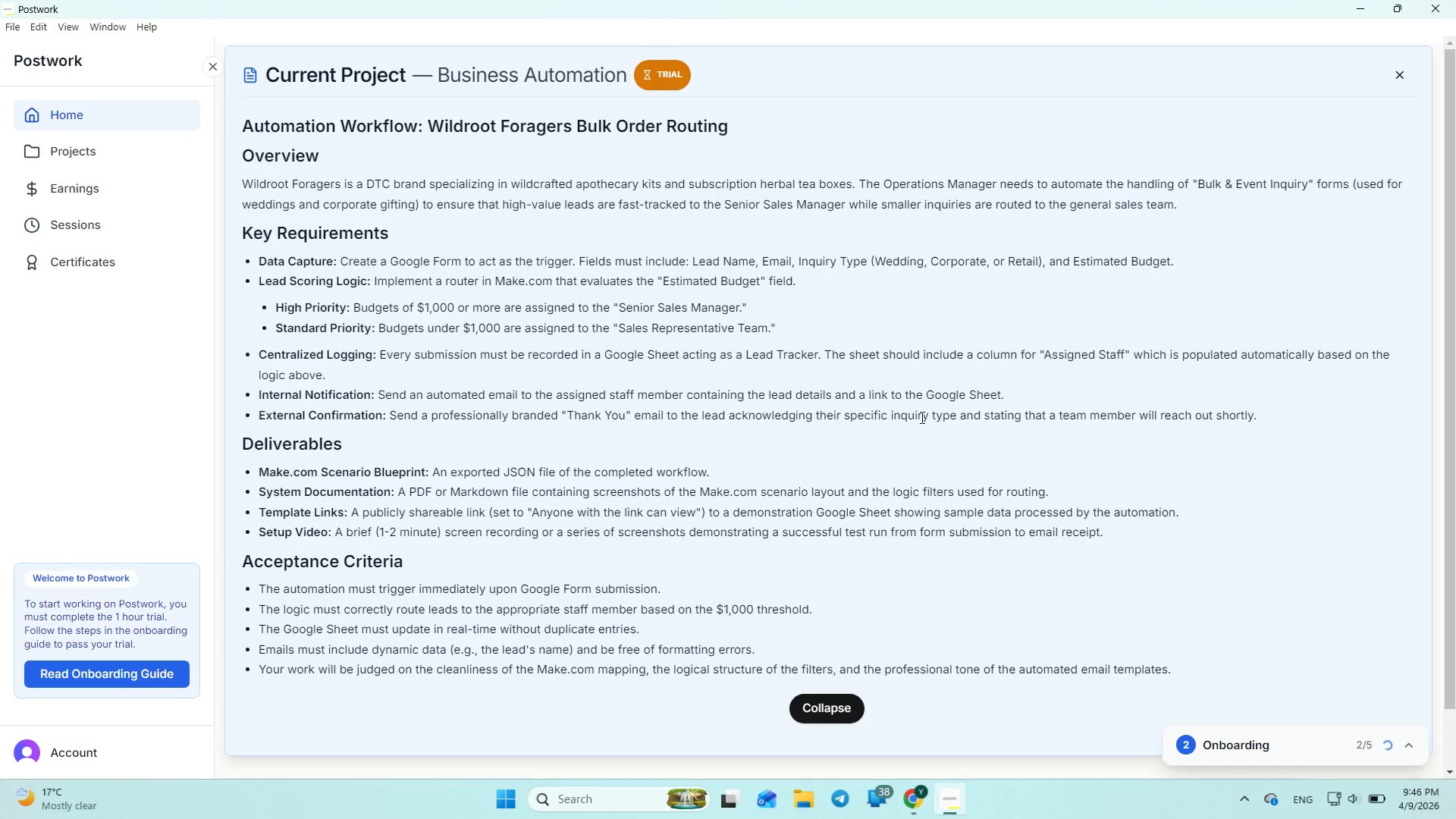 
left_click([914, 808])
 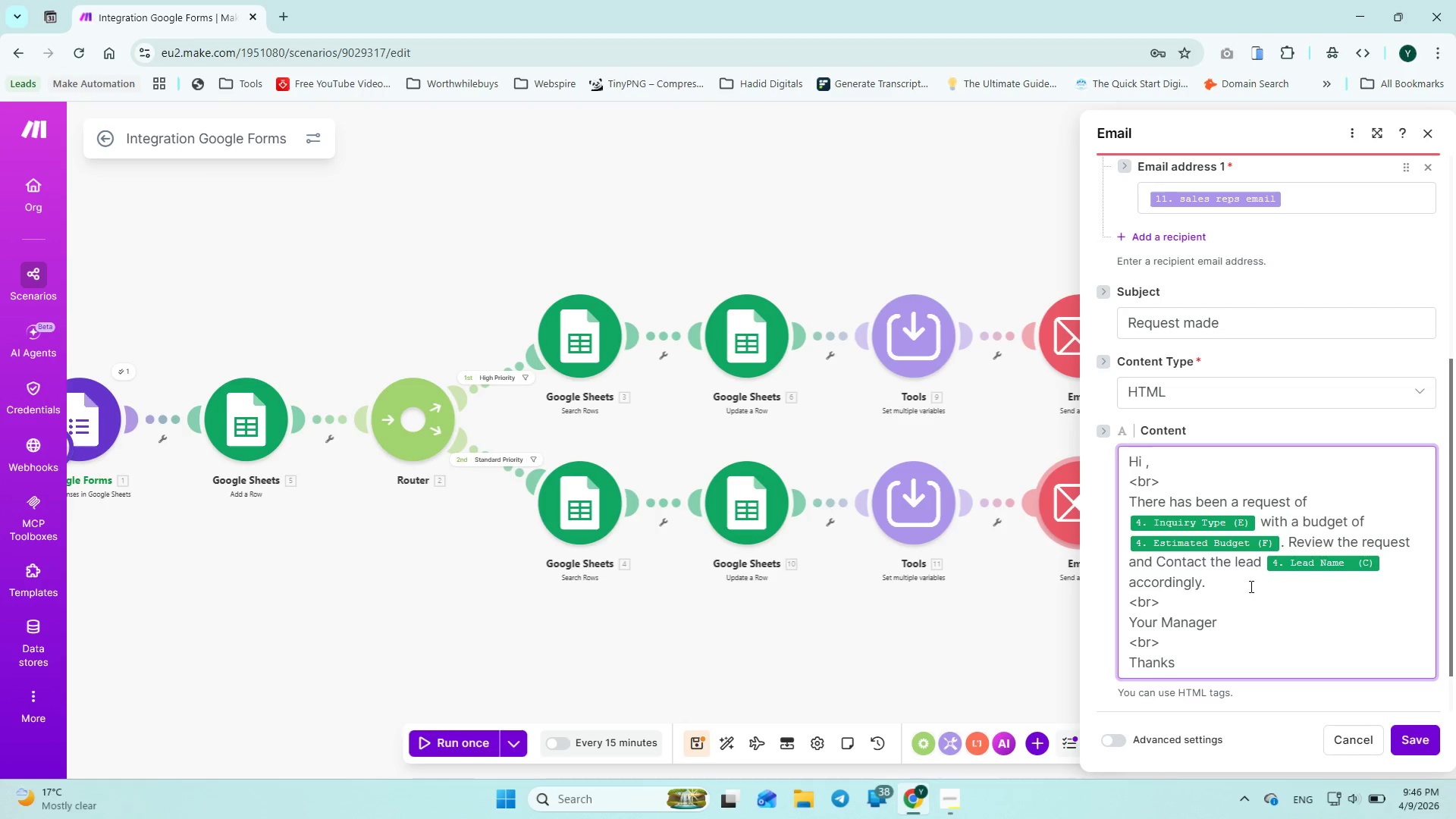 
left_click([1231, 586])
 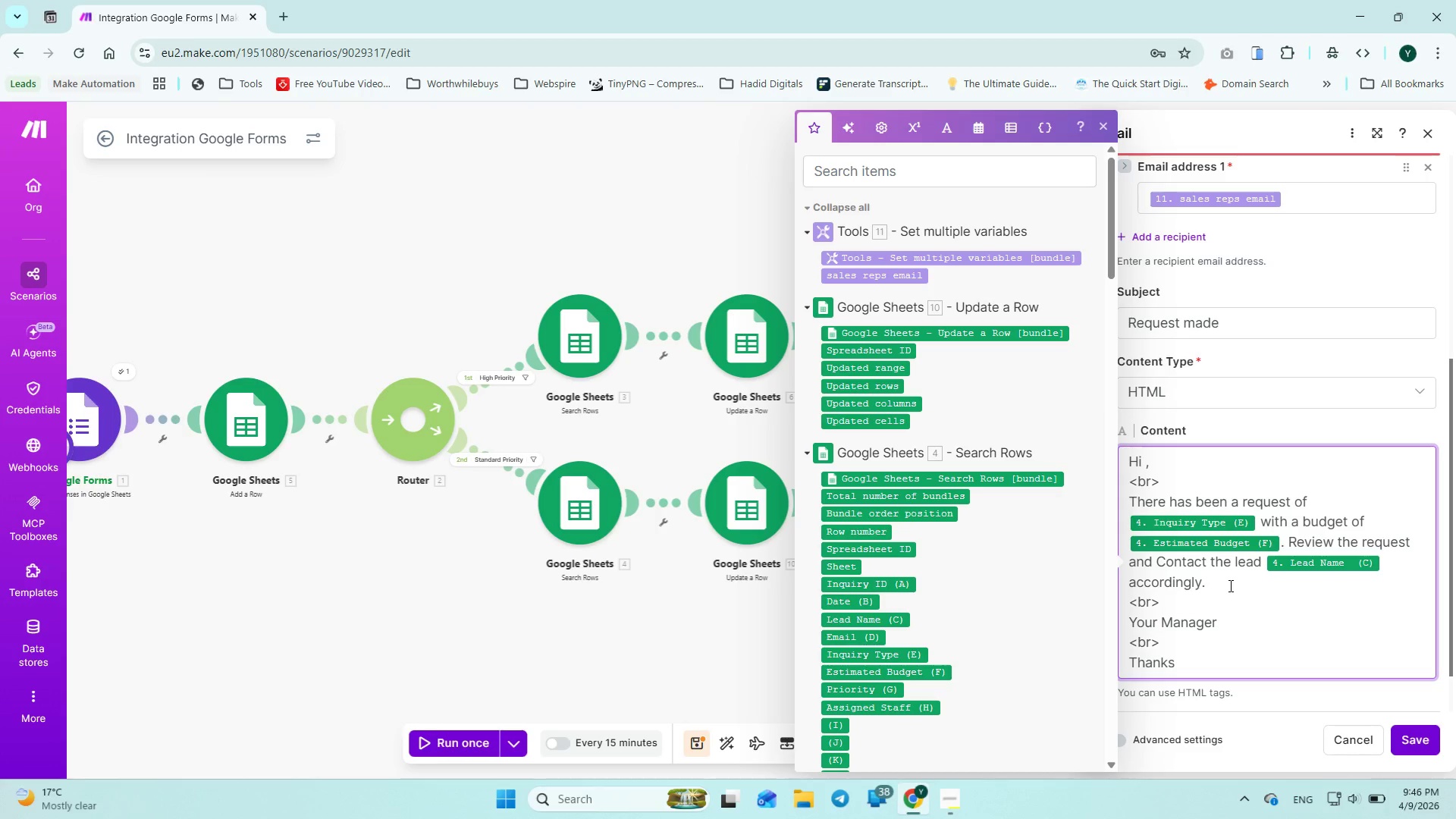 
key(Enter)
 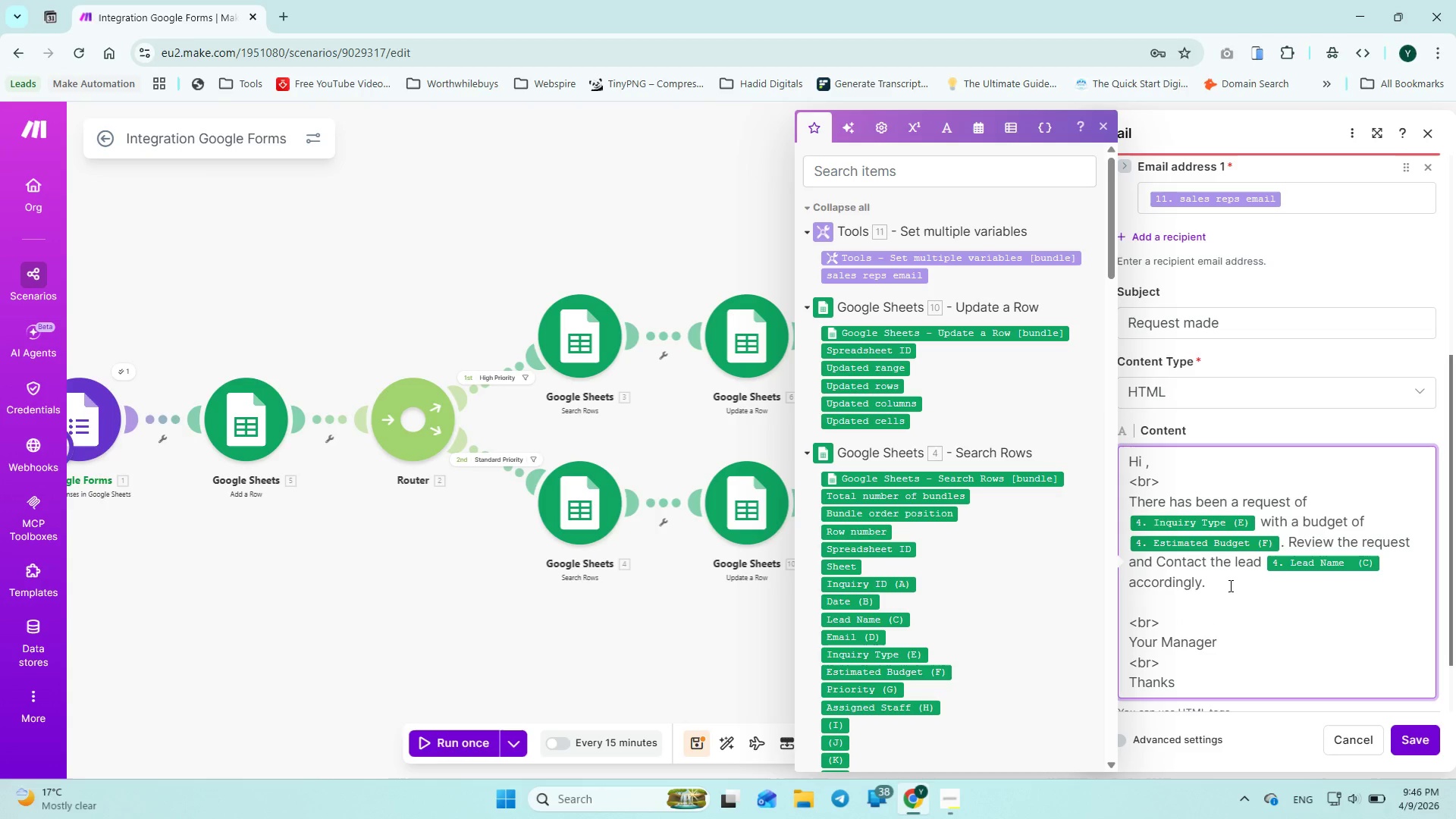 
type(Check the lead )
 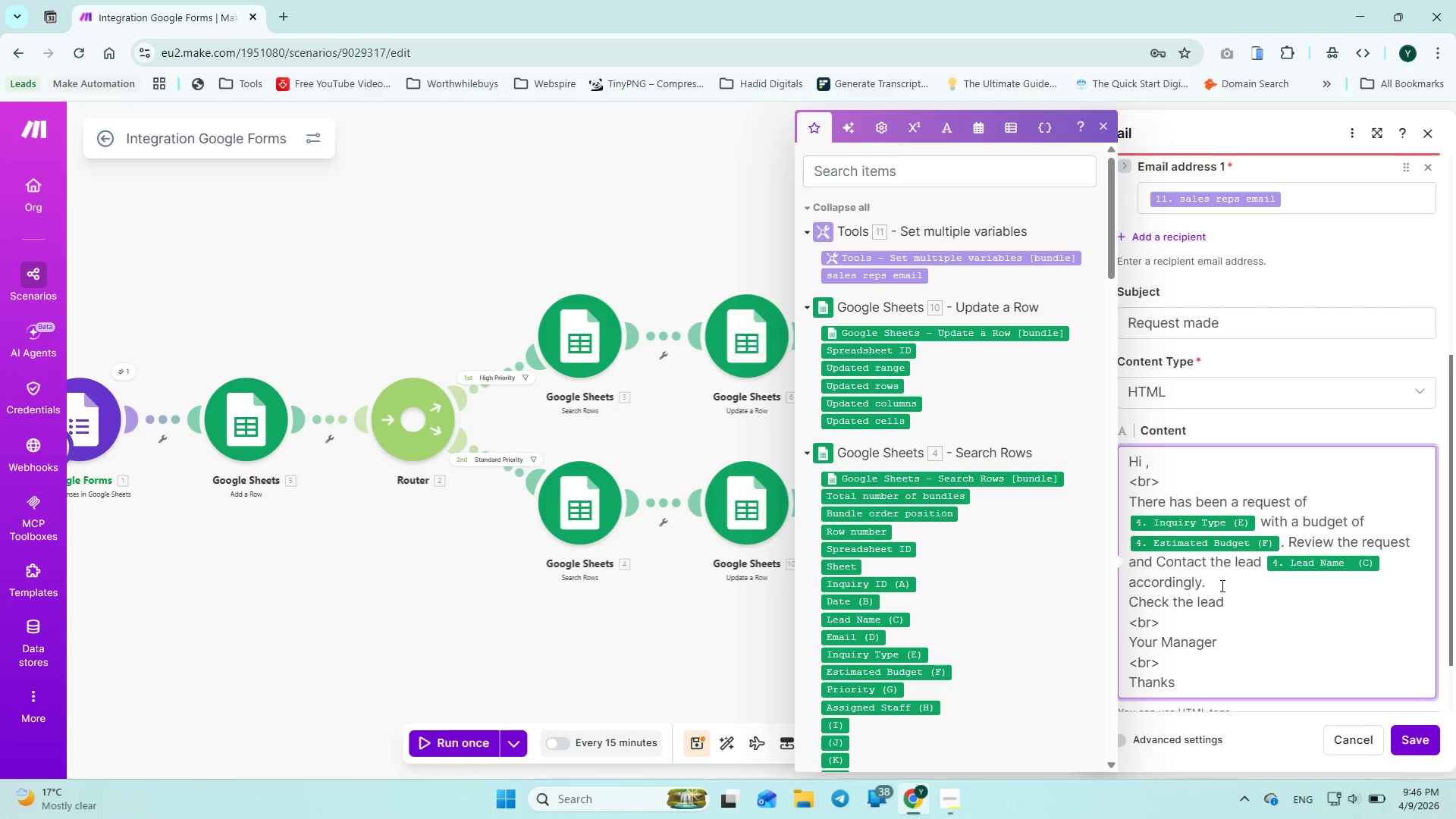 
type(here in your tracker sheet)
 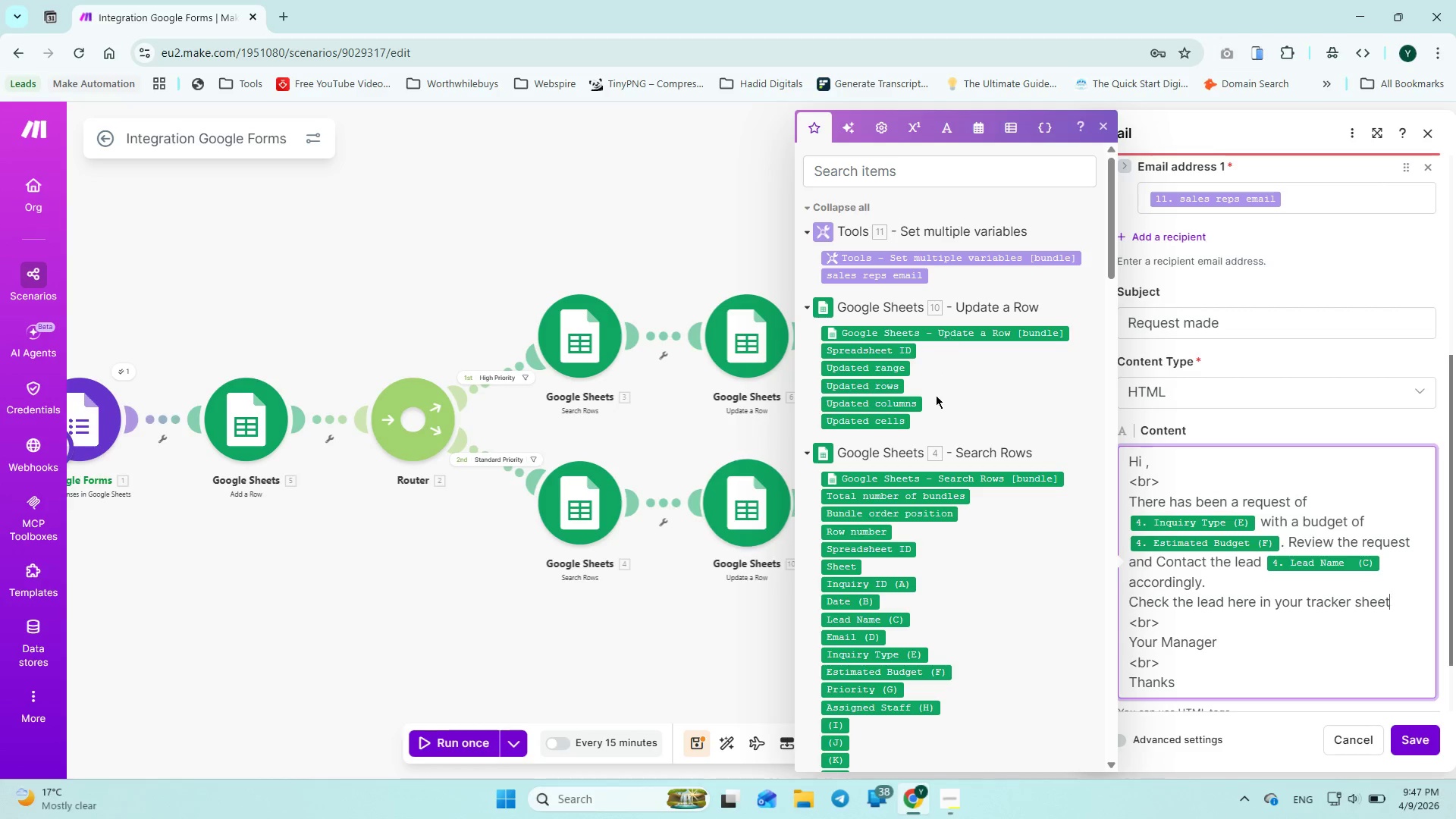 
wait(5.86)
 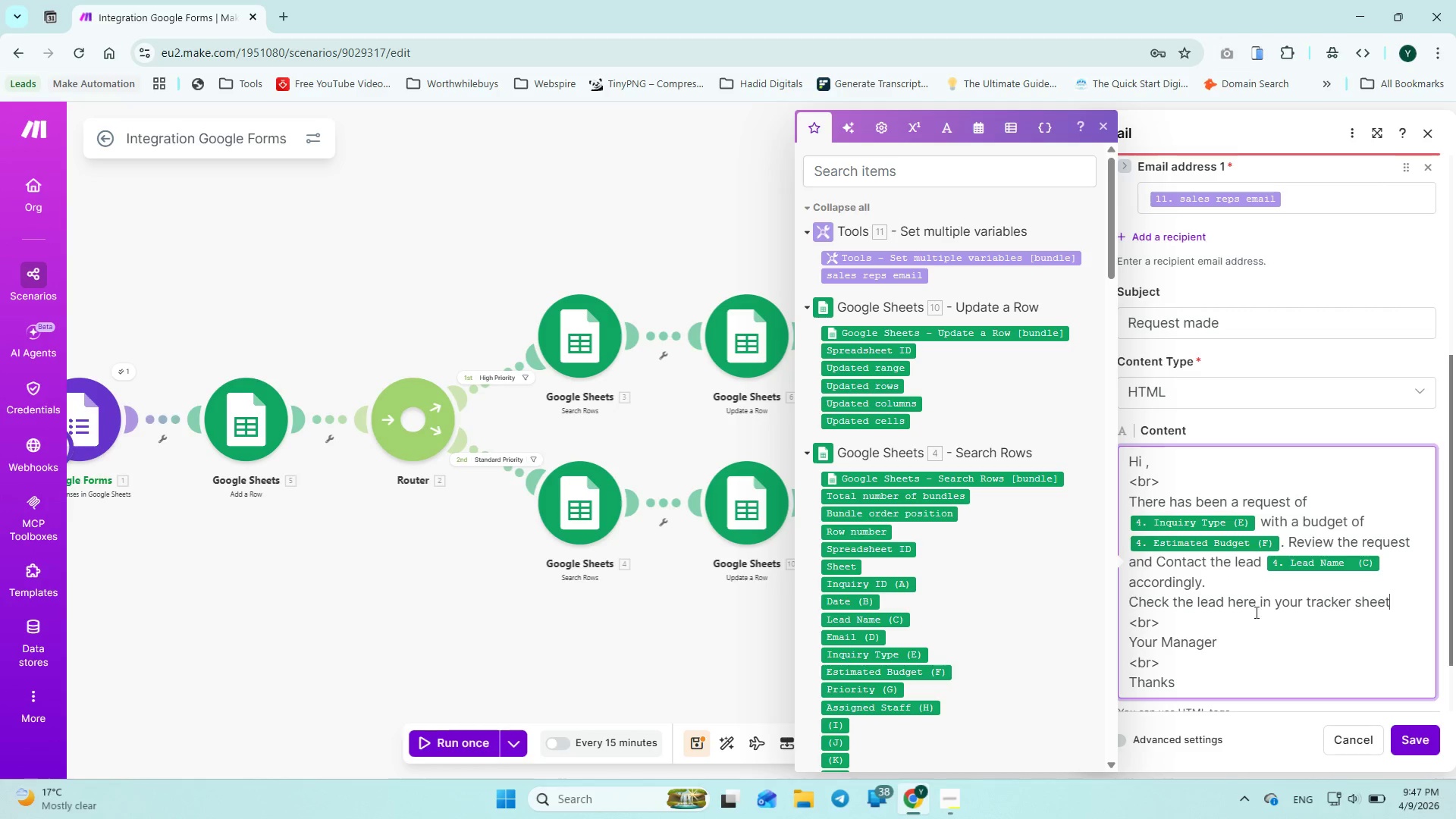 
mouse_move([949, 555])
 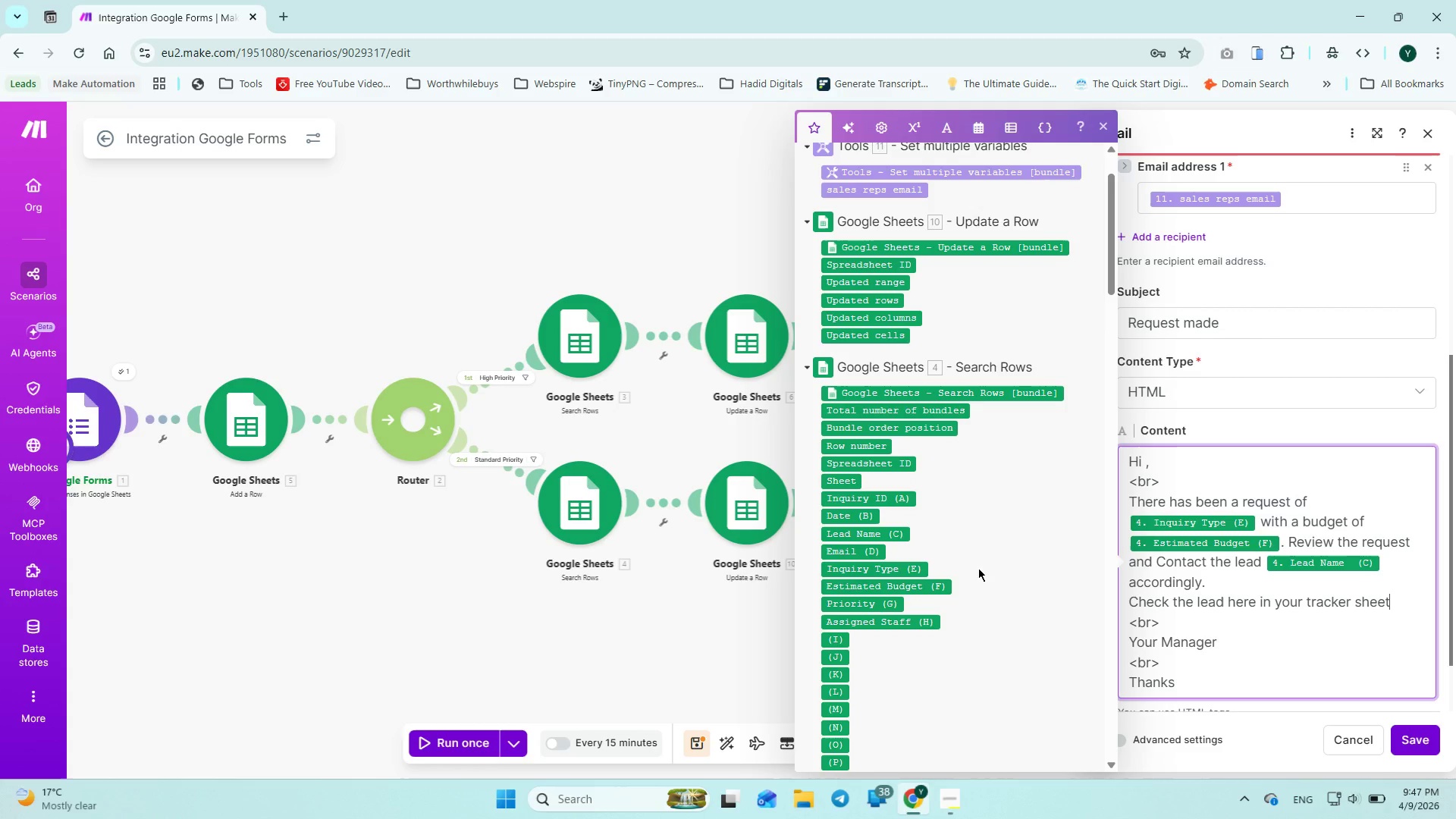 
key(Period)
 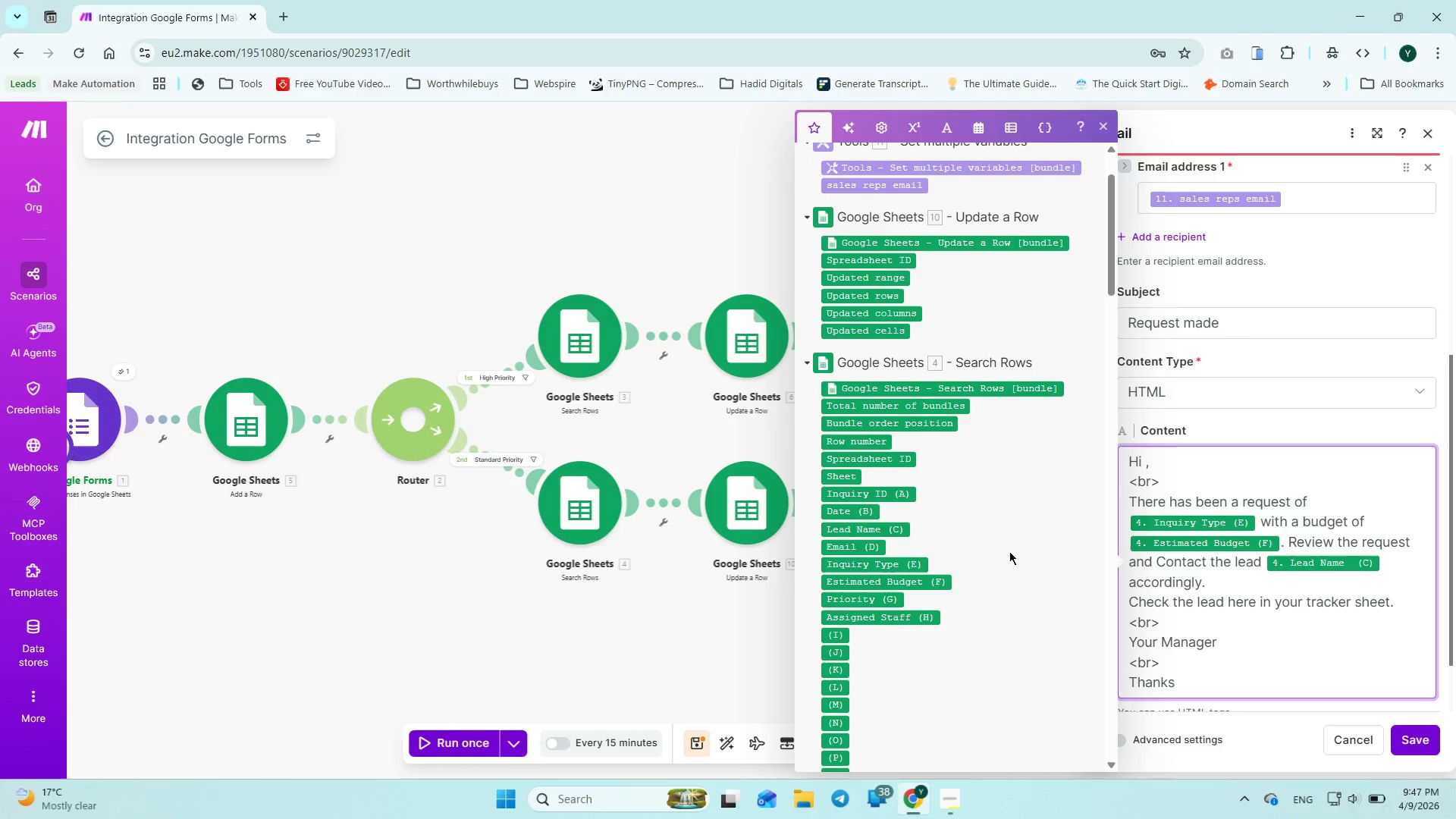 
wait(6.8)
 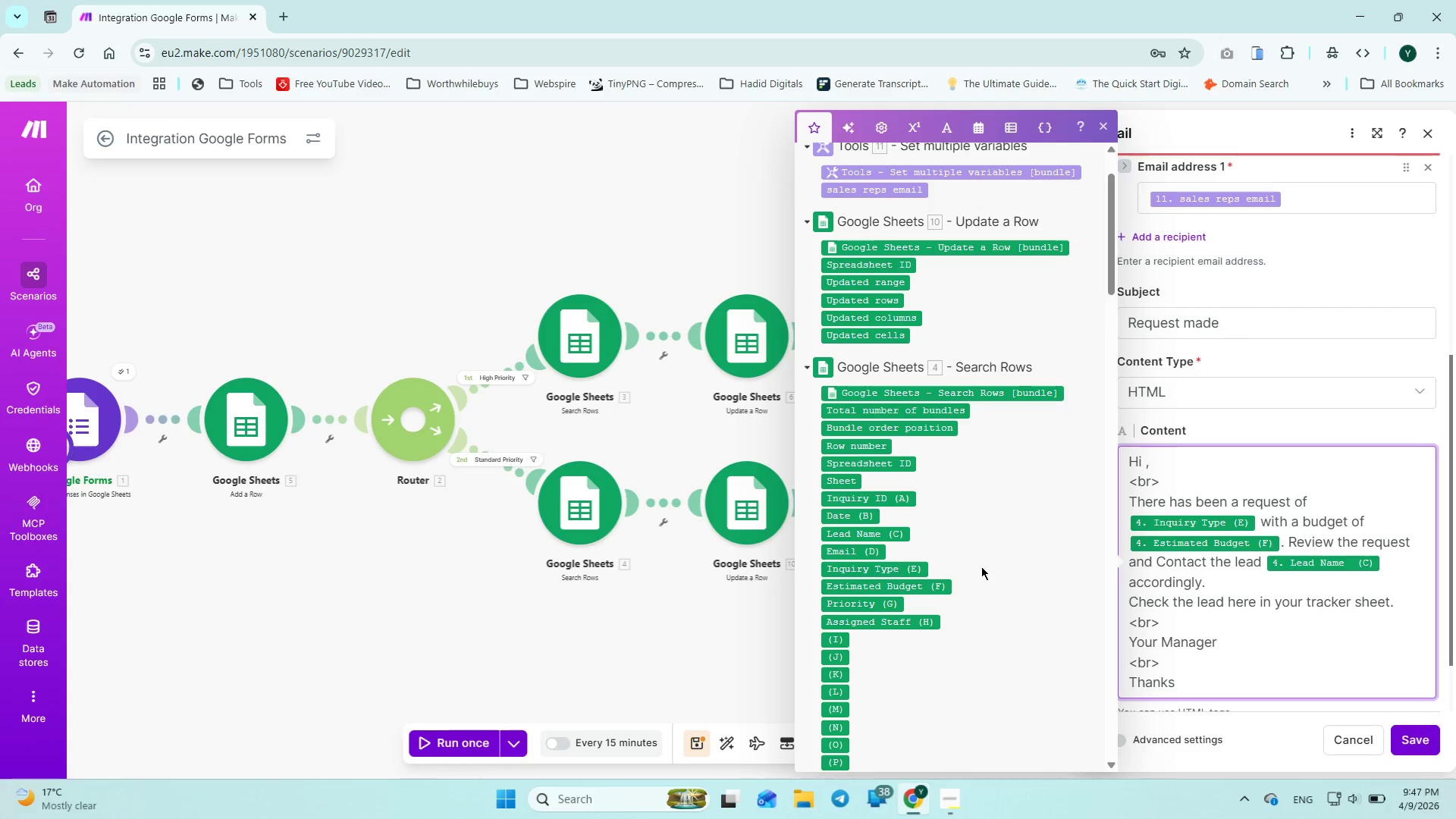 
left_click([883, 260])
 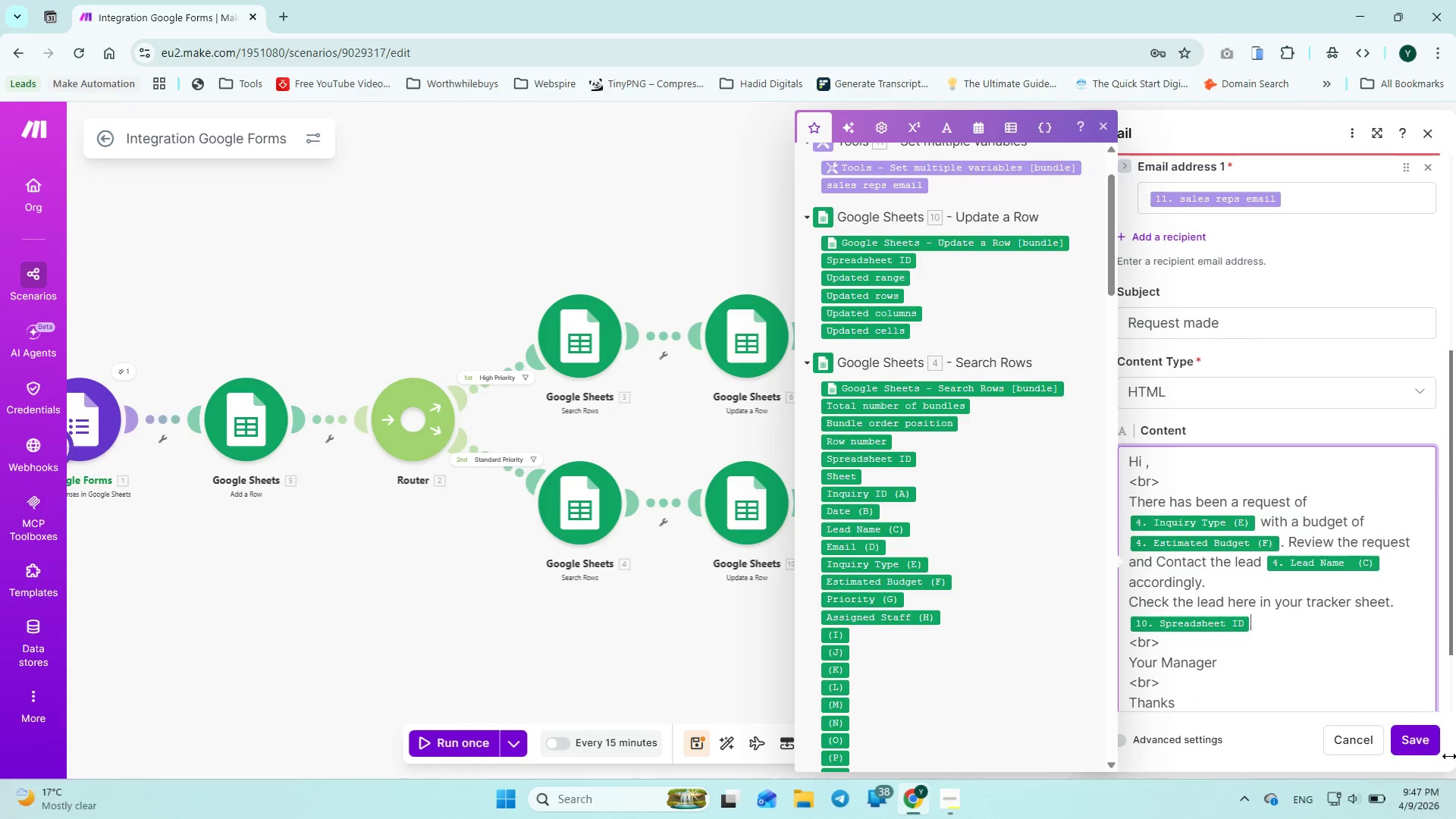 
left_click([1413, 737])
 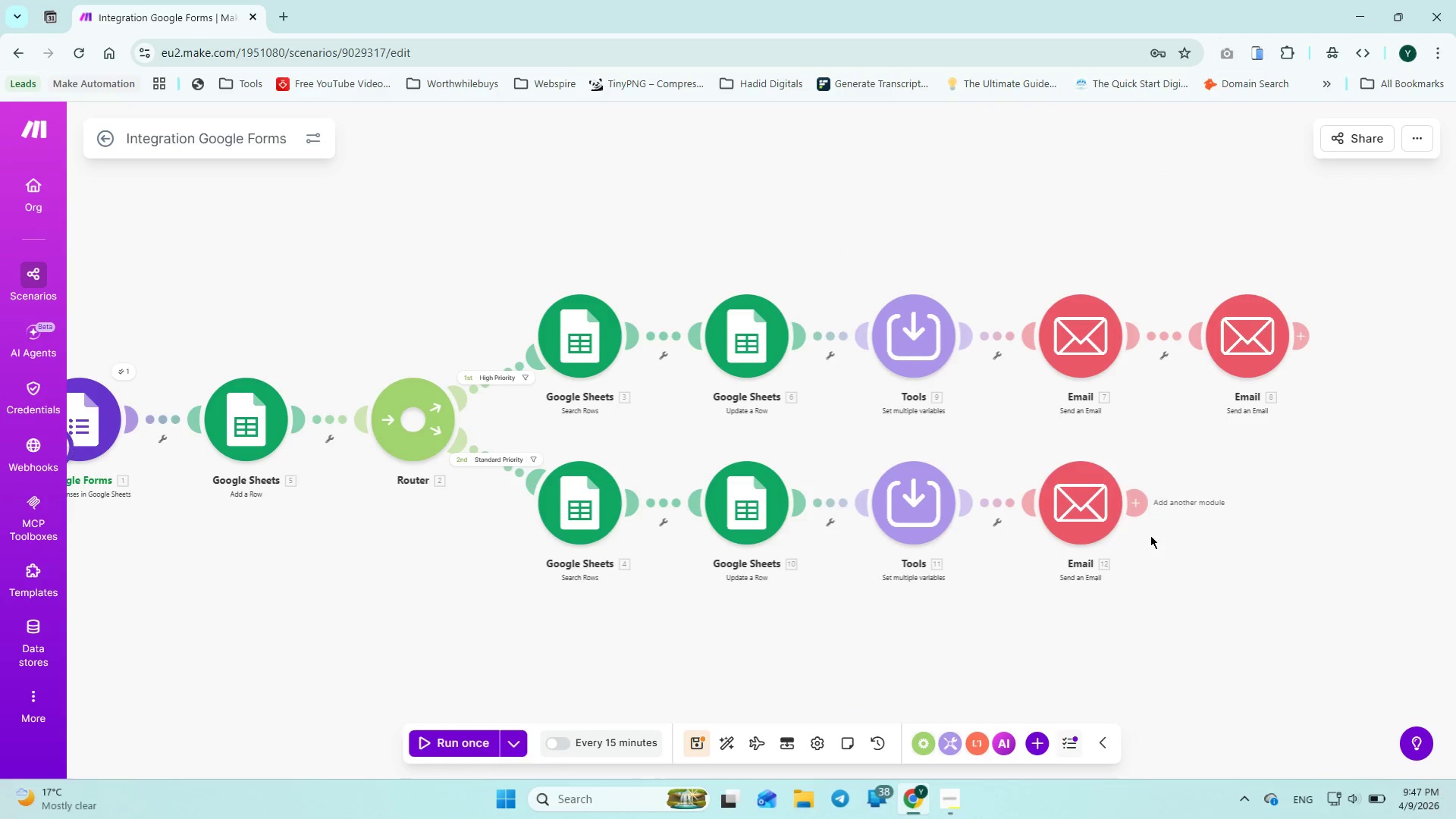 
left_click([1079, 509])
 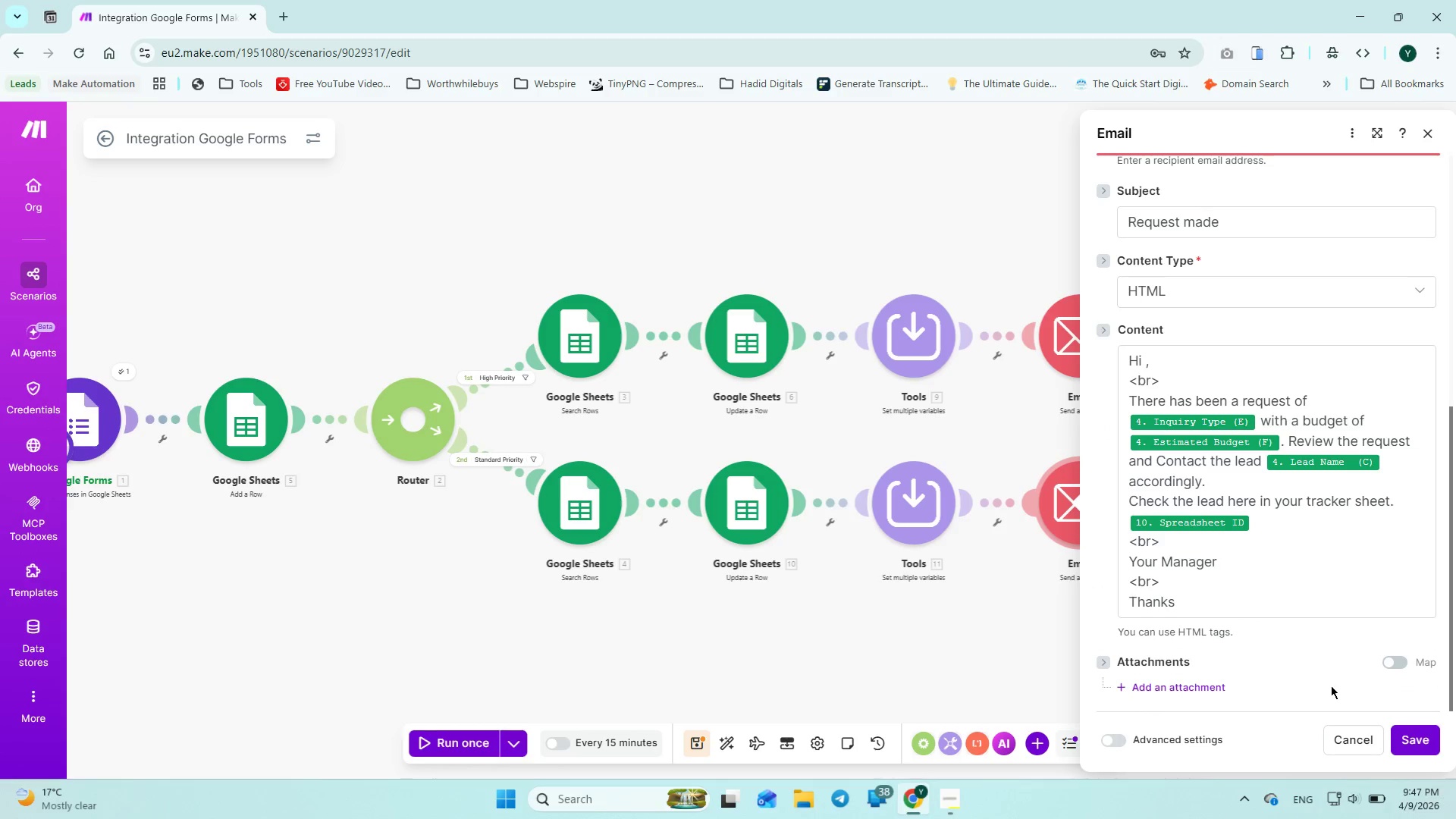 
left_click([1417, 733])
 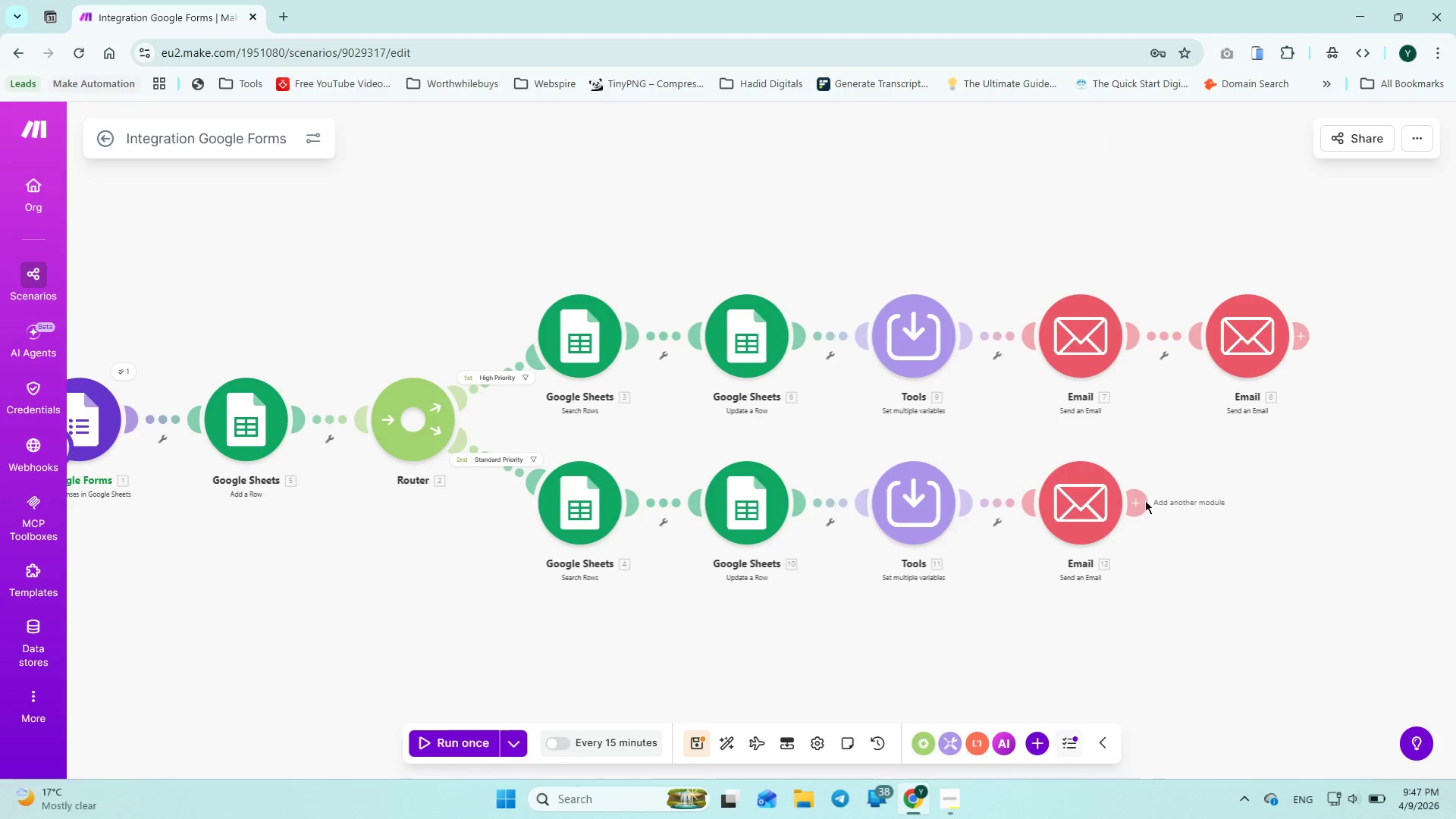 
left_click([1141, 503])
 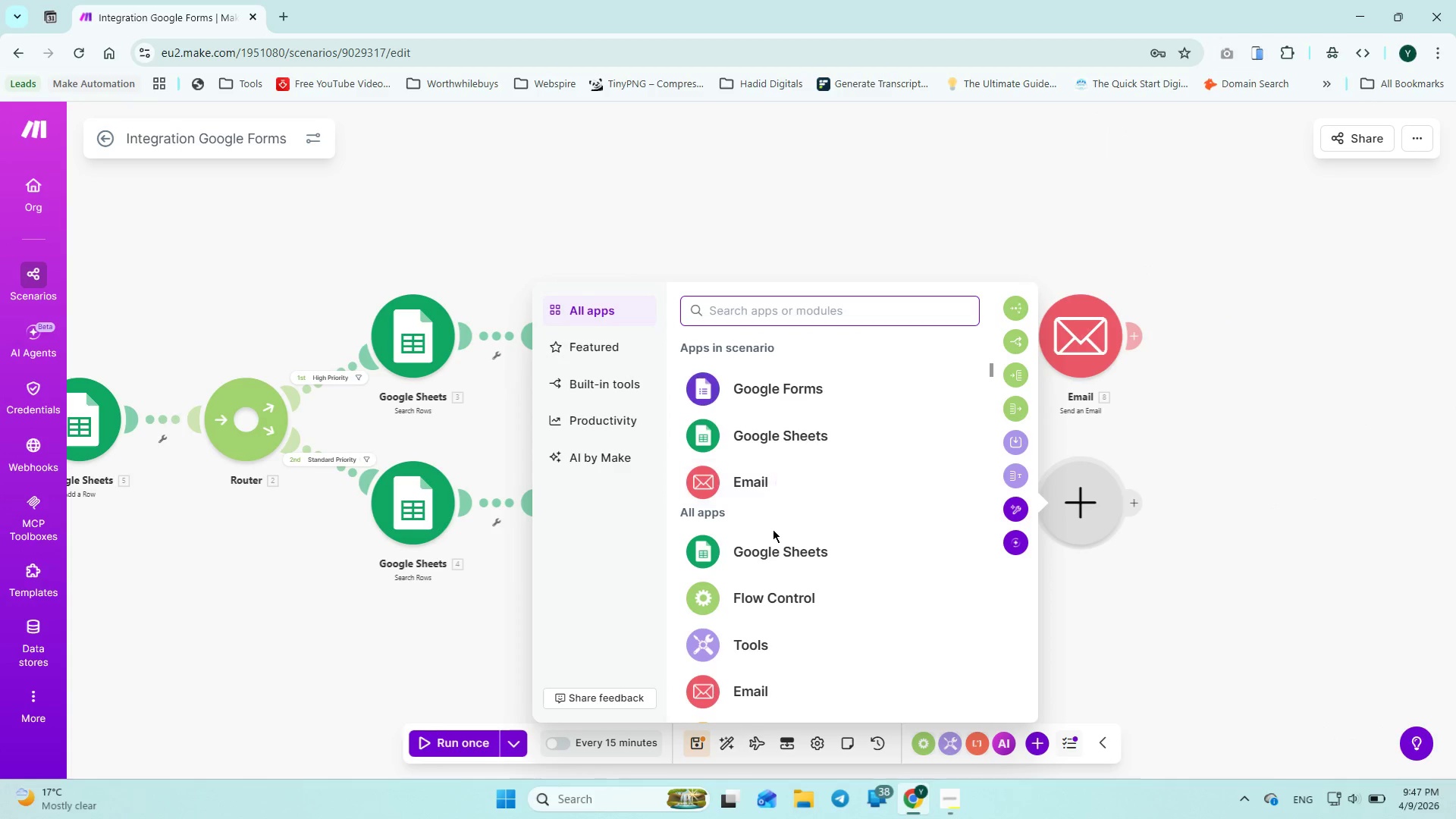 
left_click([742, 475])
 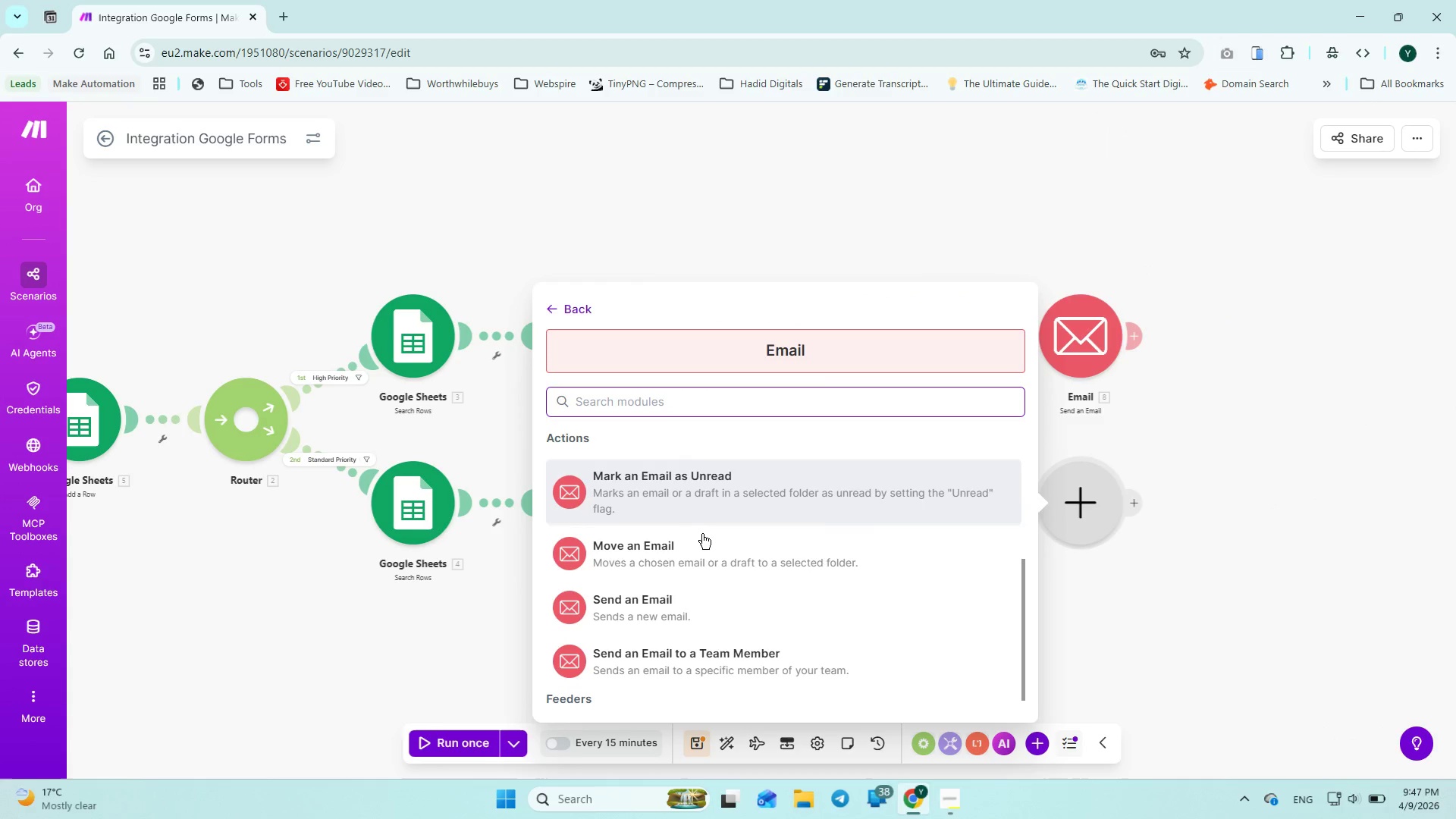 
left_click([723, 565])
 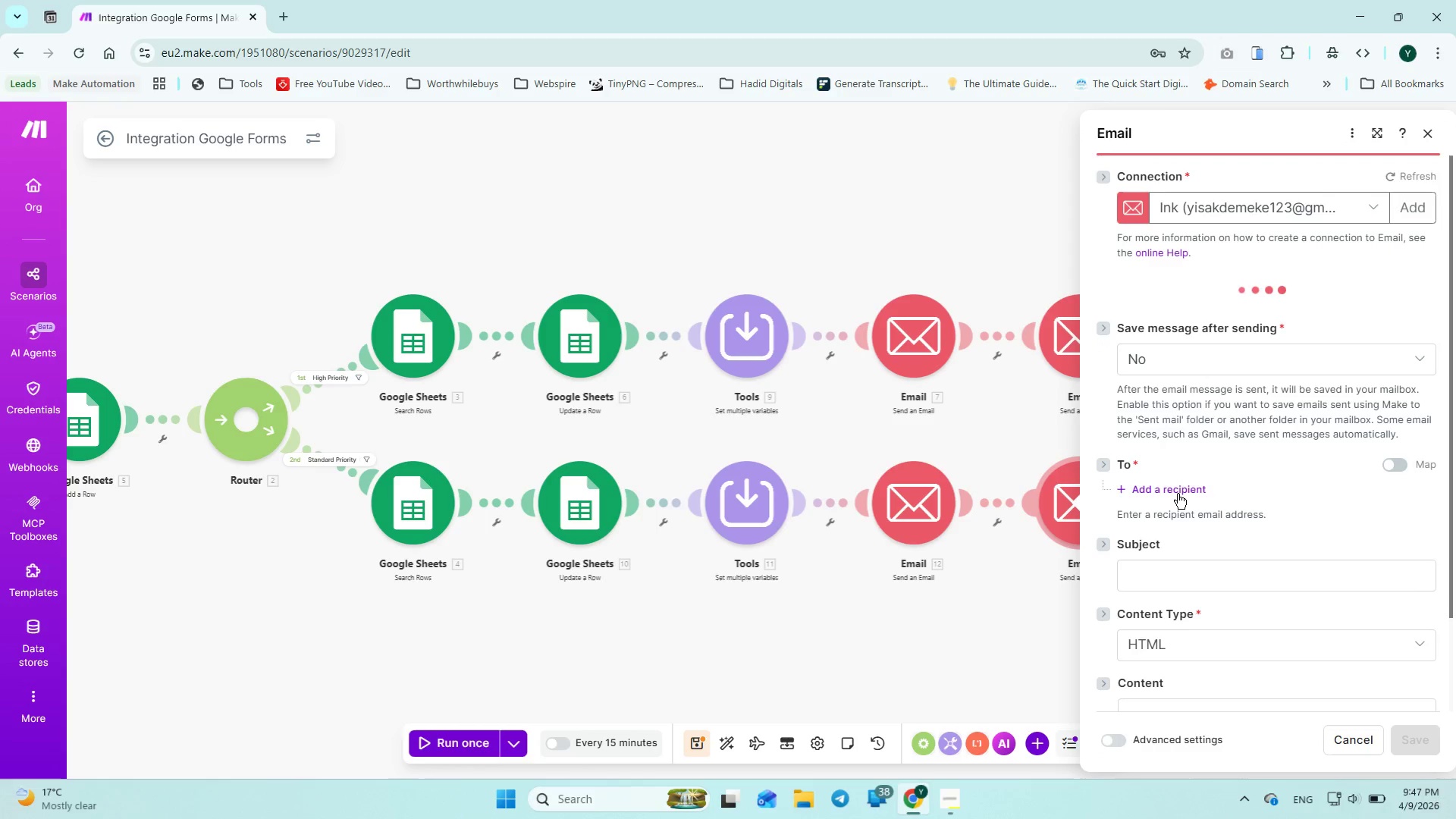 
left_click([1172, 490])
 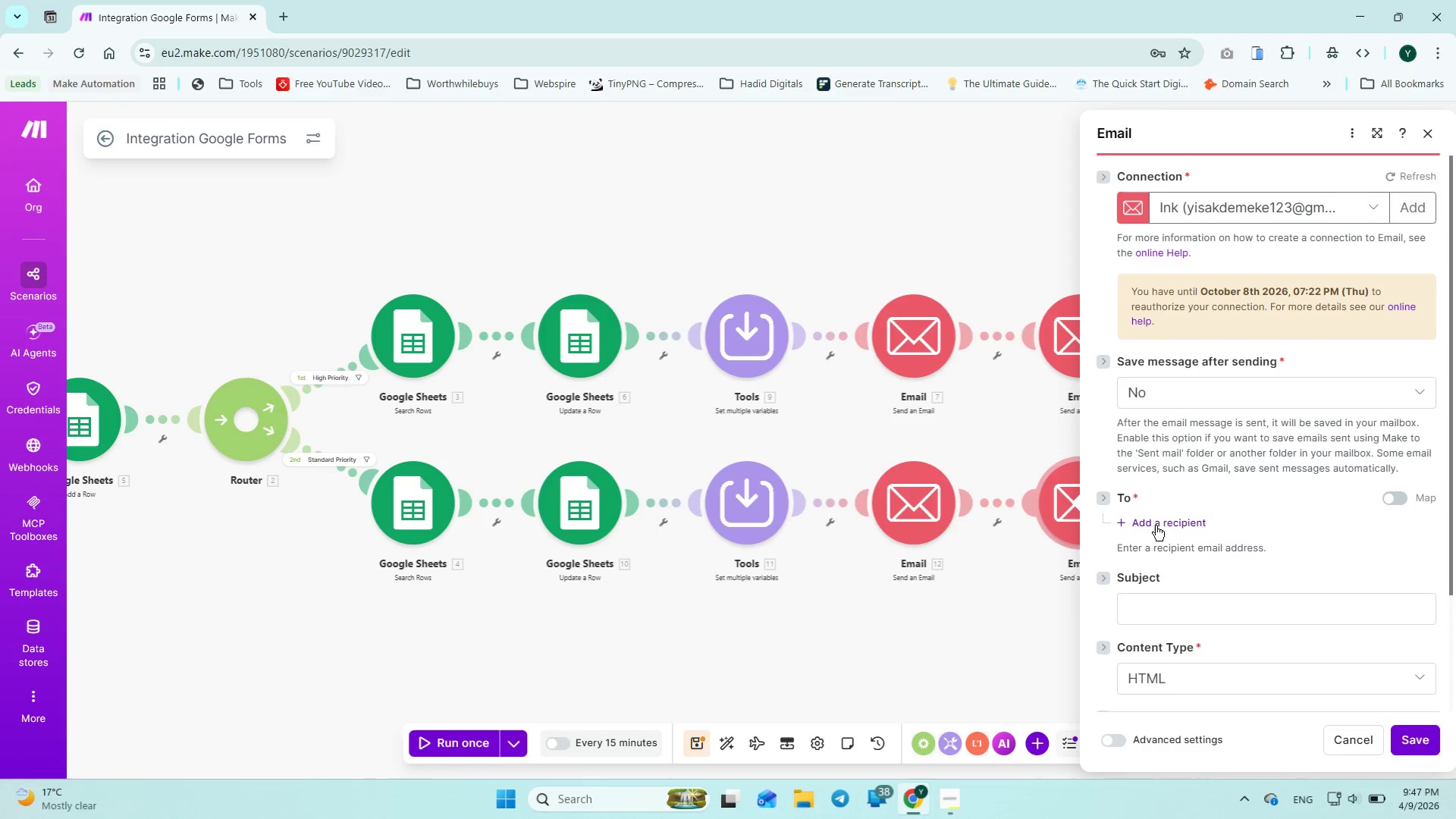 
left_click([1156, 526])
 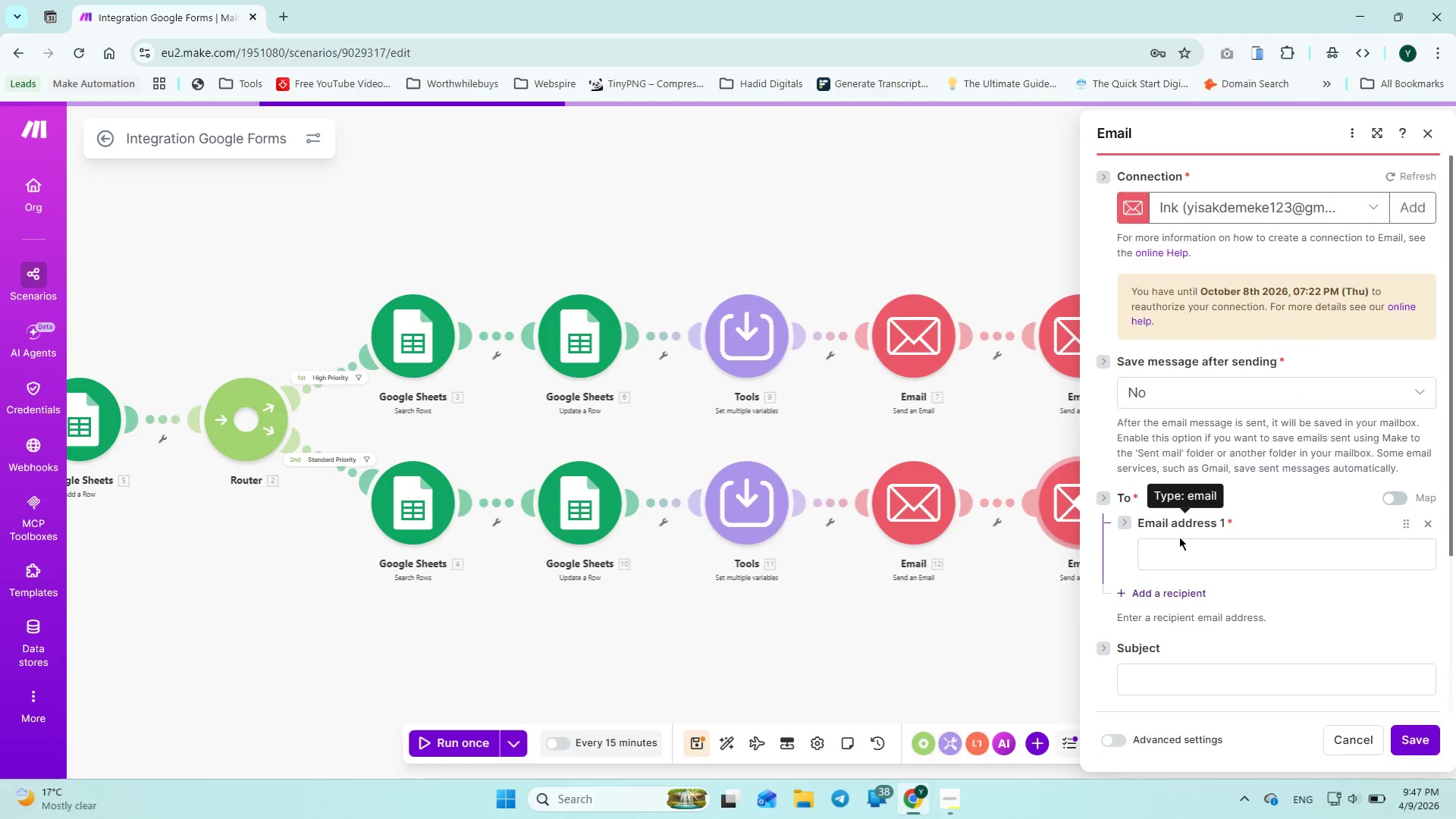 
left_click([1180, 540])
 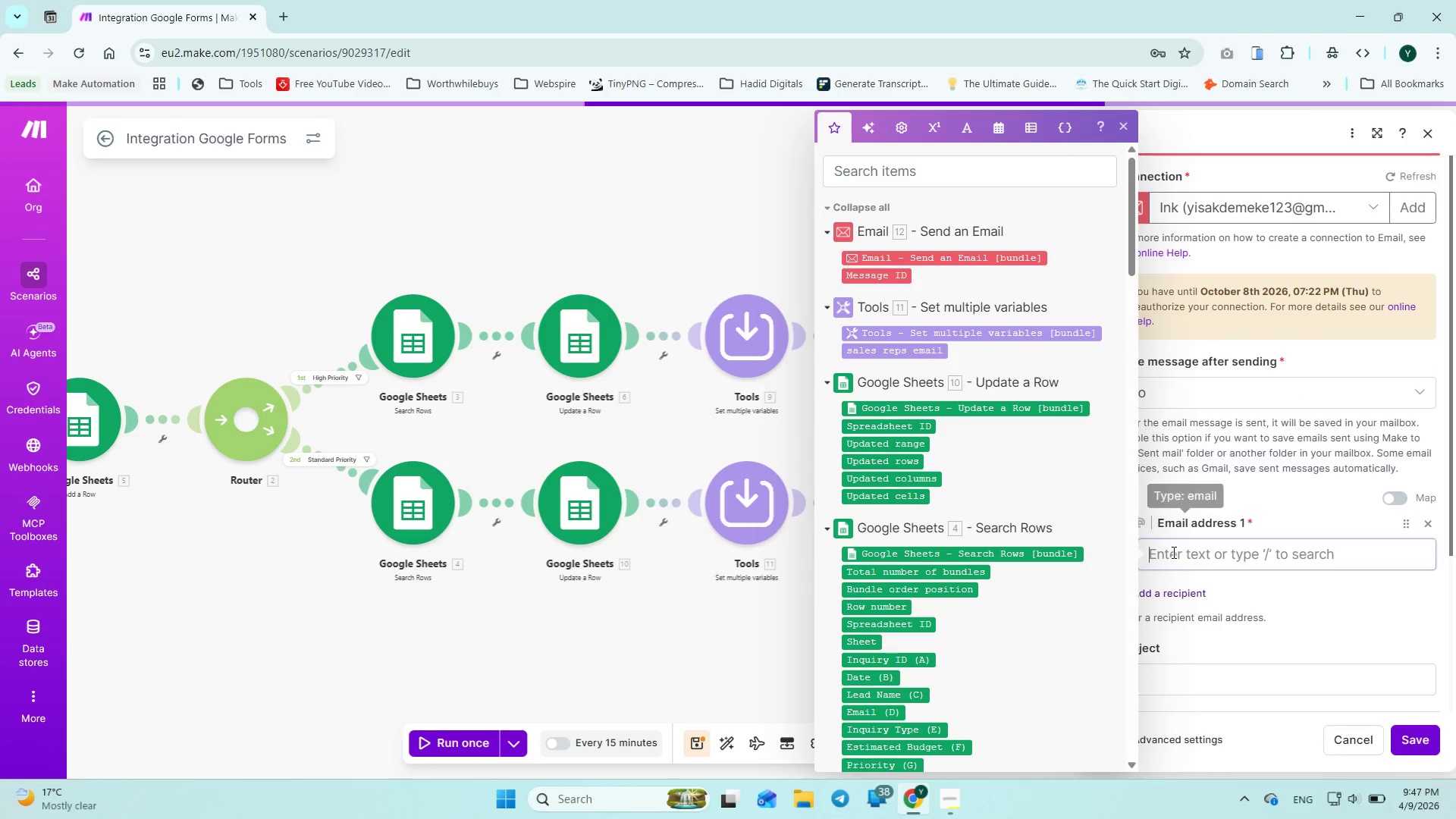 
left_click([1174, 553])
 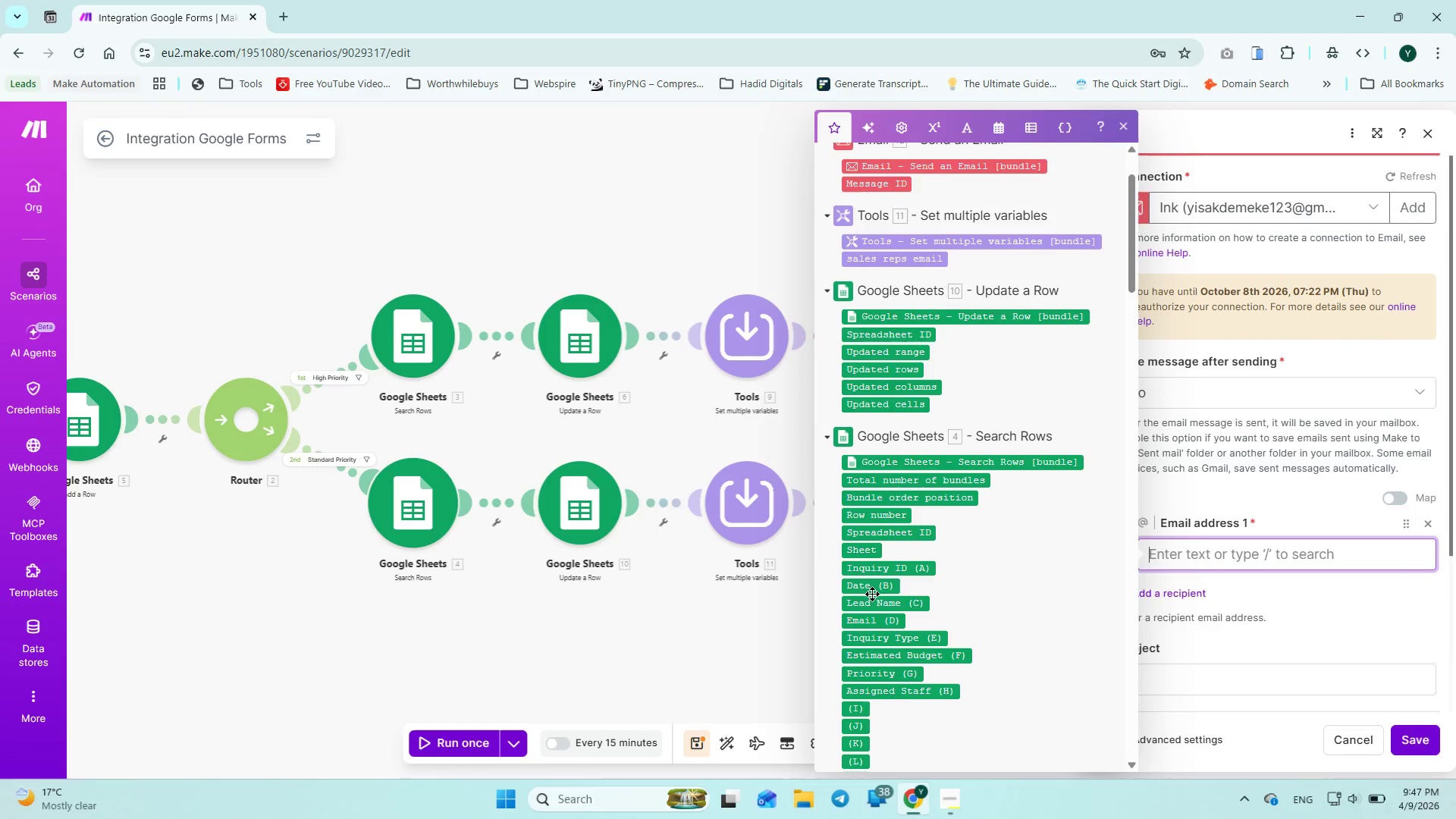 
left_click([881, 601])
 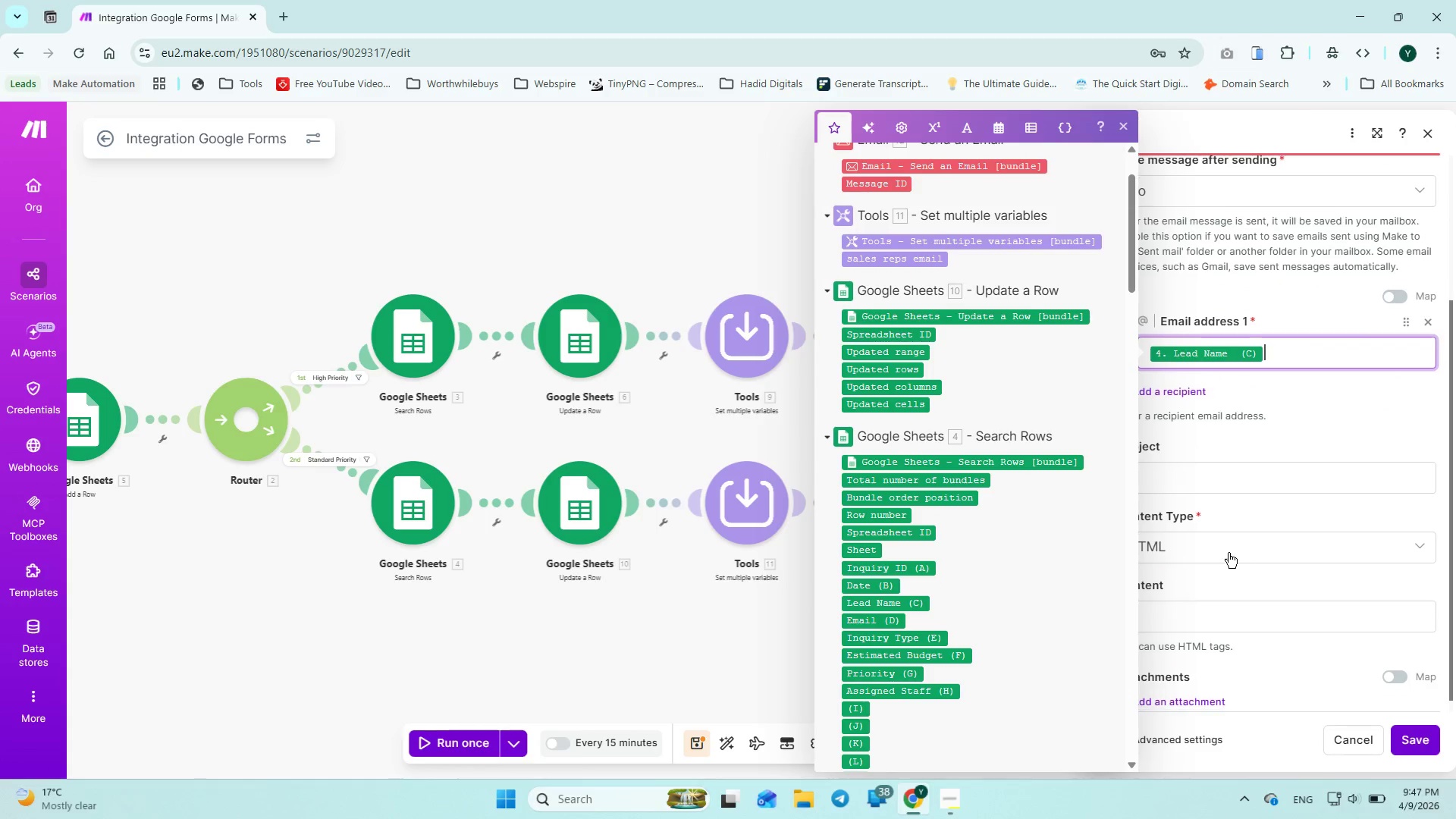 
left_click([1195, 475])
 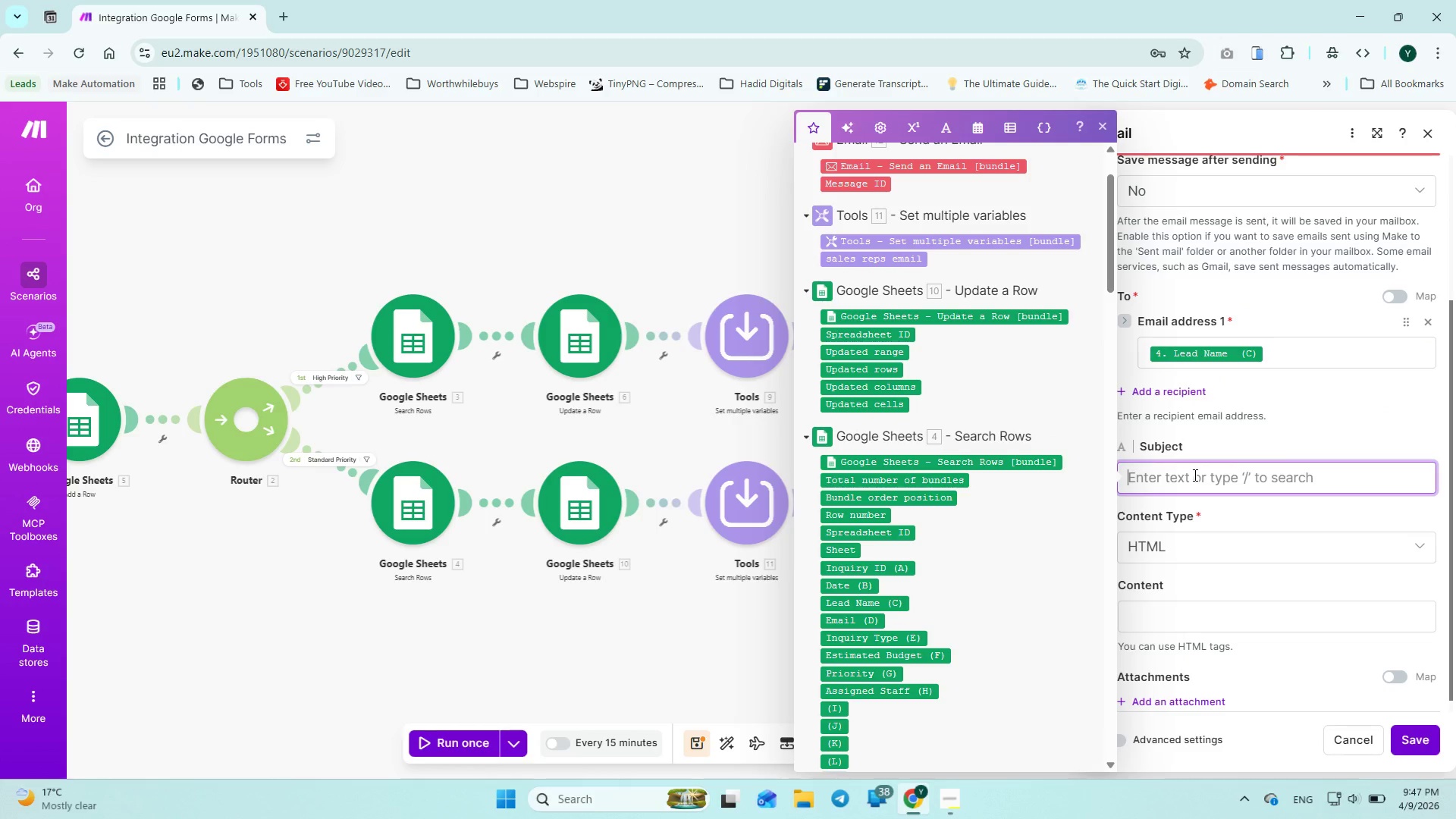 
type(Request received)
 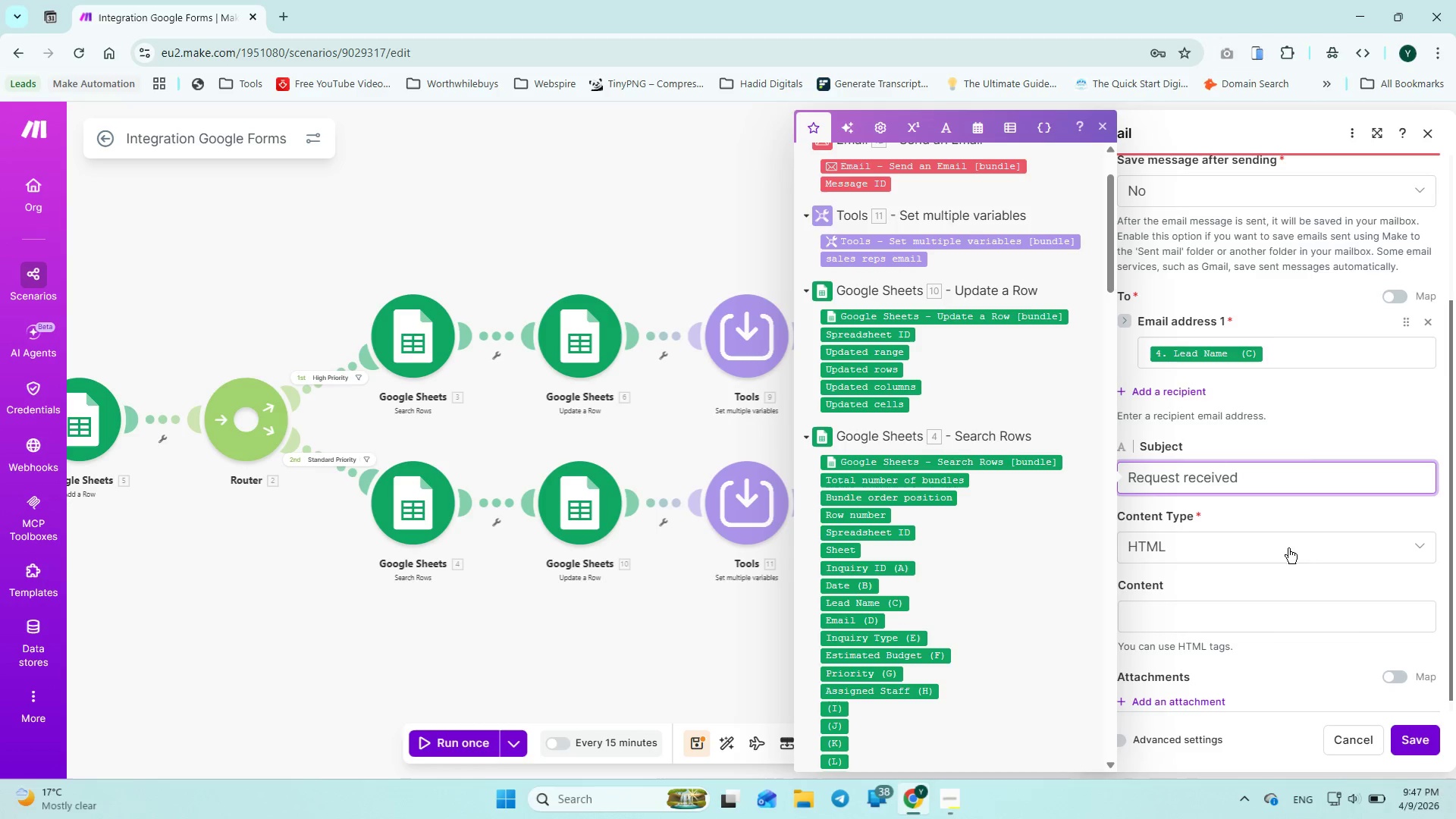 
left_click([1205, 600])
 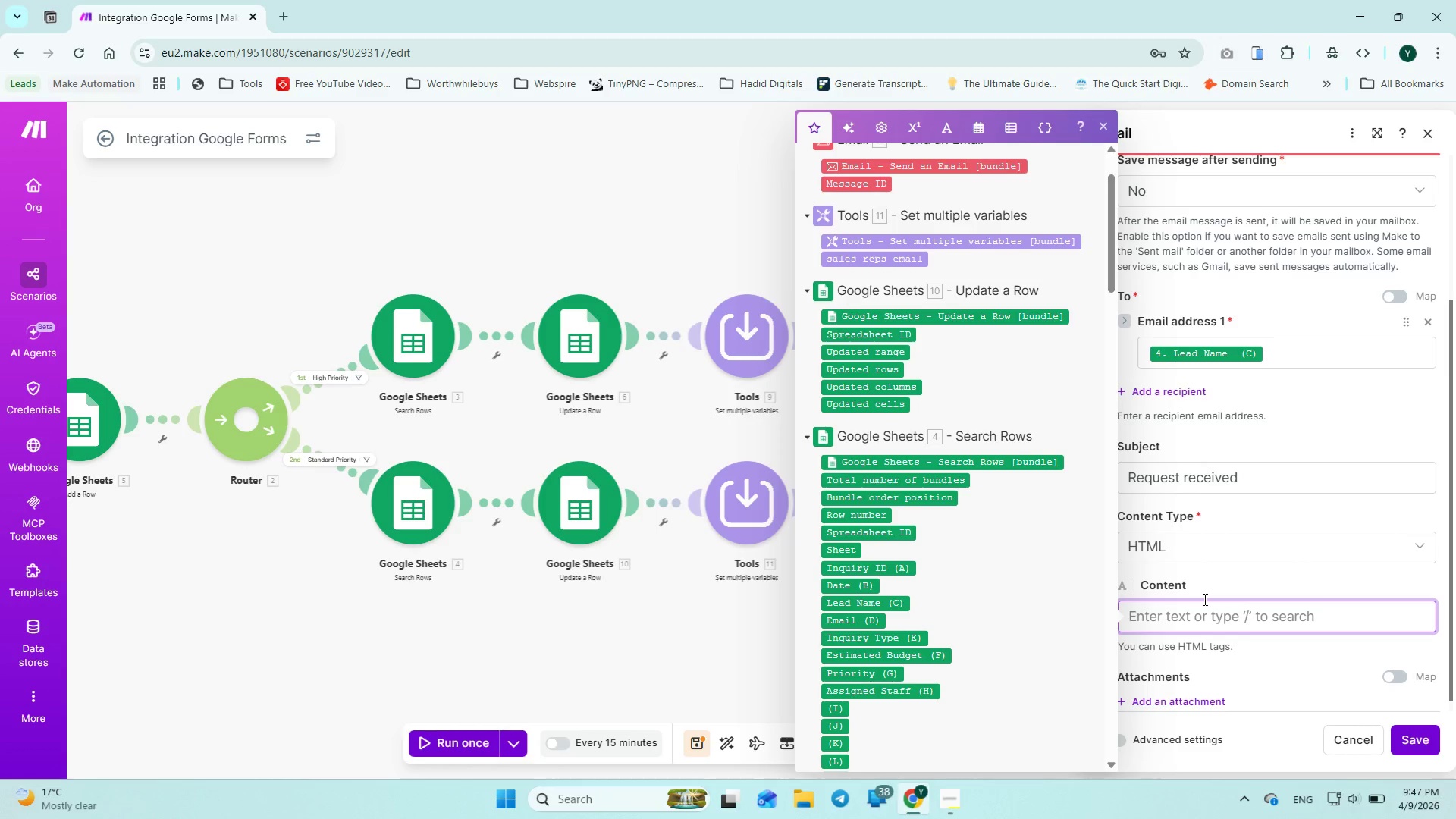 
type(Hi )
 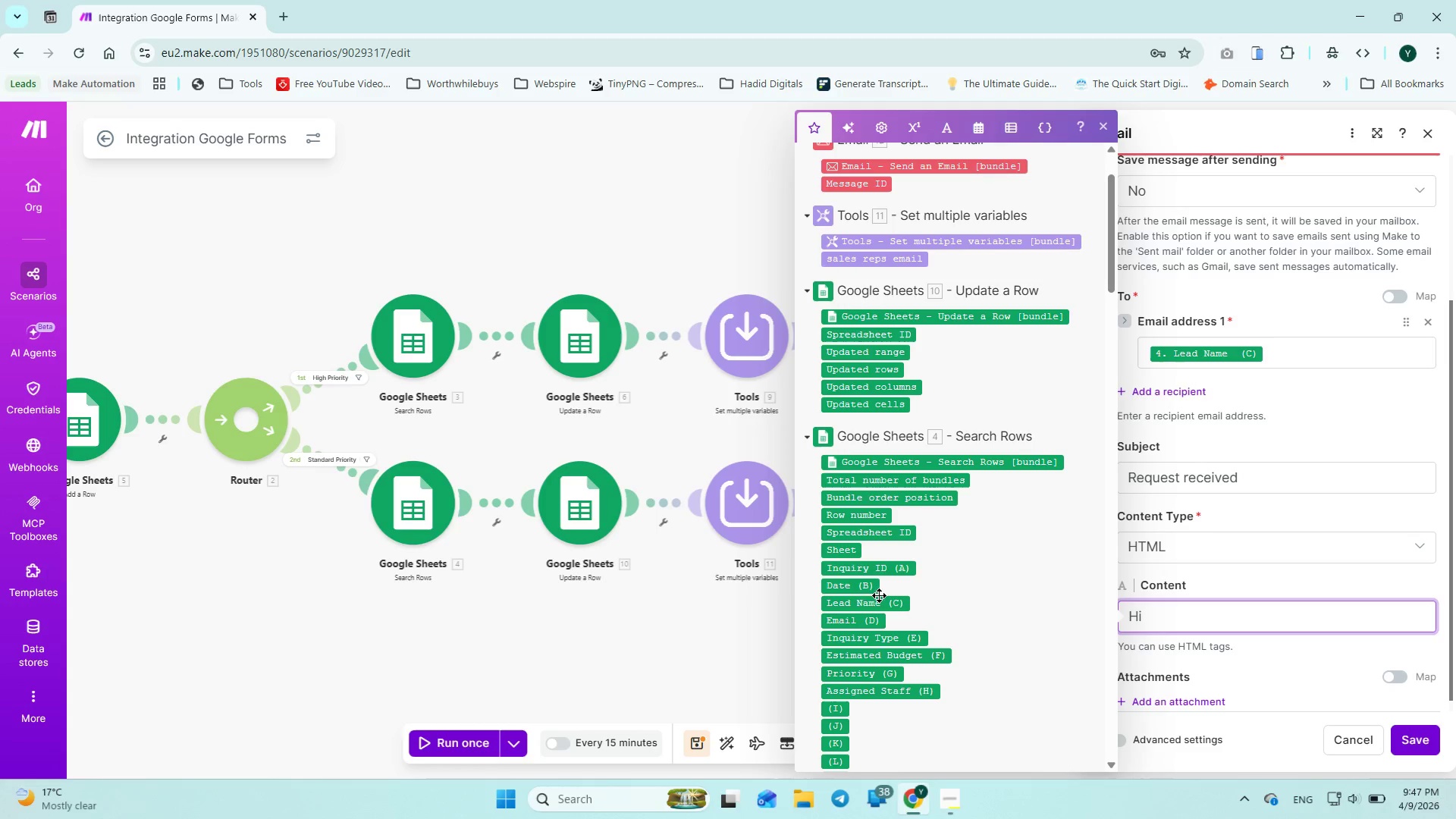 
left_click([860, 601])
 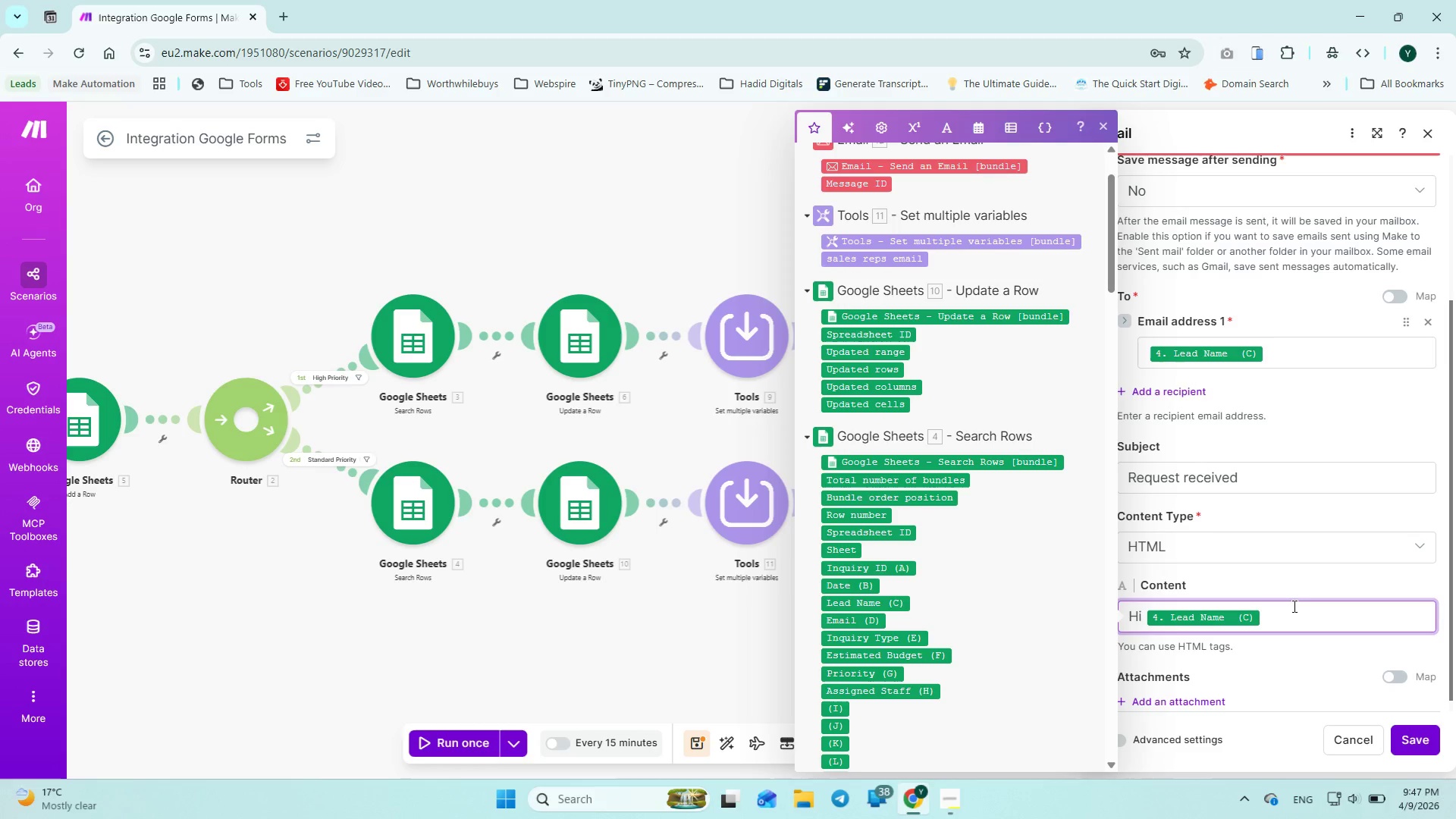 
key(Comma)
 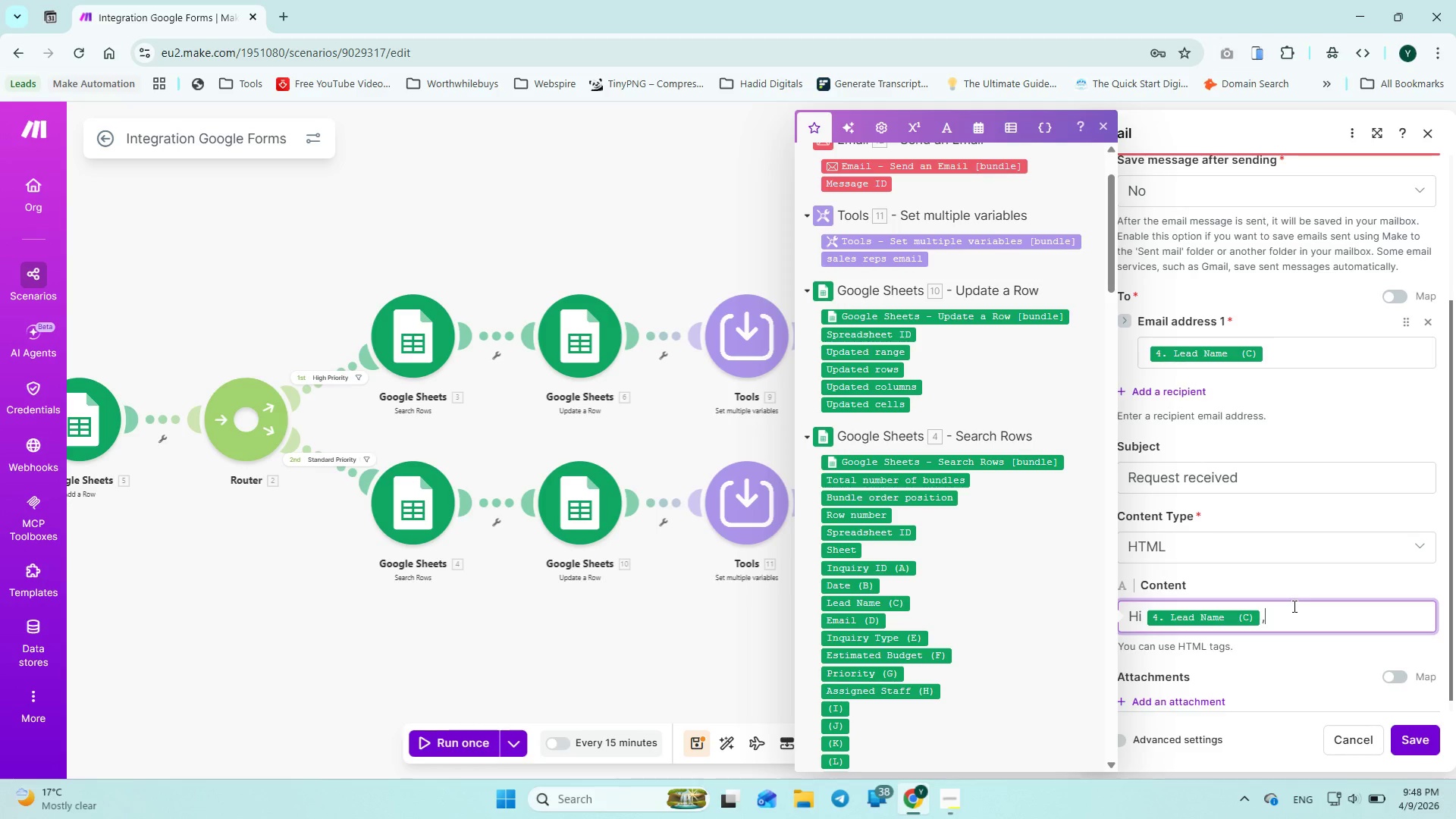 
key(Enter)
 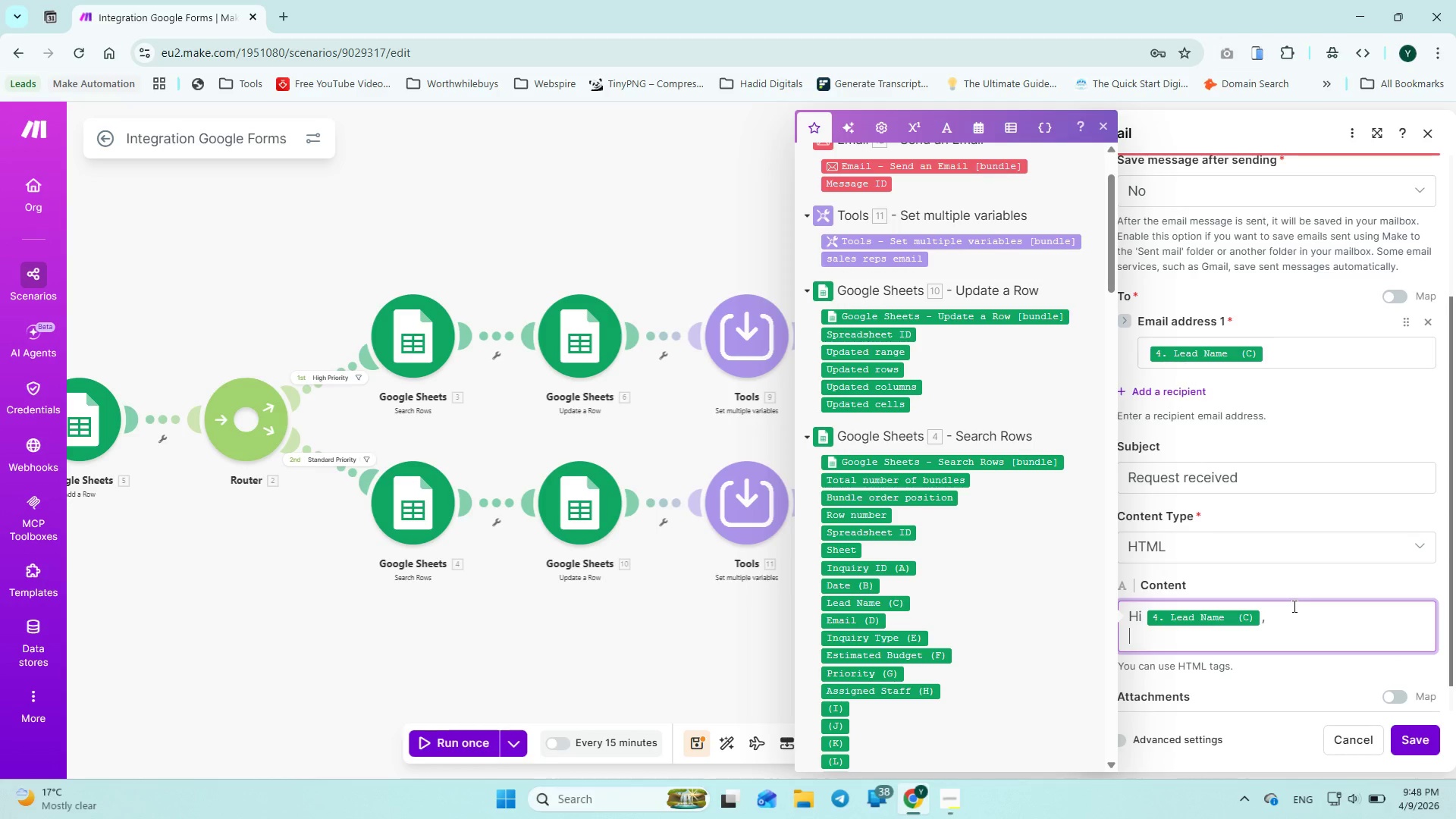 
type(<br>)
 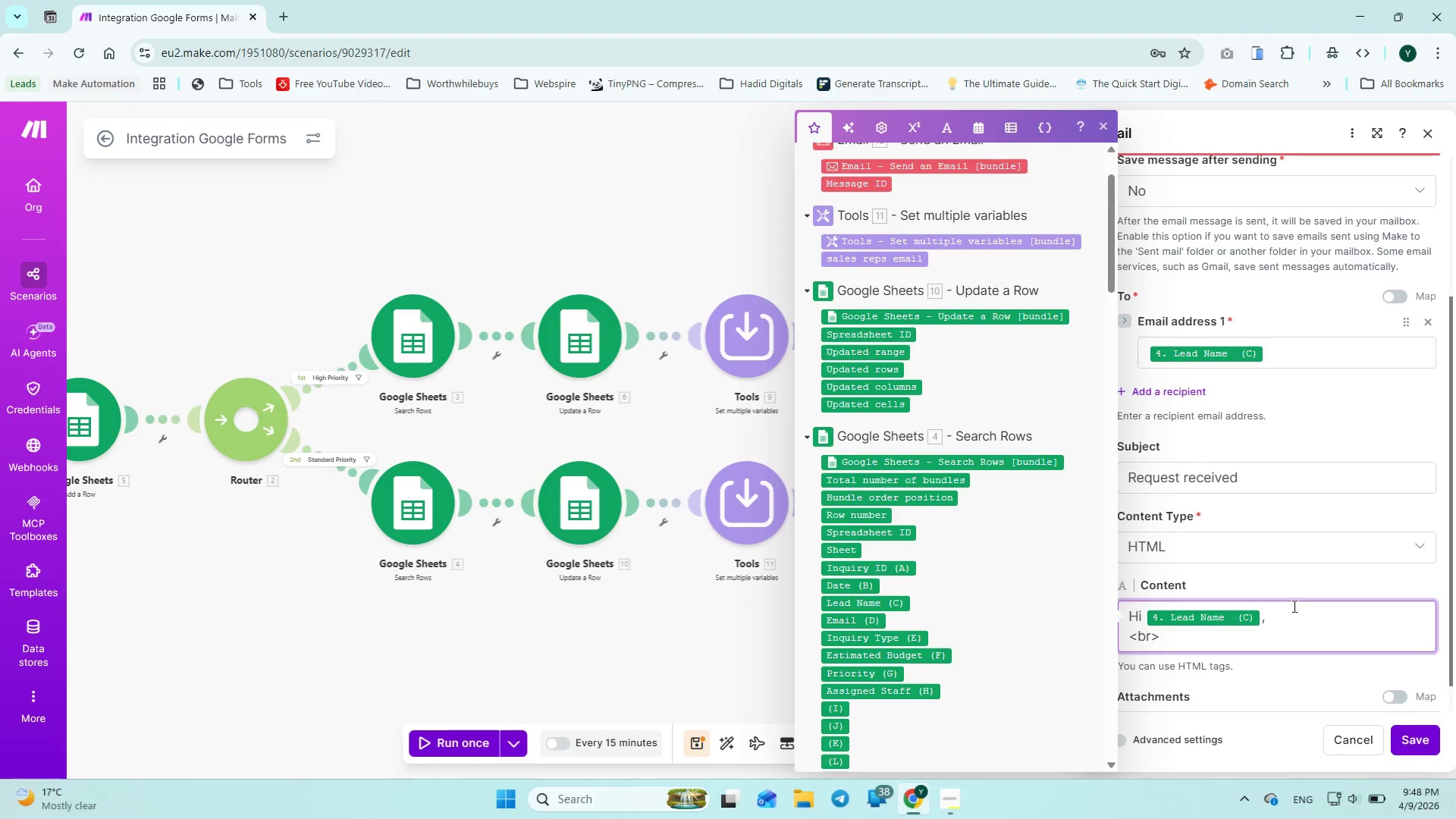 
key(Enter)
 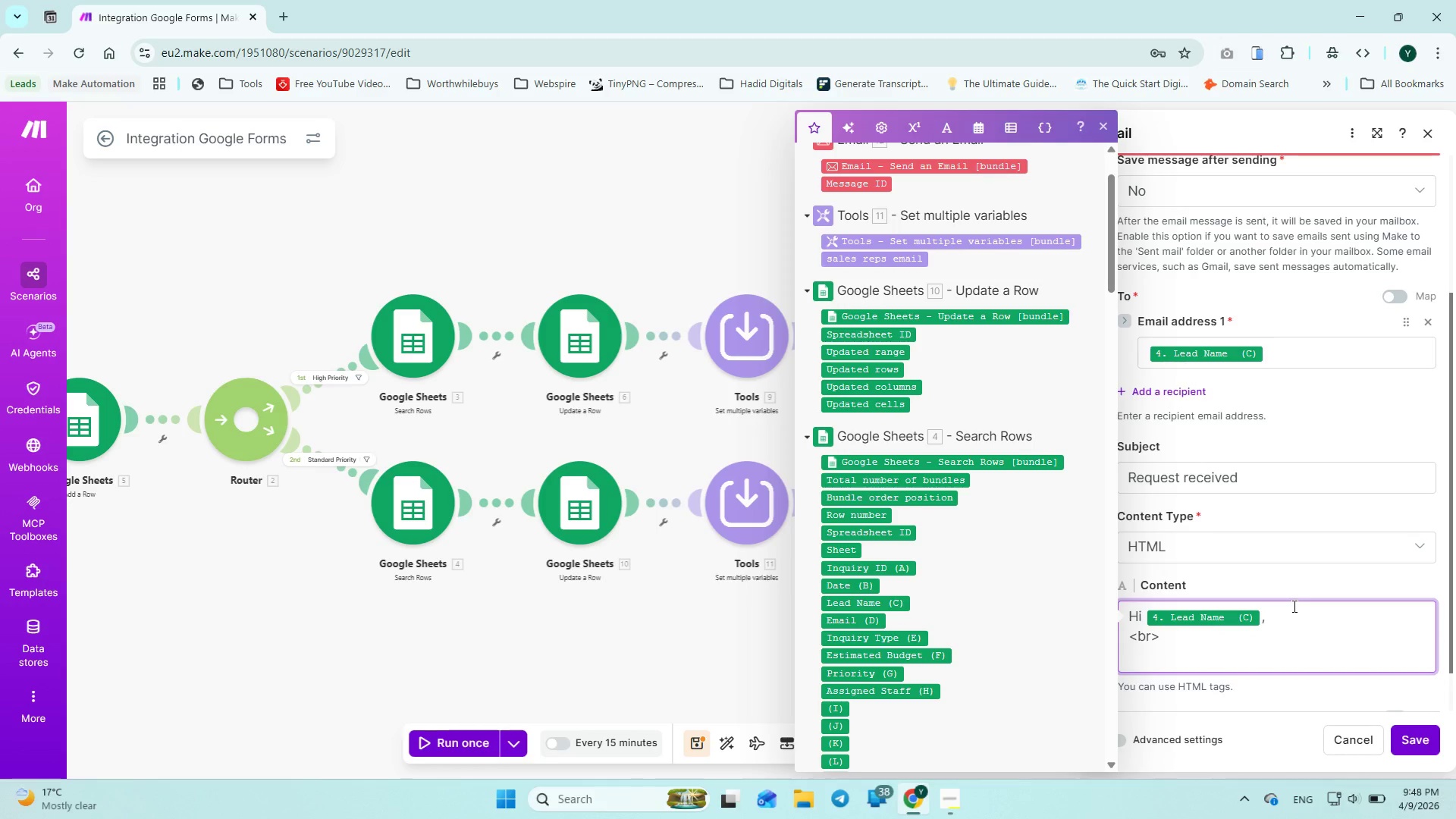 
type(We have received your request and you have)
key(Backspace)
key(Backspace)
key(Backspace)
key(Backspace)
type(ae)
key(Backspace)
type(re assinge)
key(Backspace)
key(Backspace)
key(Backspace)
type(gner)
key(Backspace)
type(d a sales representative)
 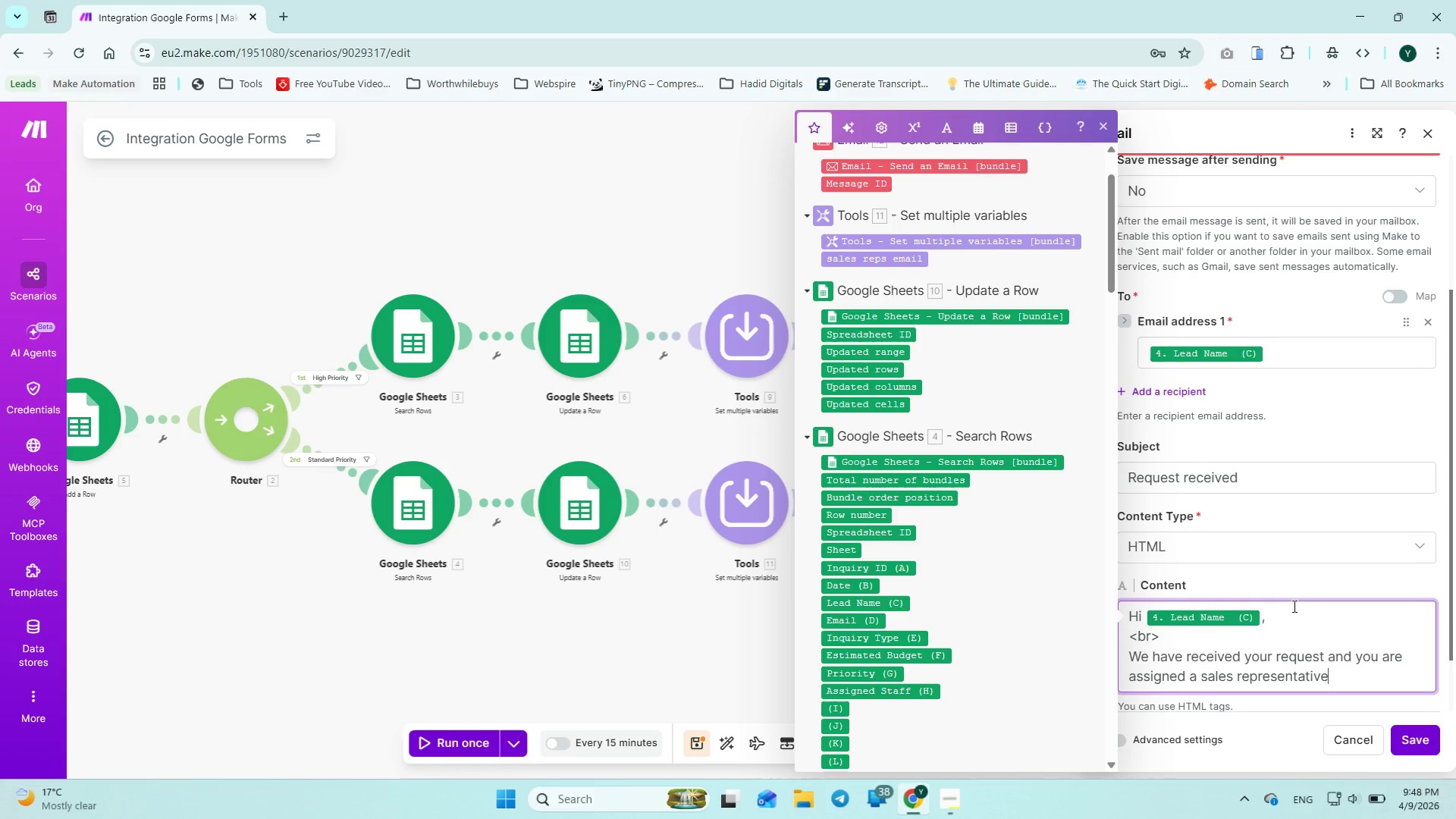 
key(Period)
 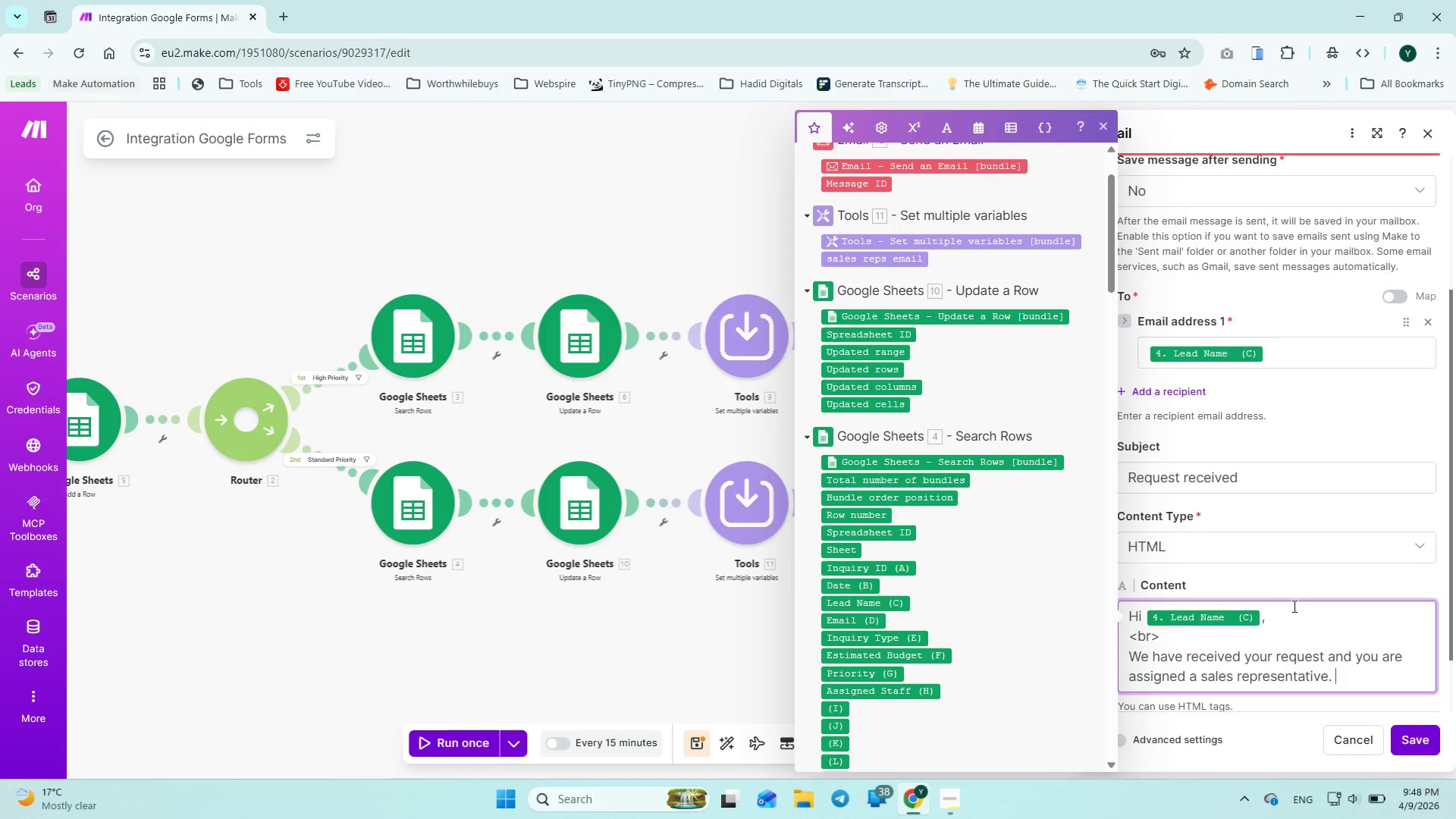 
key(Space)
 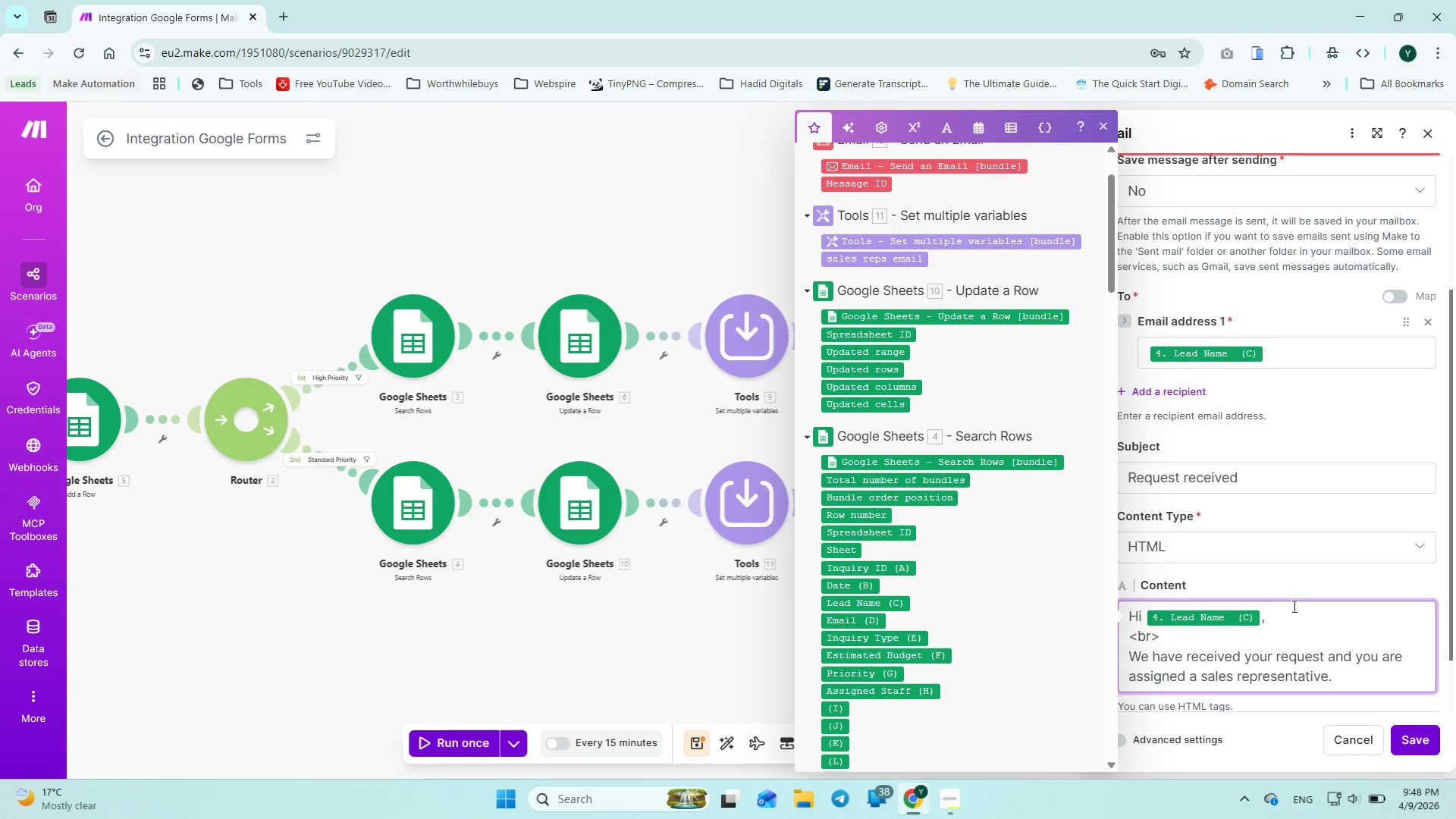 
type(the sales )
key(Backspace)
key(Backspace)
key(Backspace)
key(Backspace)
key(Backspace)
key(Backspace)
key(Backspace)
key(Backspace)
key(Backspace)
key(Backspace)
type(The sales representative will contact you shortly.)
 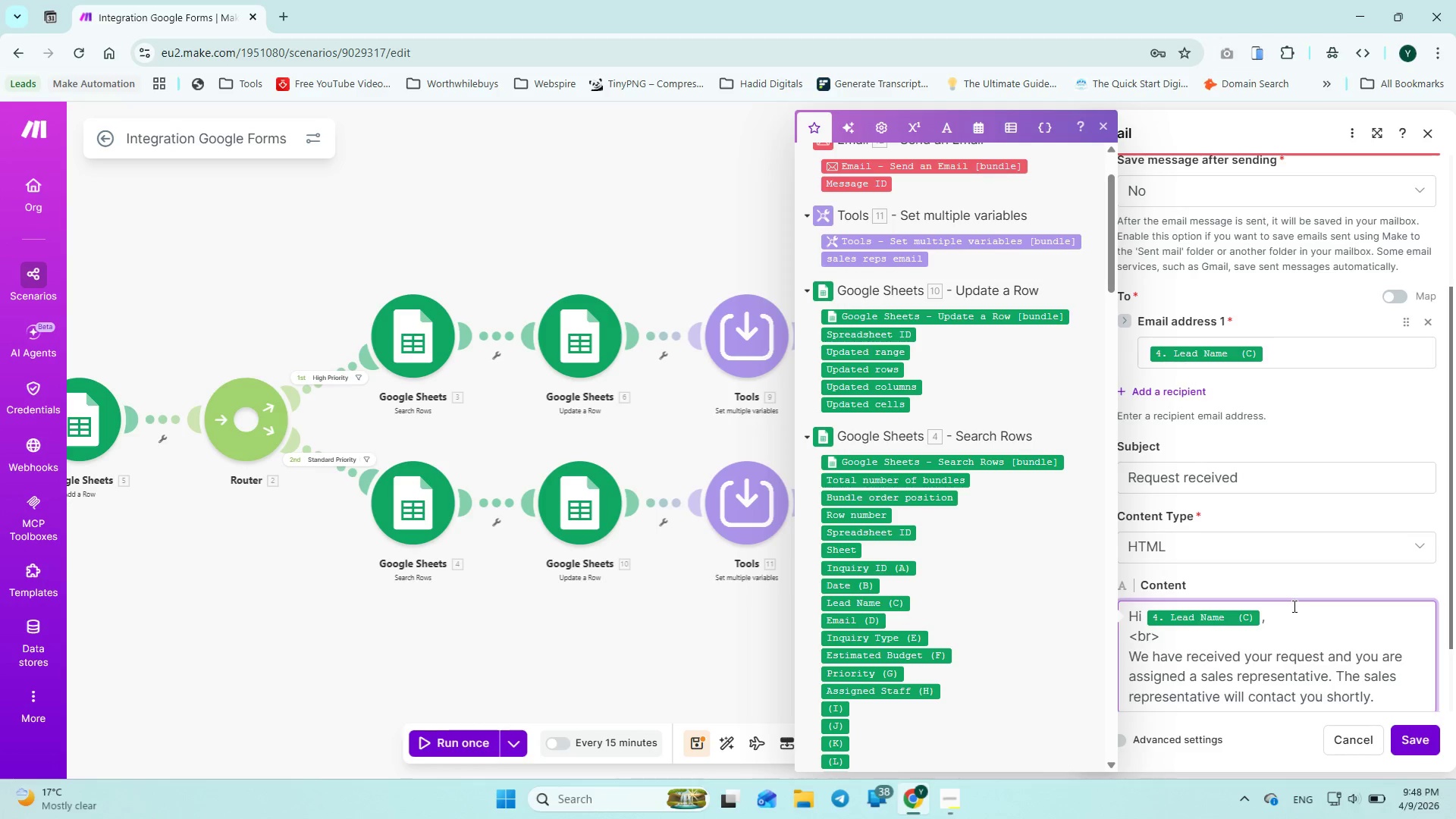 
key(Enter)
 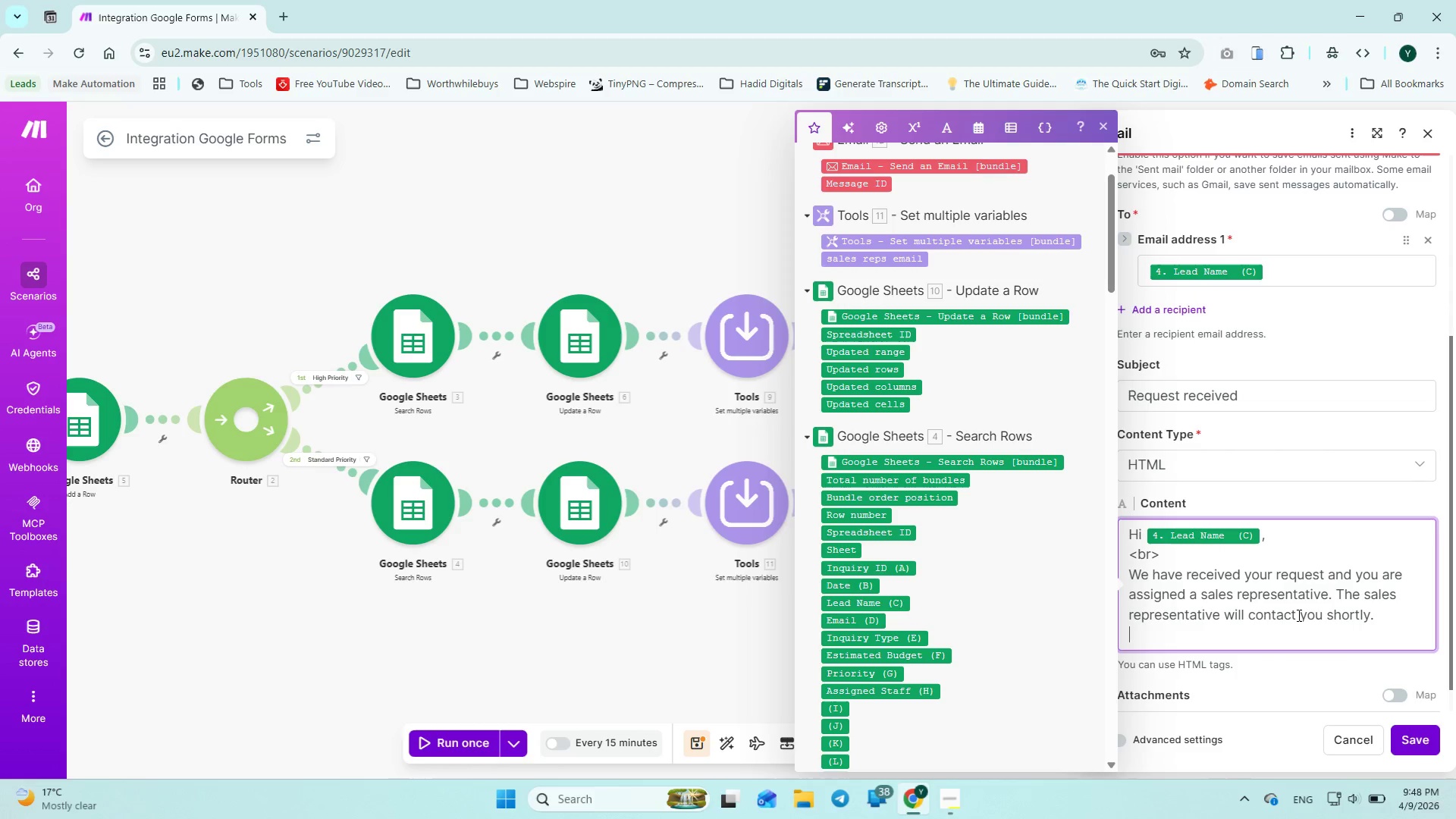 
type(<br>)
 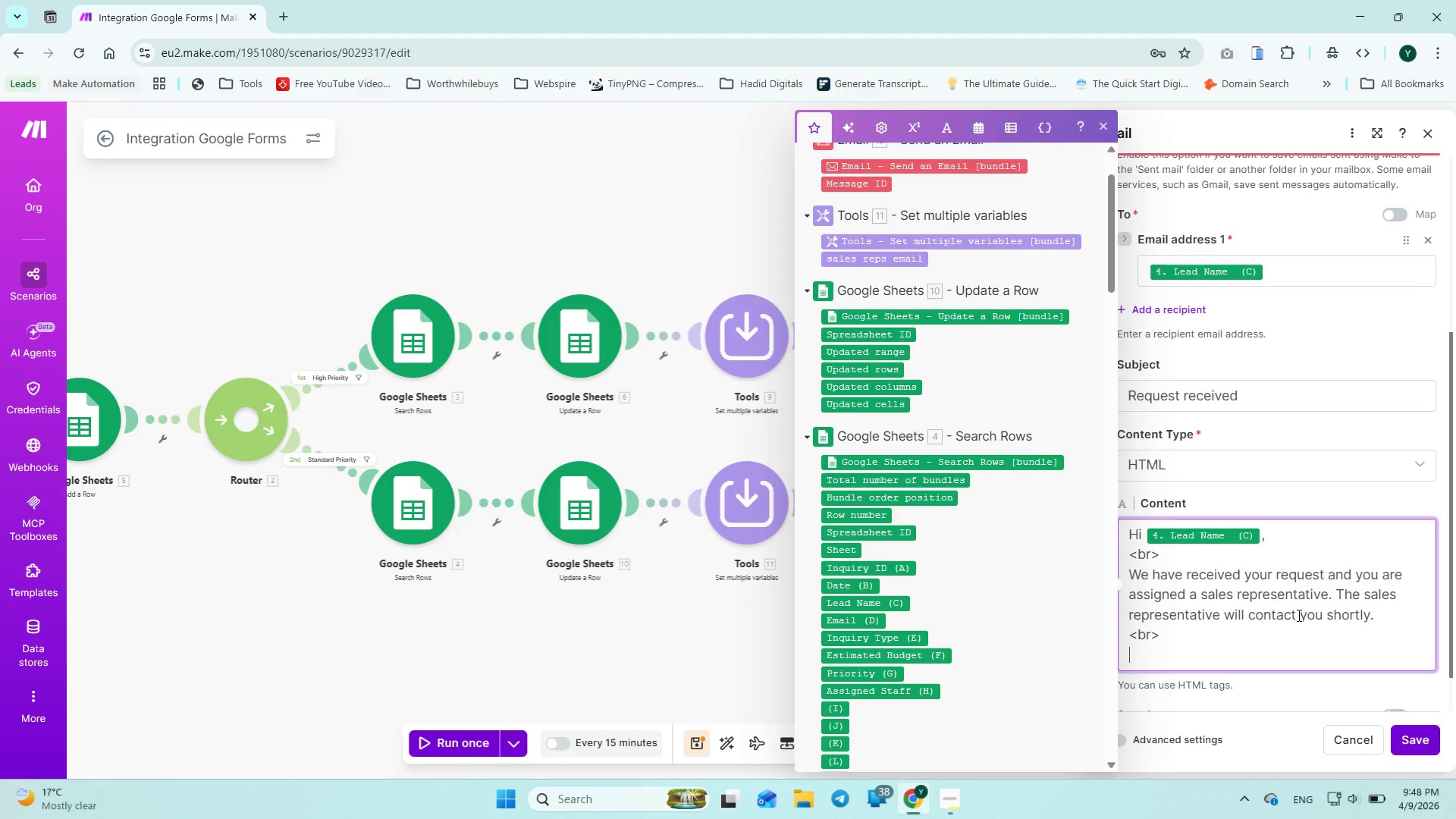 
 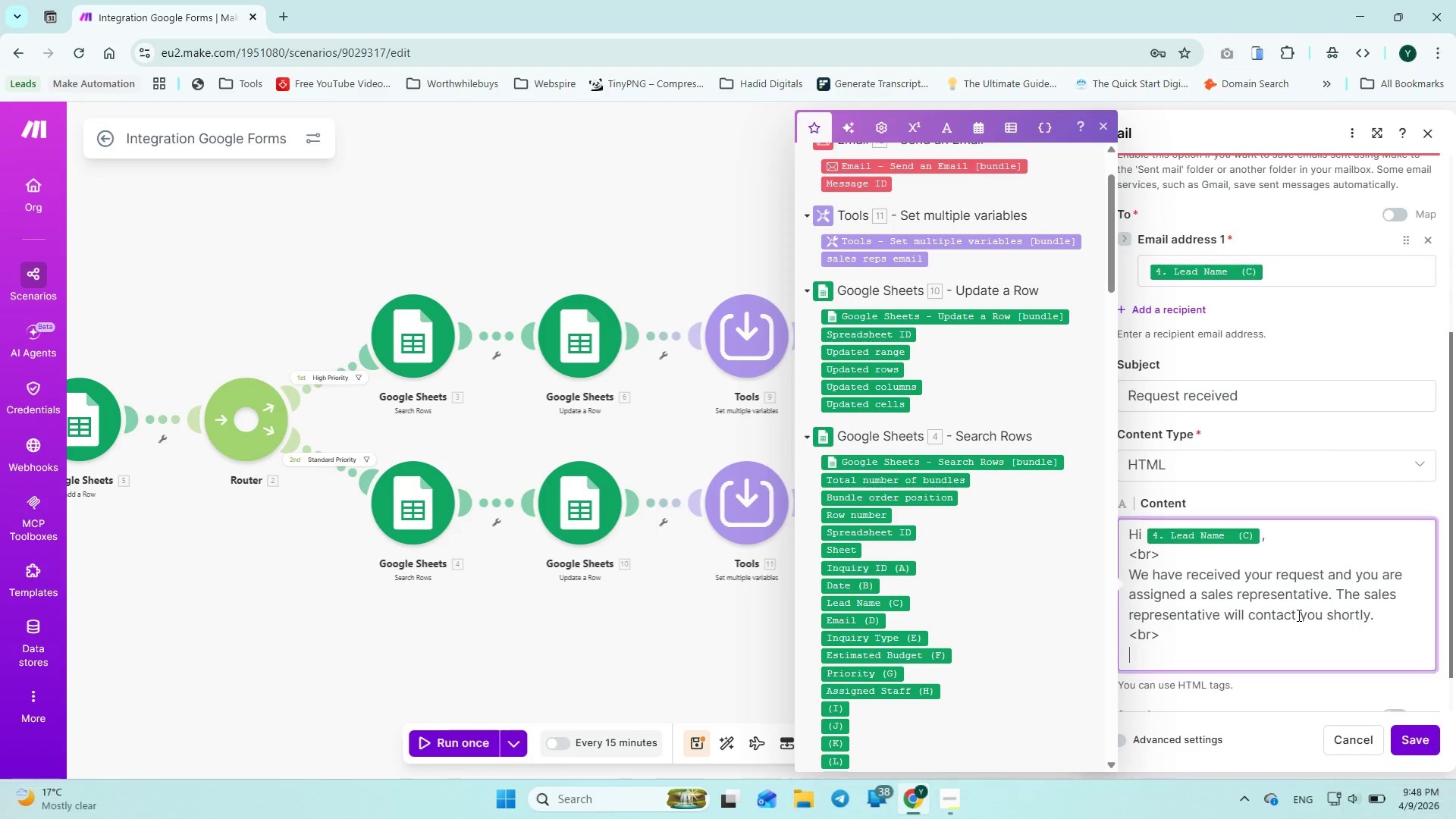 
key(Enter)
 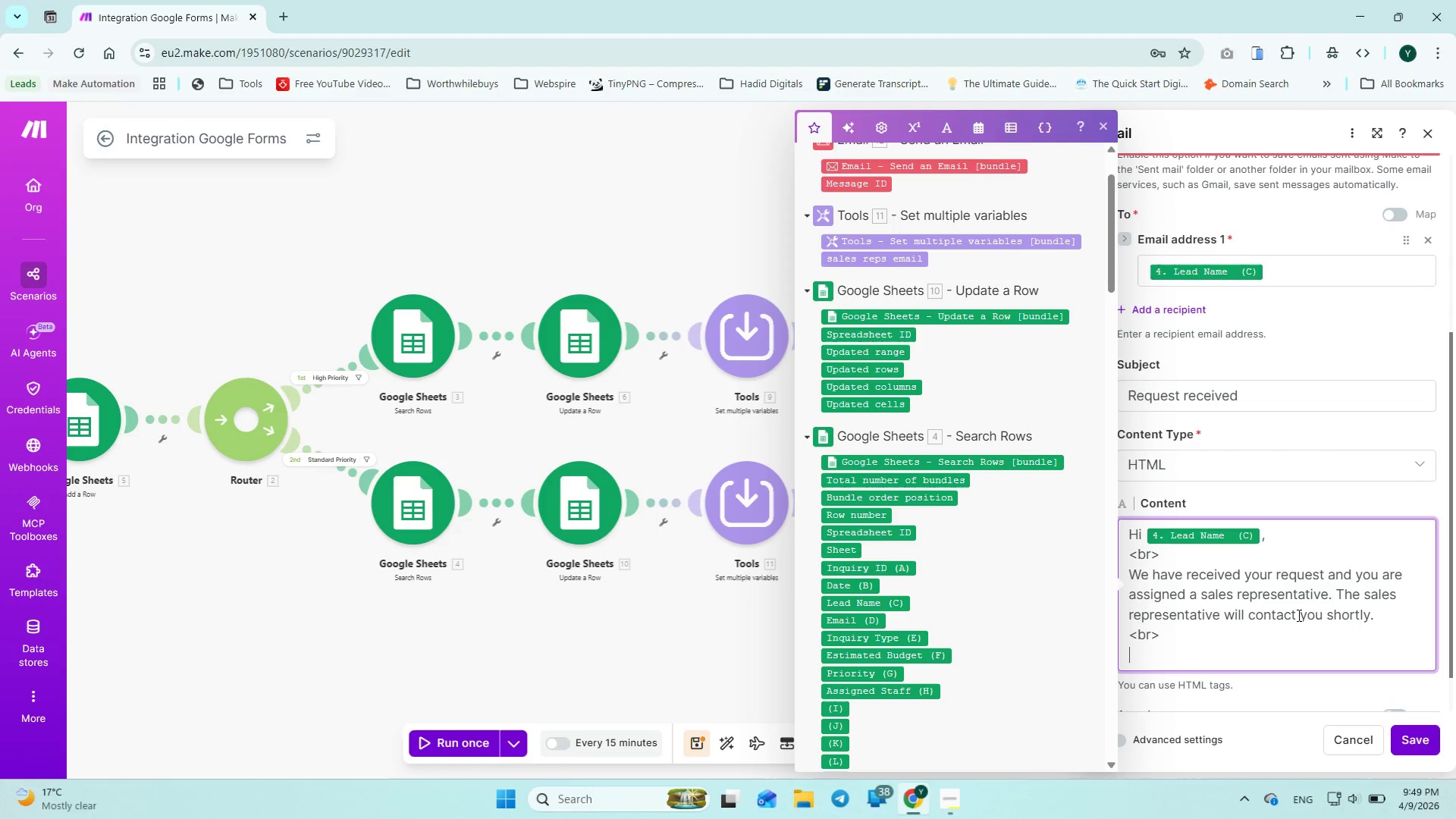 
hold_key(key=ShiftLeft, duration=1.52)
 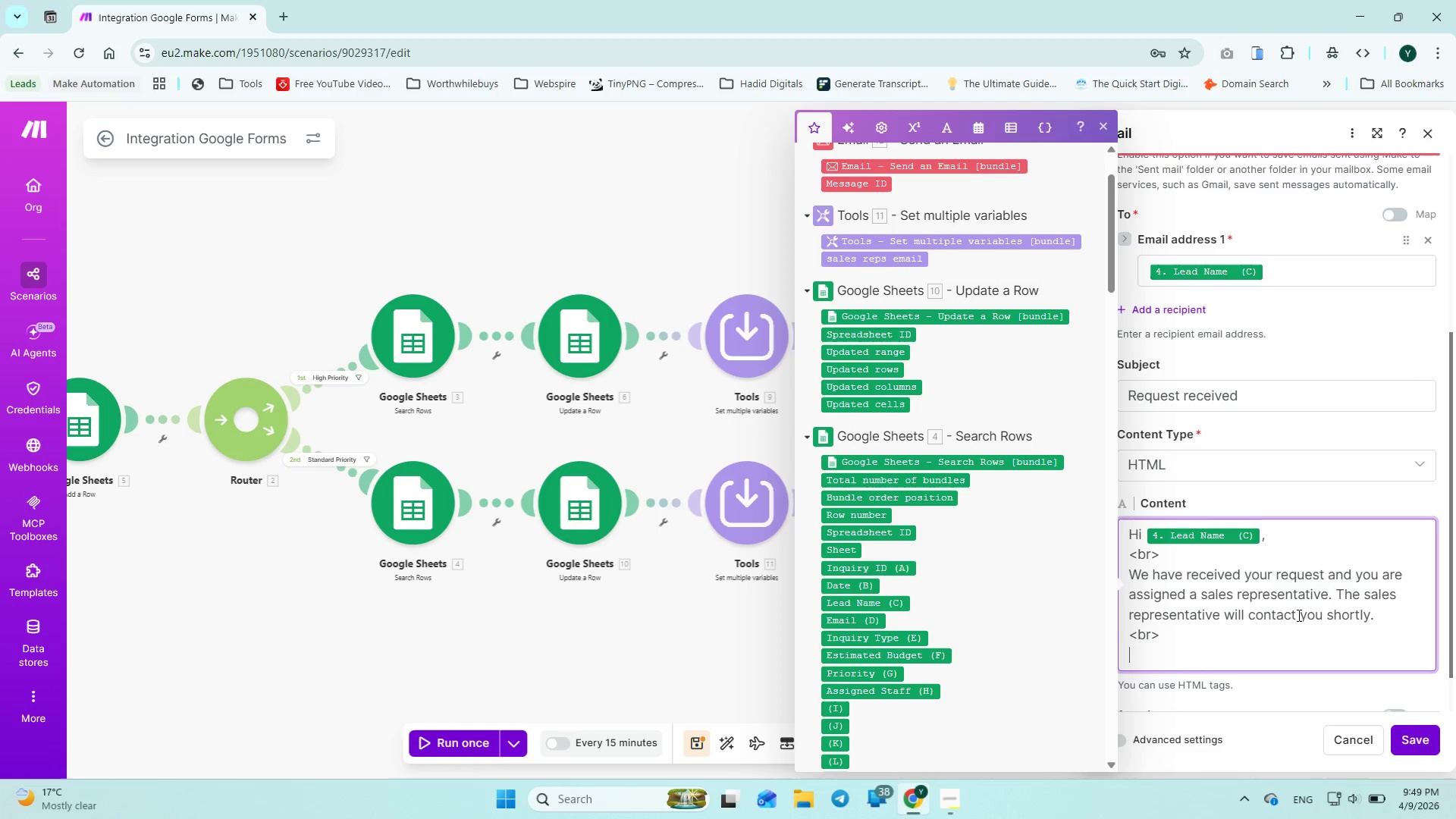 
hold_key(key=ShiftLeft, duration=1.51)
 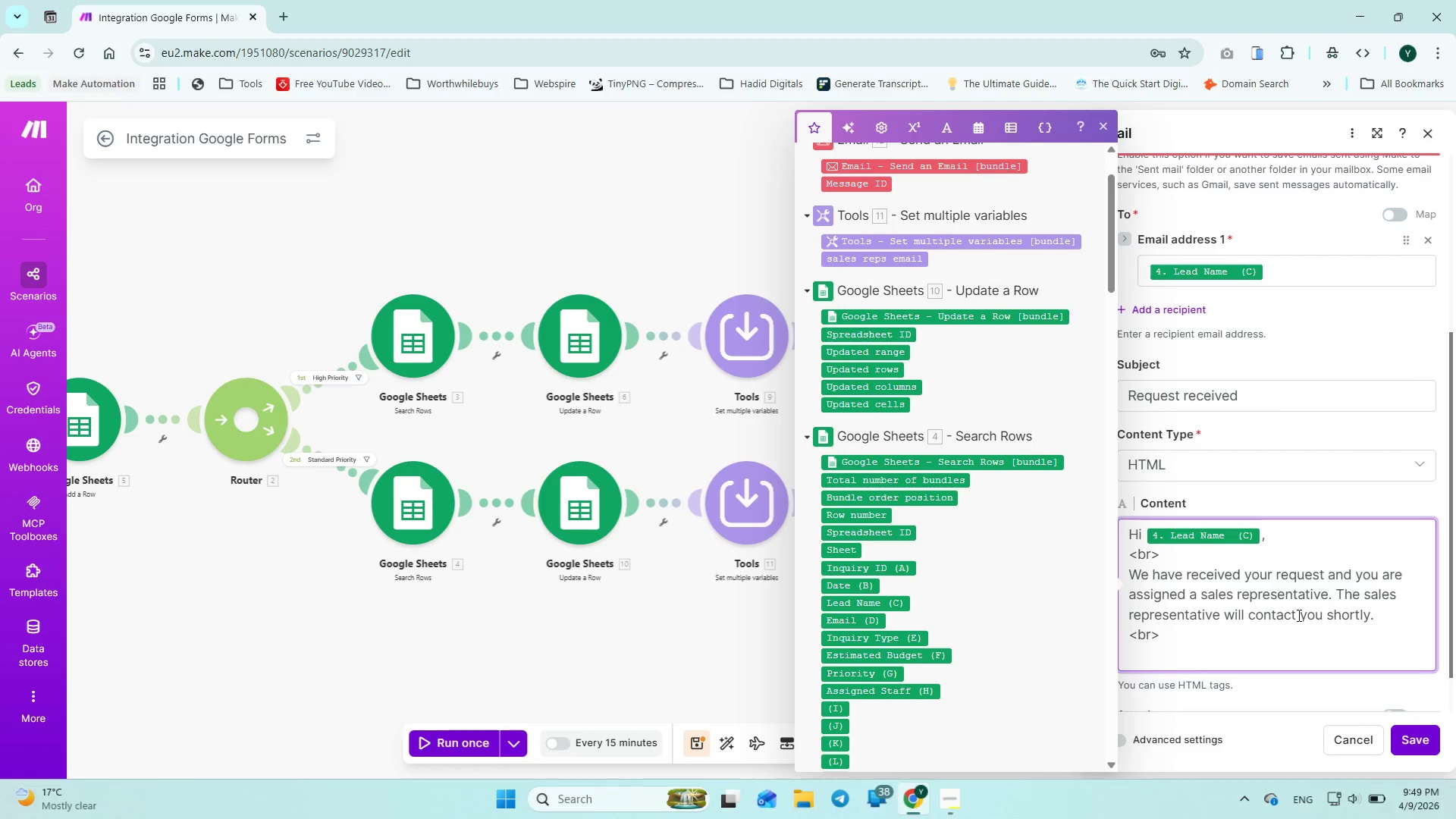 
hold_key(key=ShiftLeft, duration=1.5)
 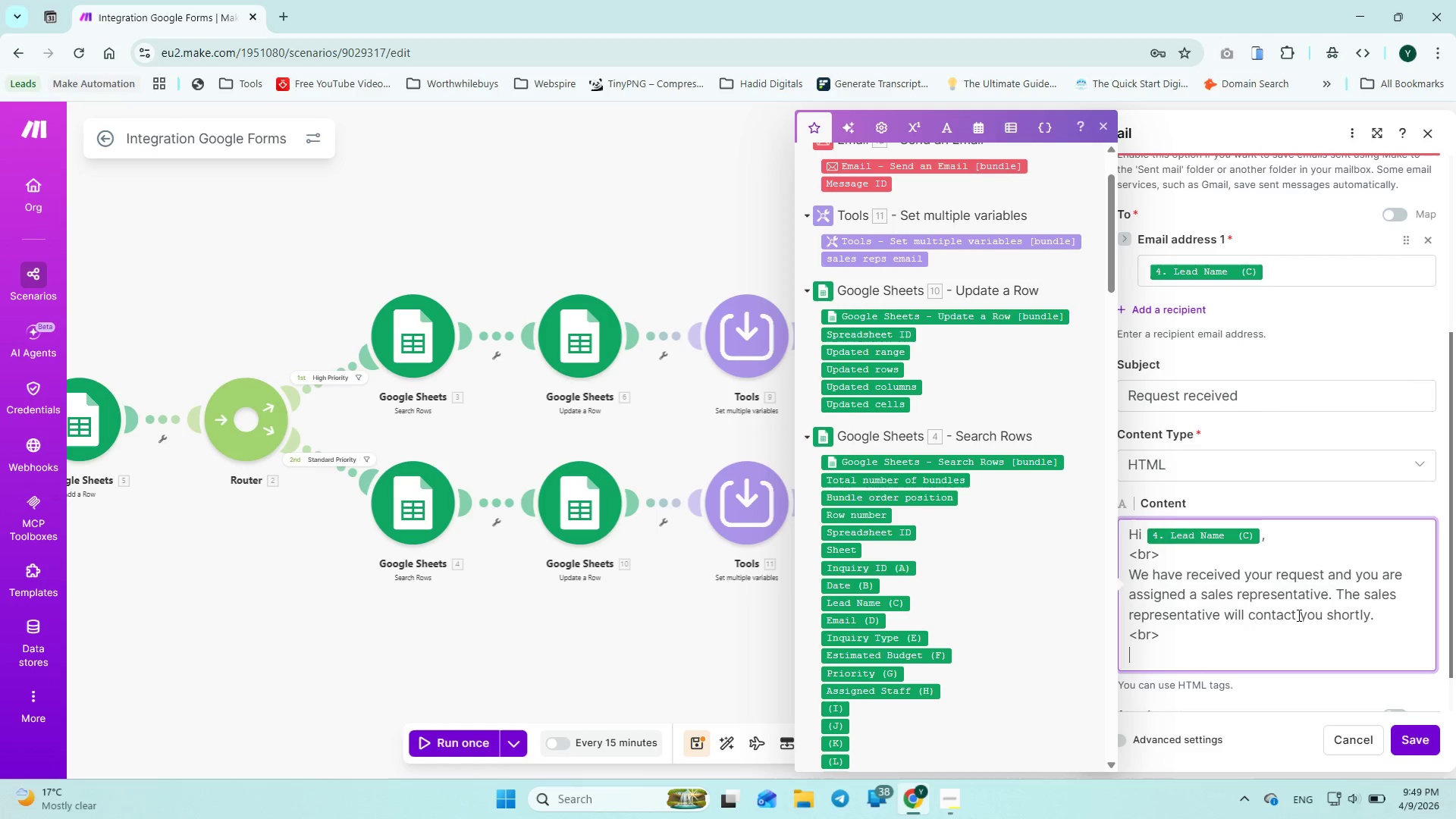 
hold_key(key=ShiftLeft, duration=1.52)
 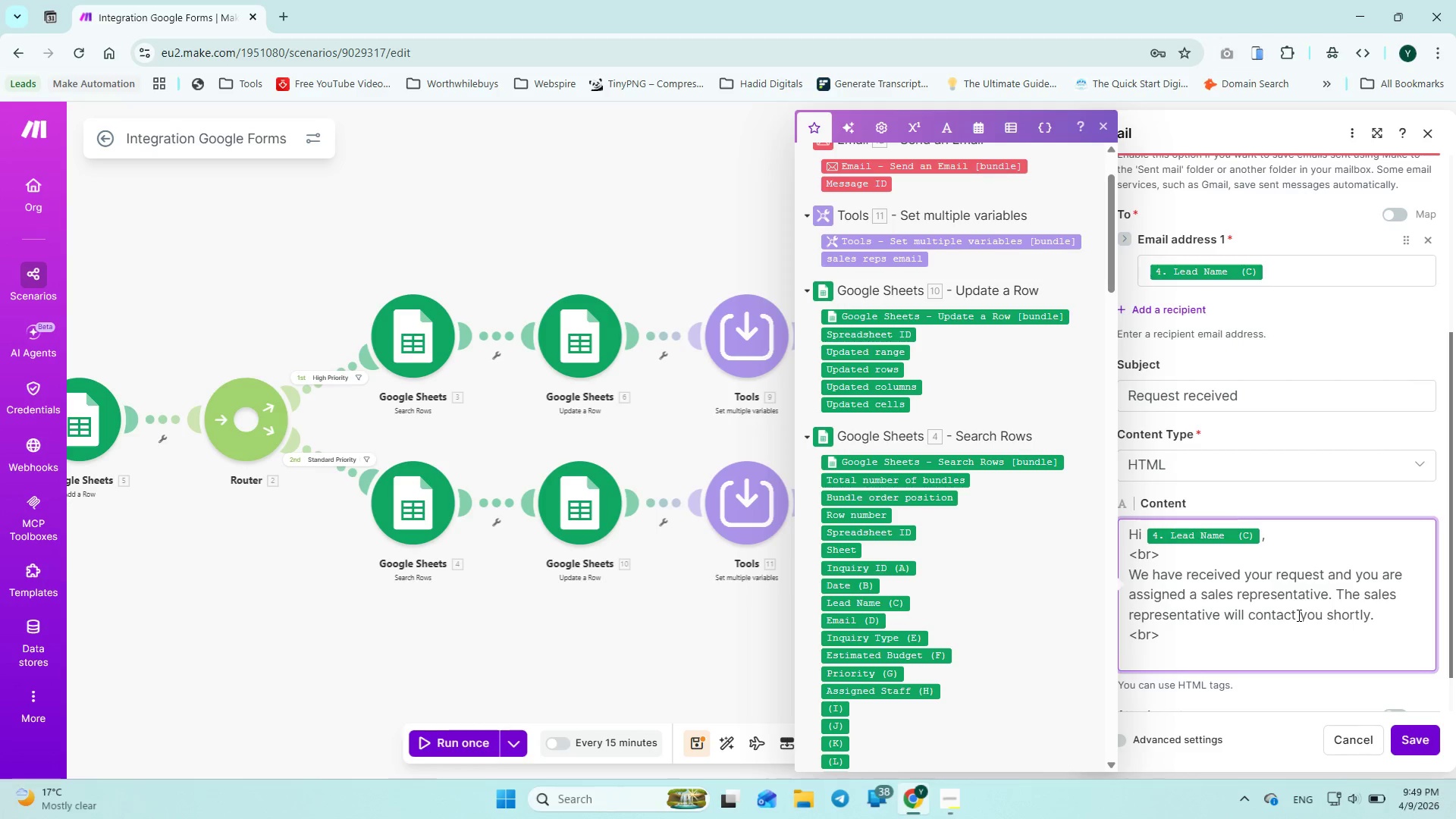 
type(Wildroot Team)
 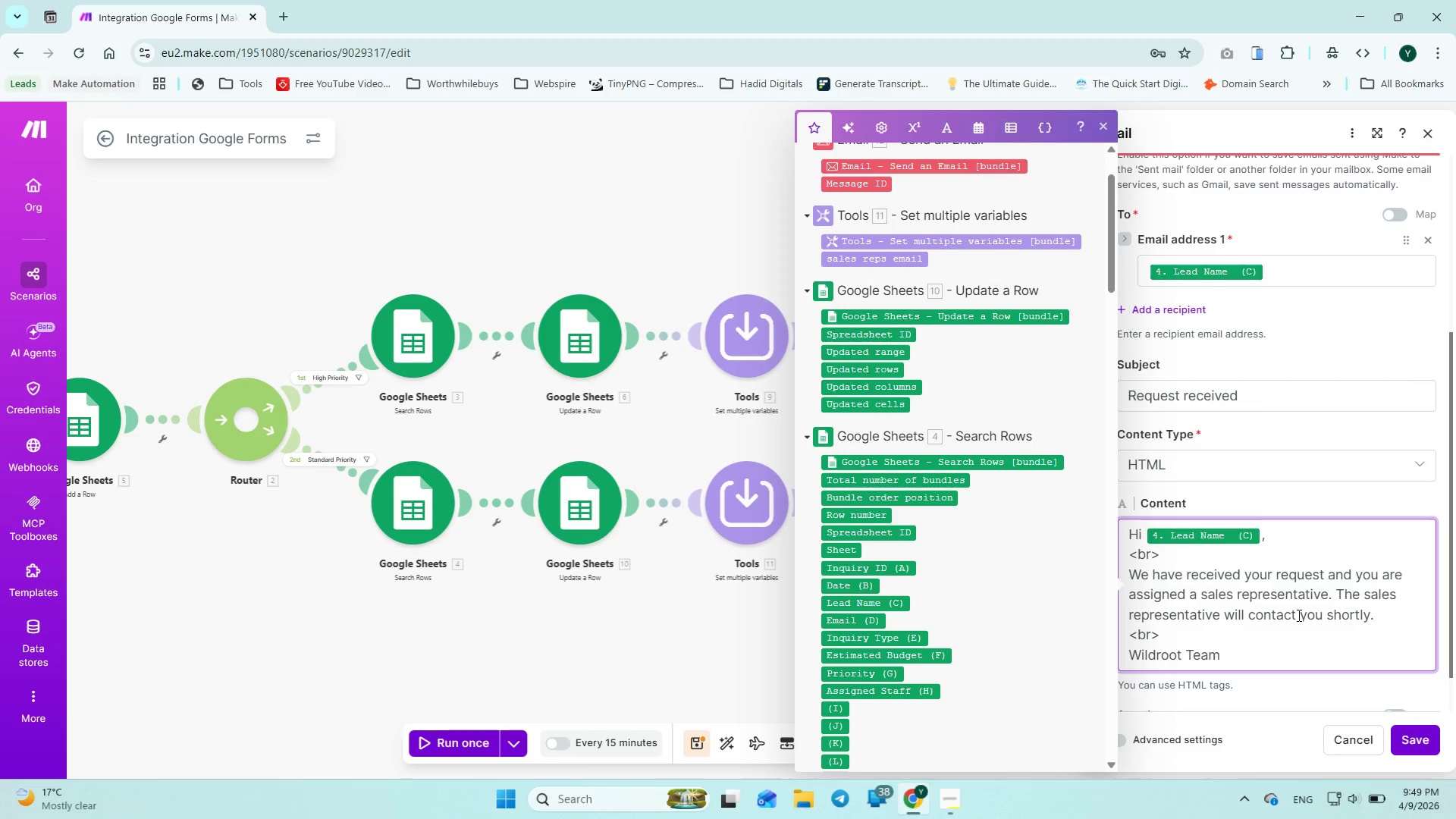 
hold_key(key=ShiftRight, duration=0.41)
 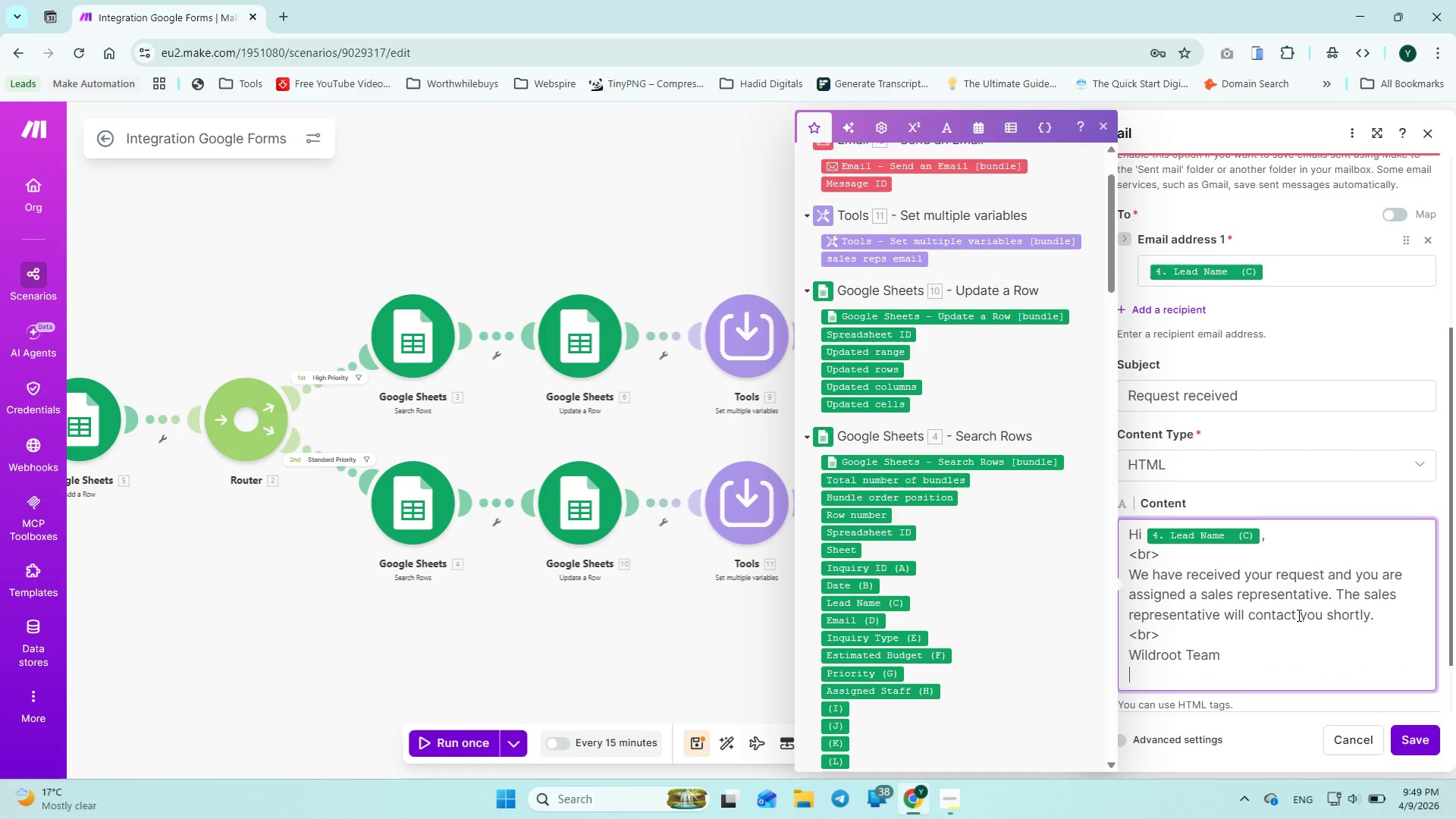 
key(Enter)
 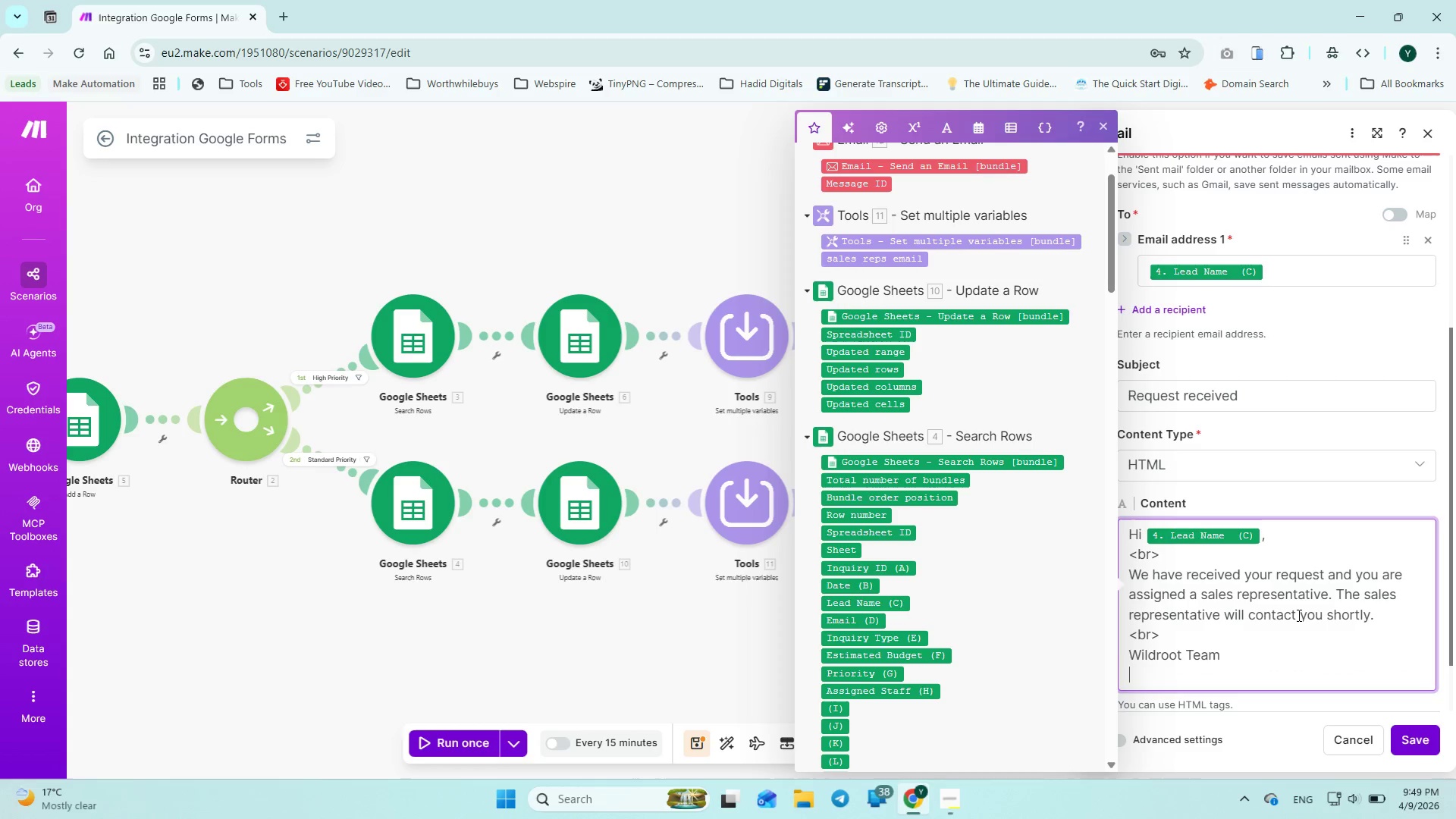 
type(<br>)
 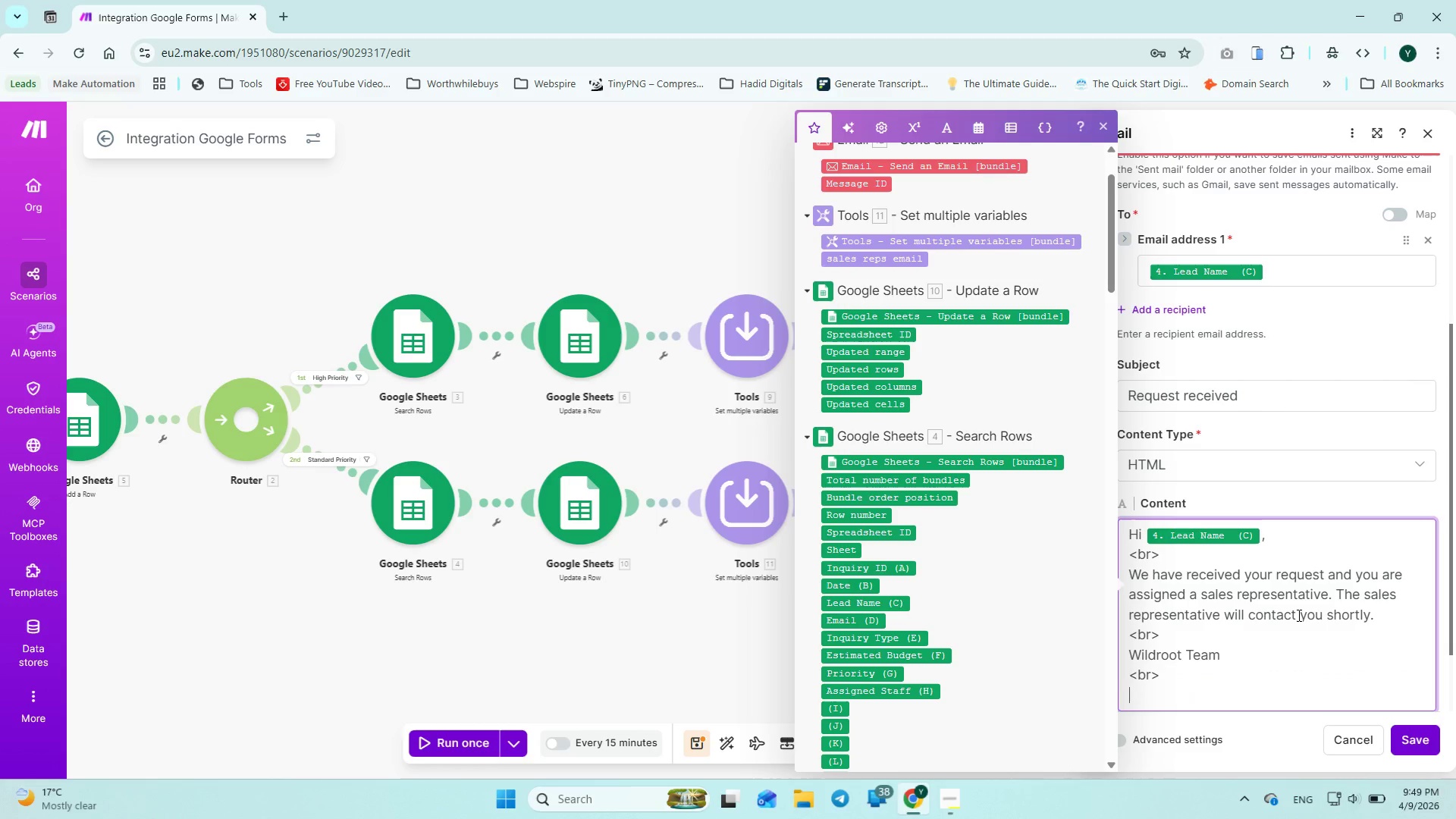 
 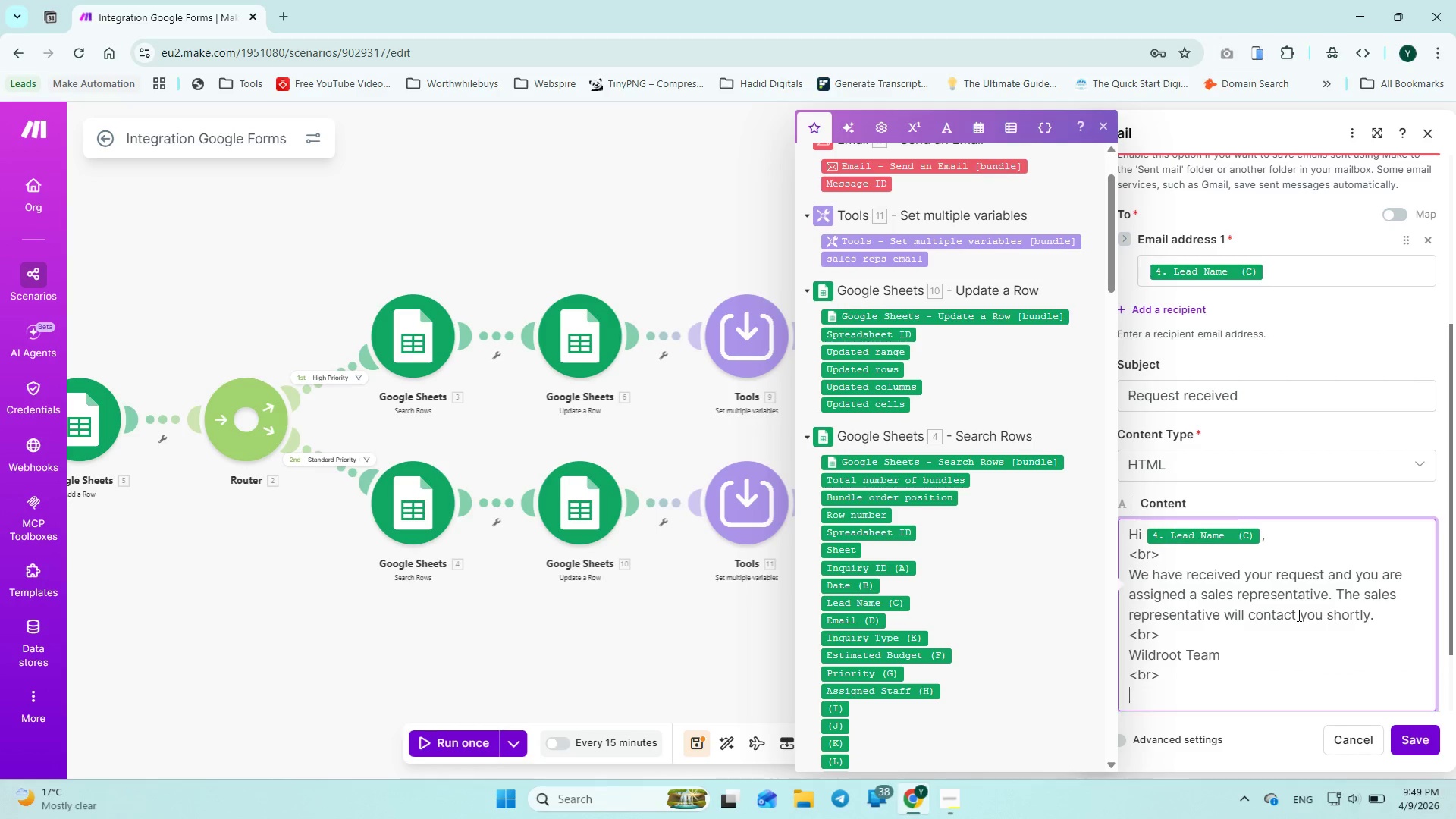 
key(Enter)
 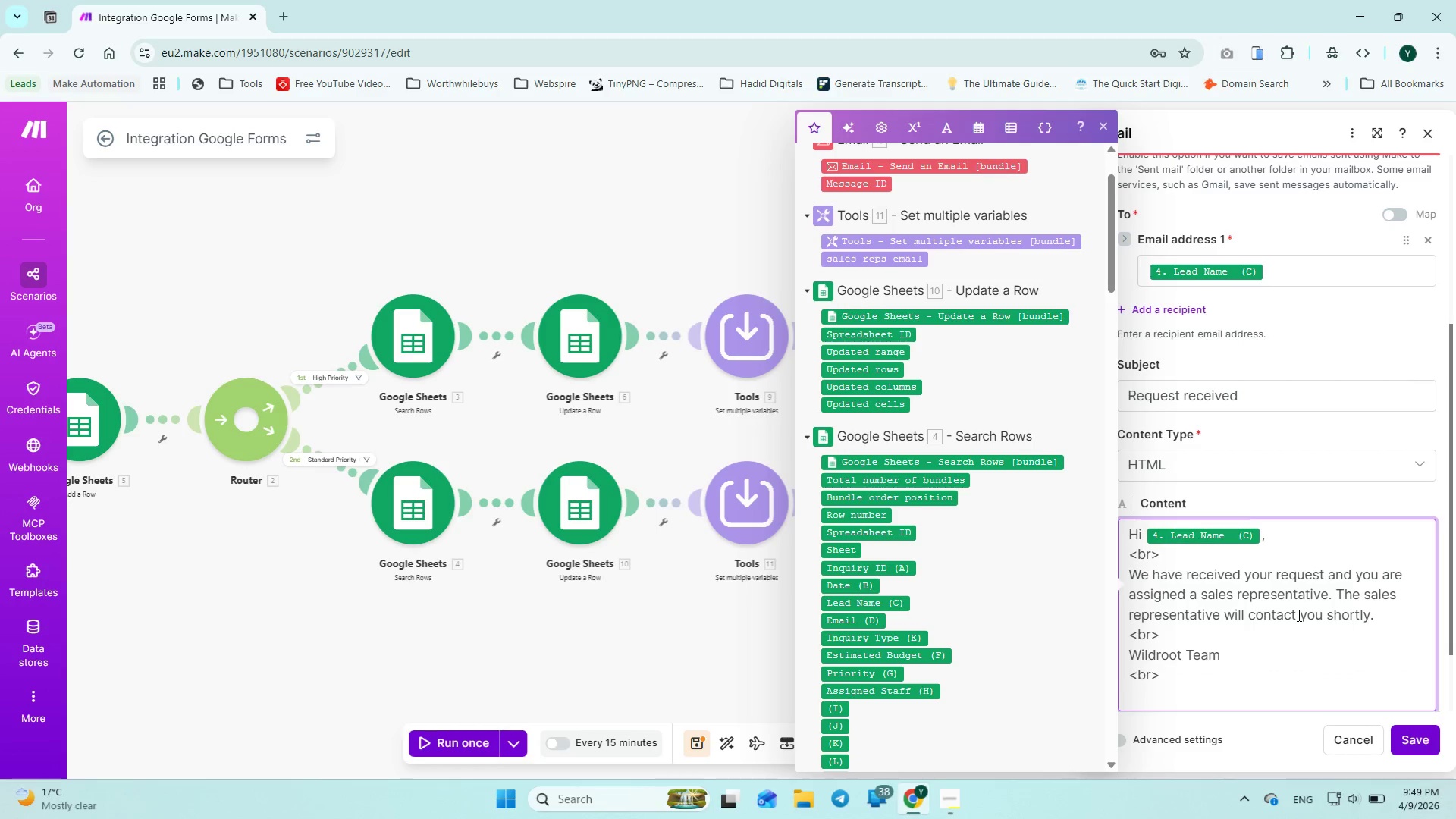 
type(Thanks)
 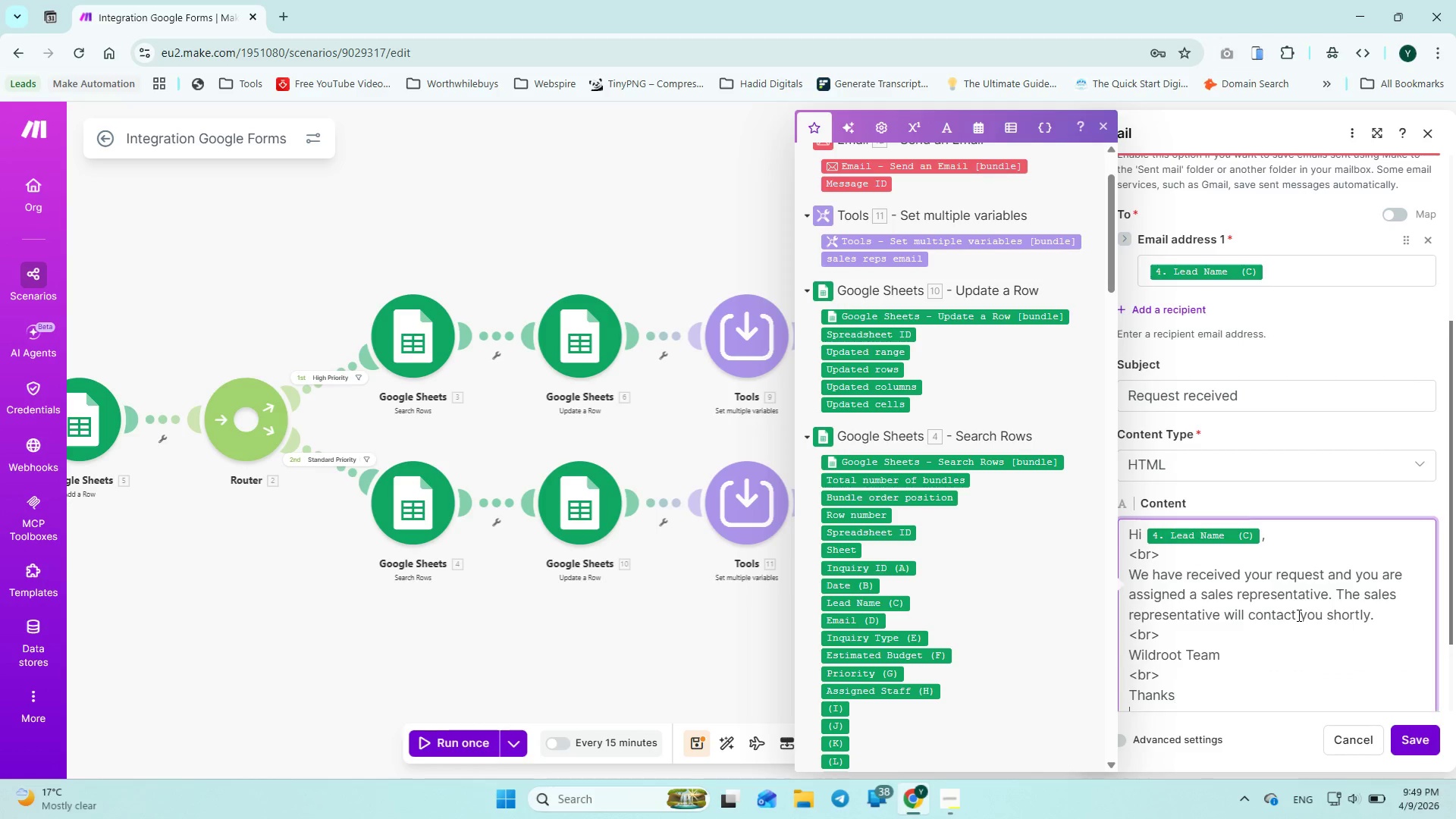 
key(Enter)
 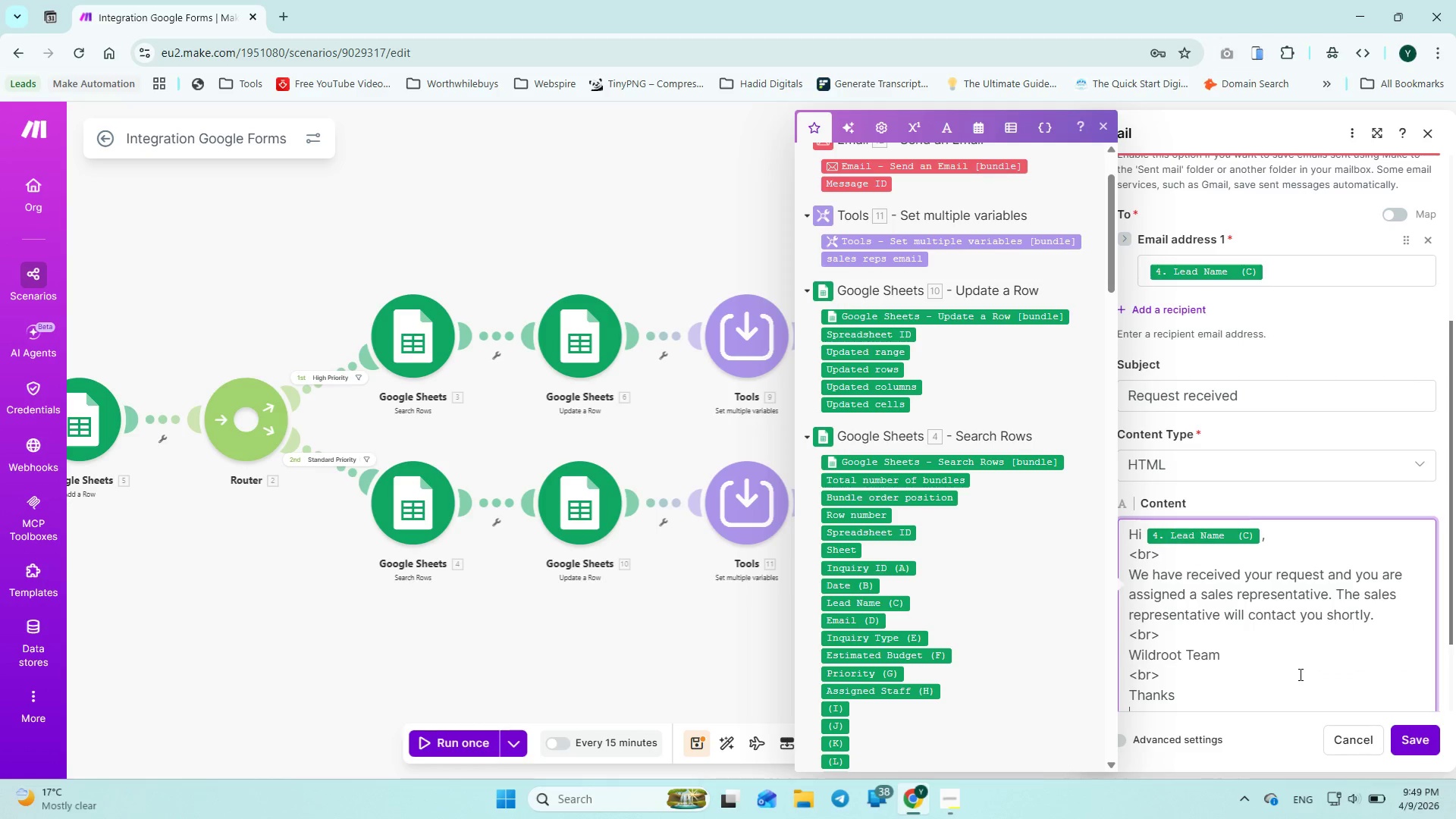 
key(Backspace)
 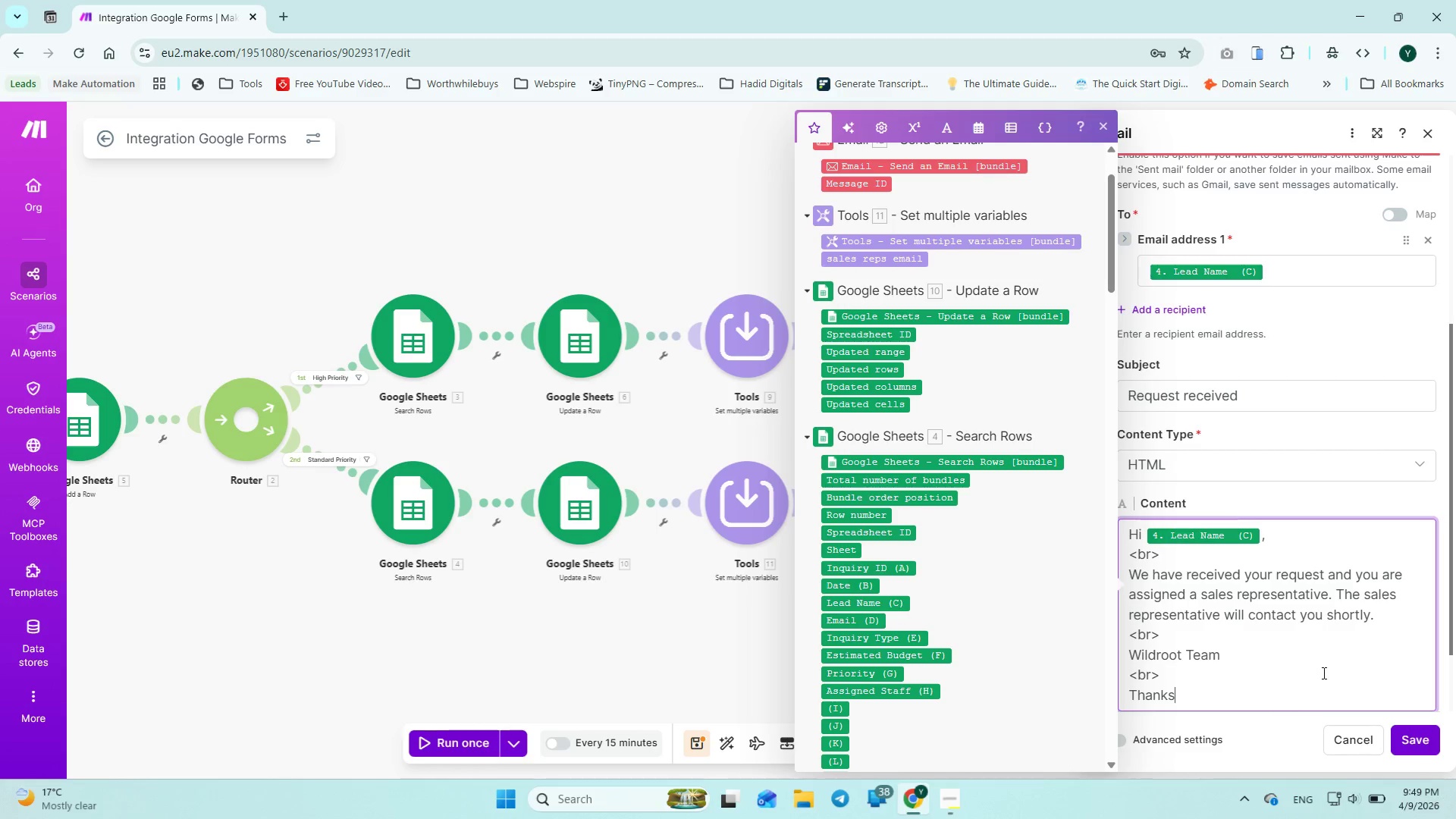 
wait(5.77)
 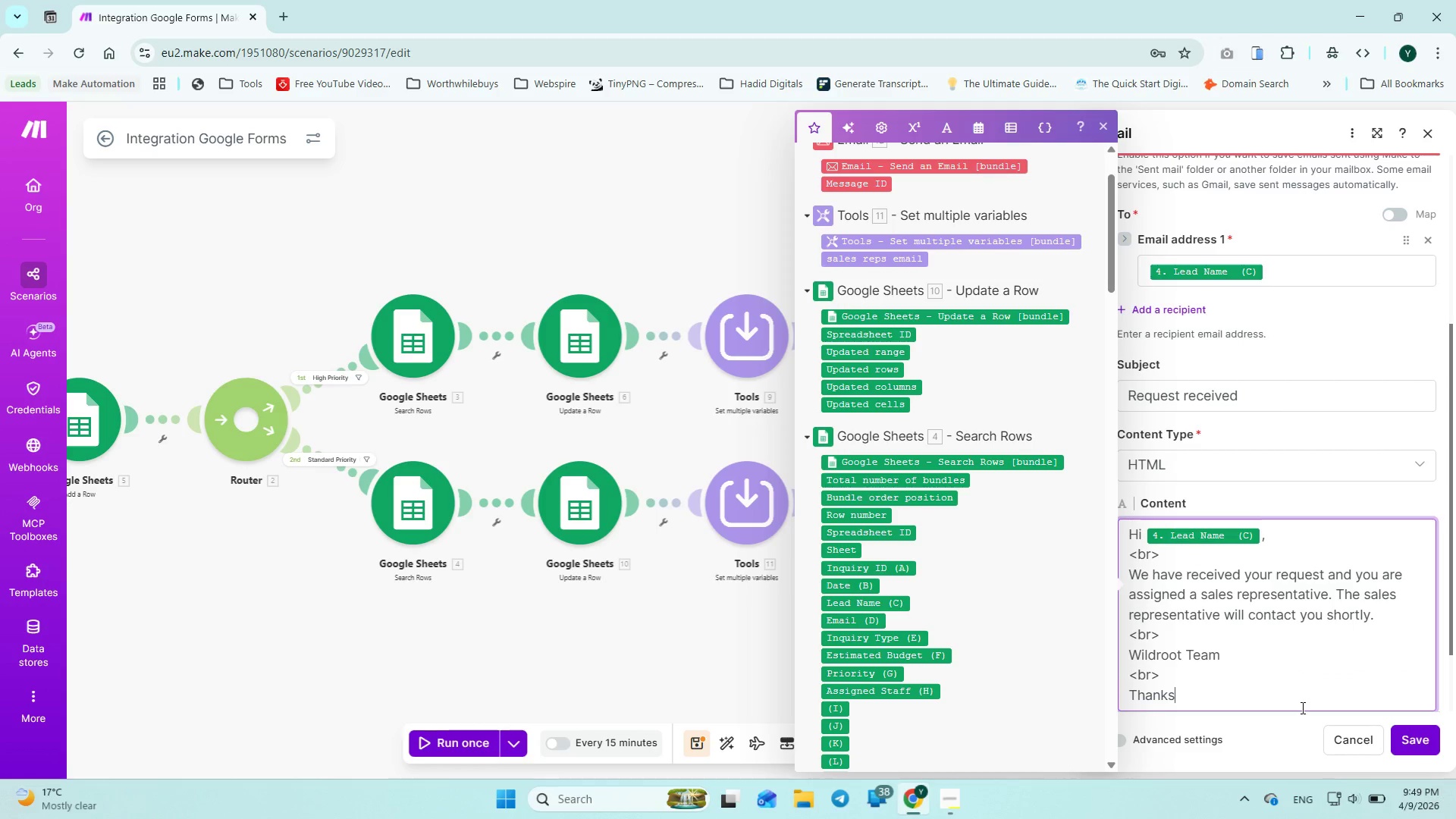 
left_click([1417, 745])
 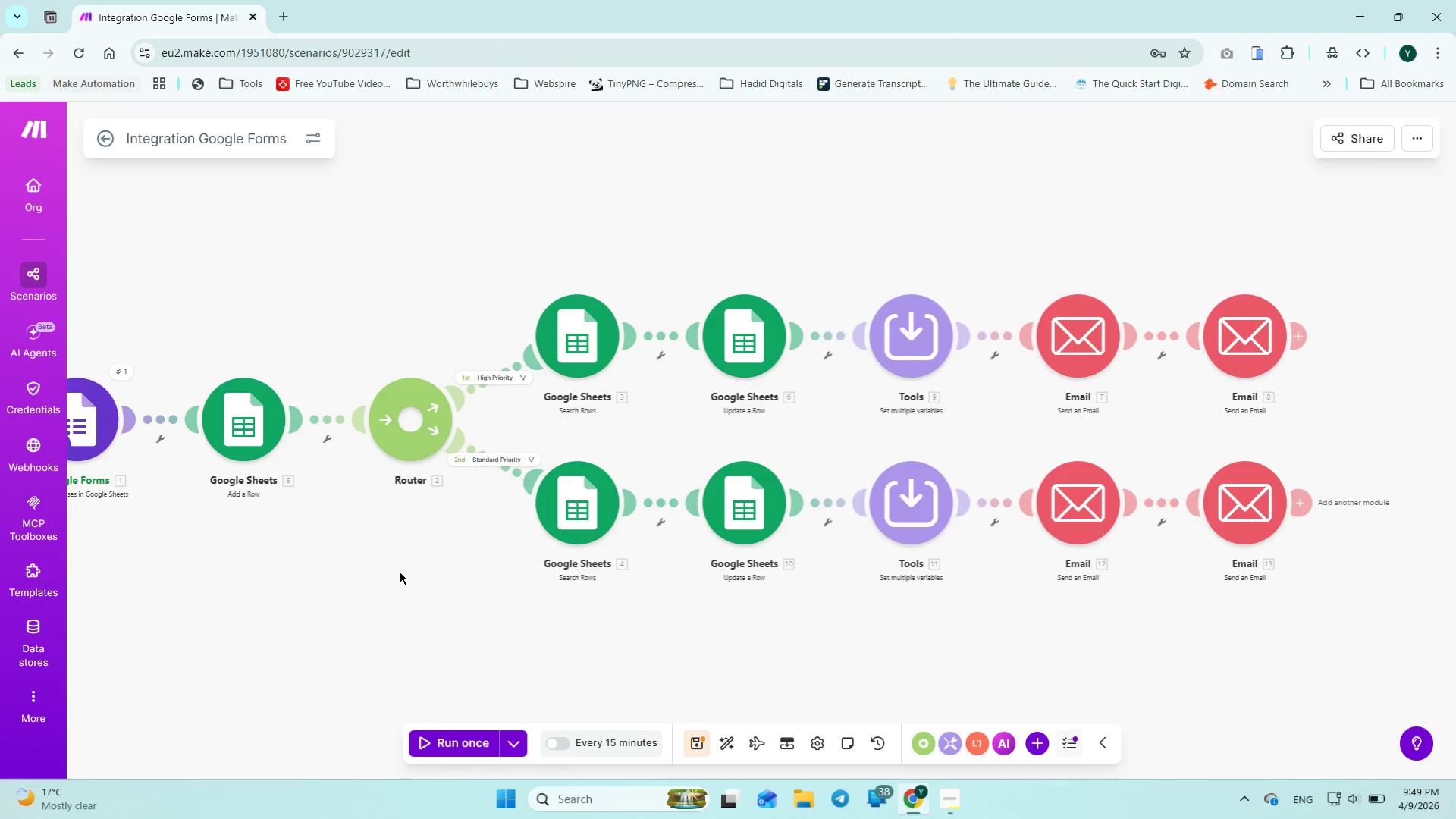 
wait(6.97)
 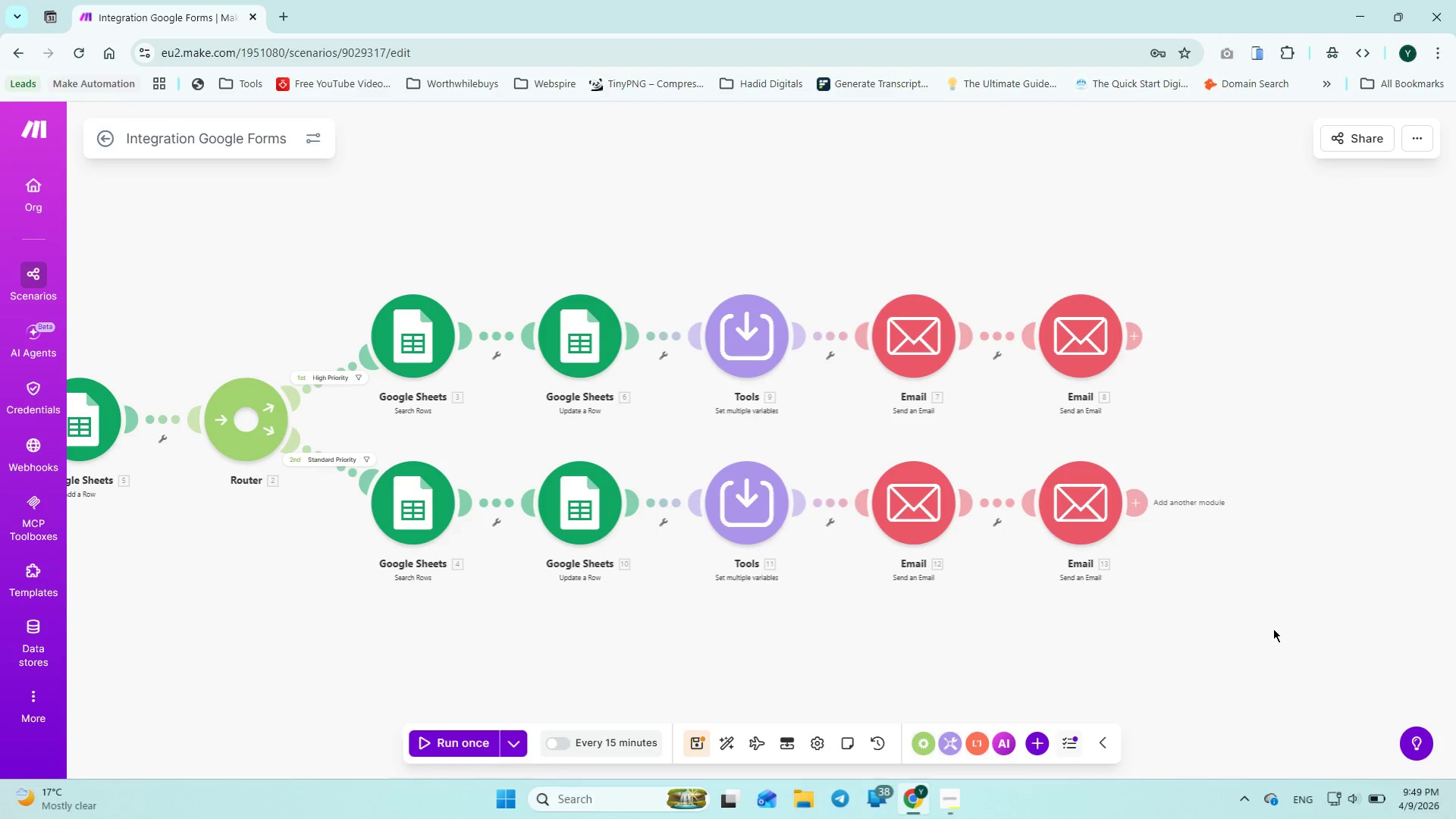 
left_click([156, 423])
 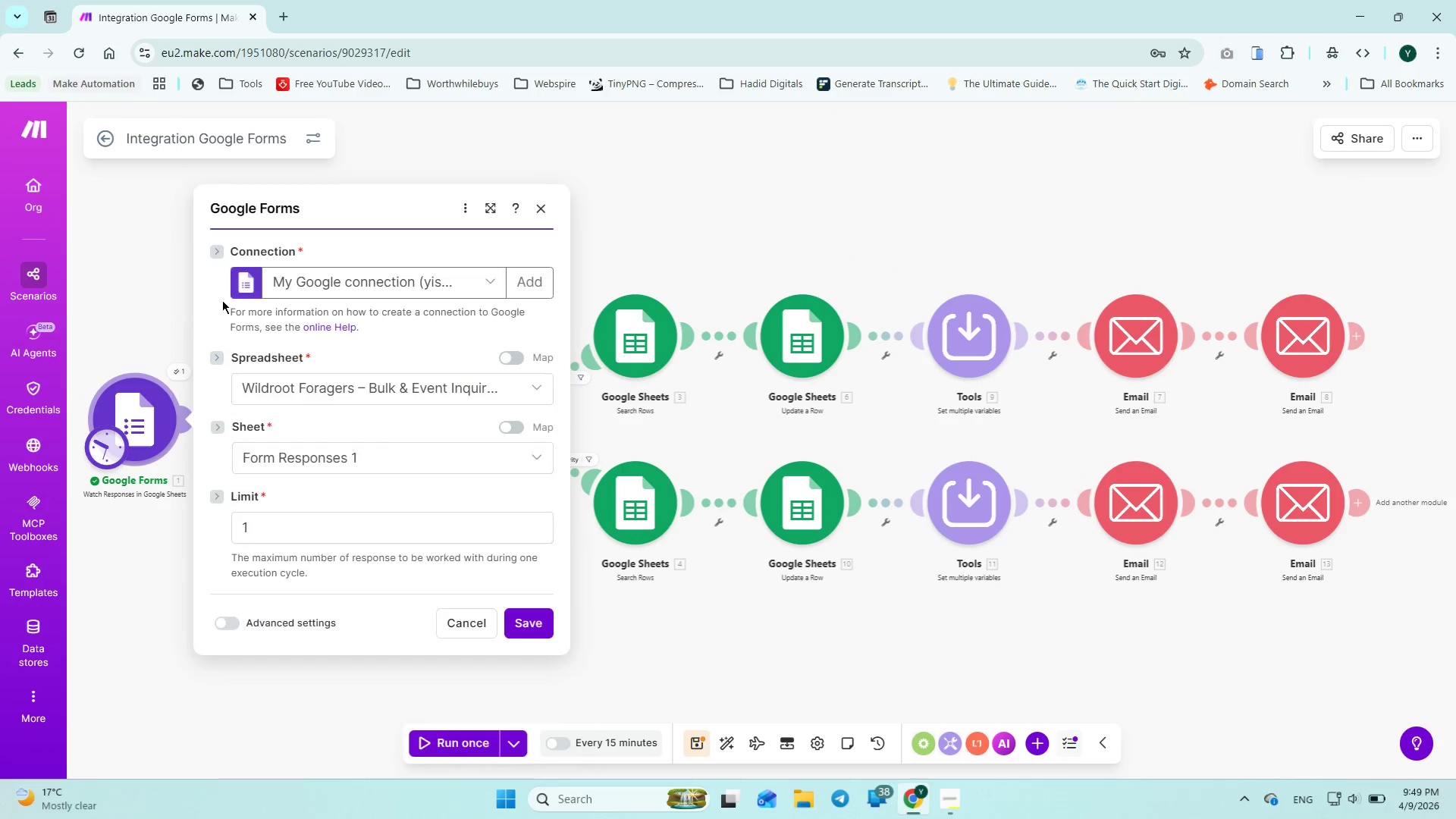 
left_click([158, 275])
 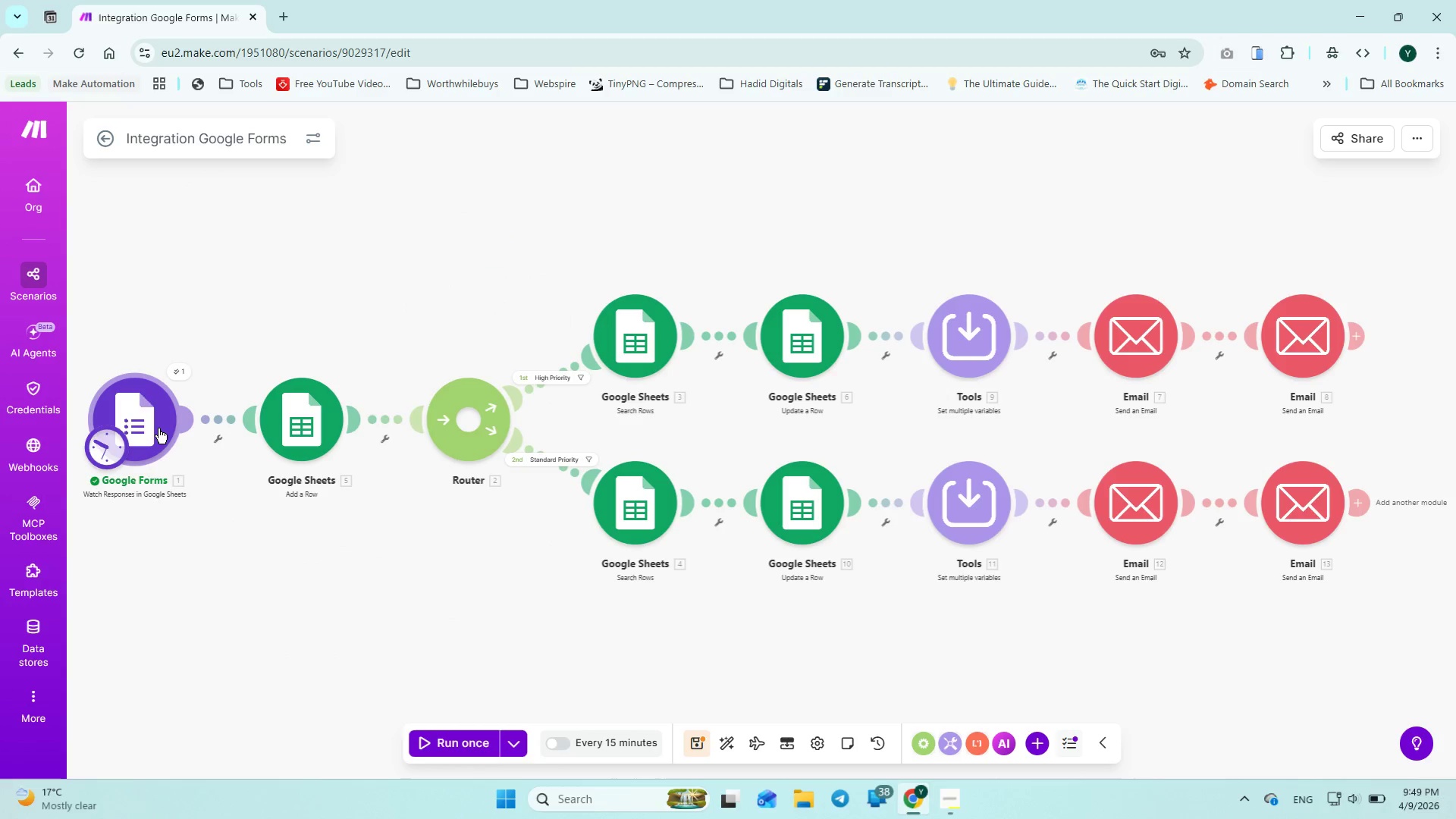 
right_click([158, 428])
 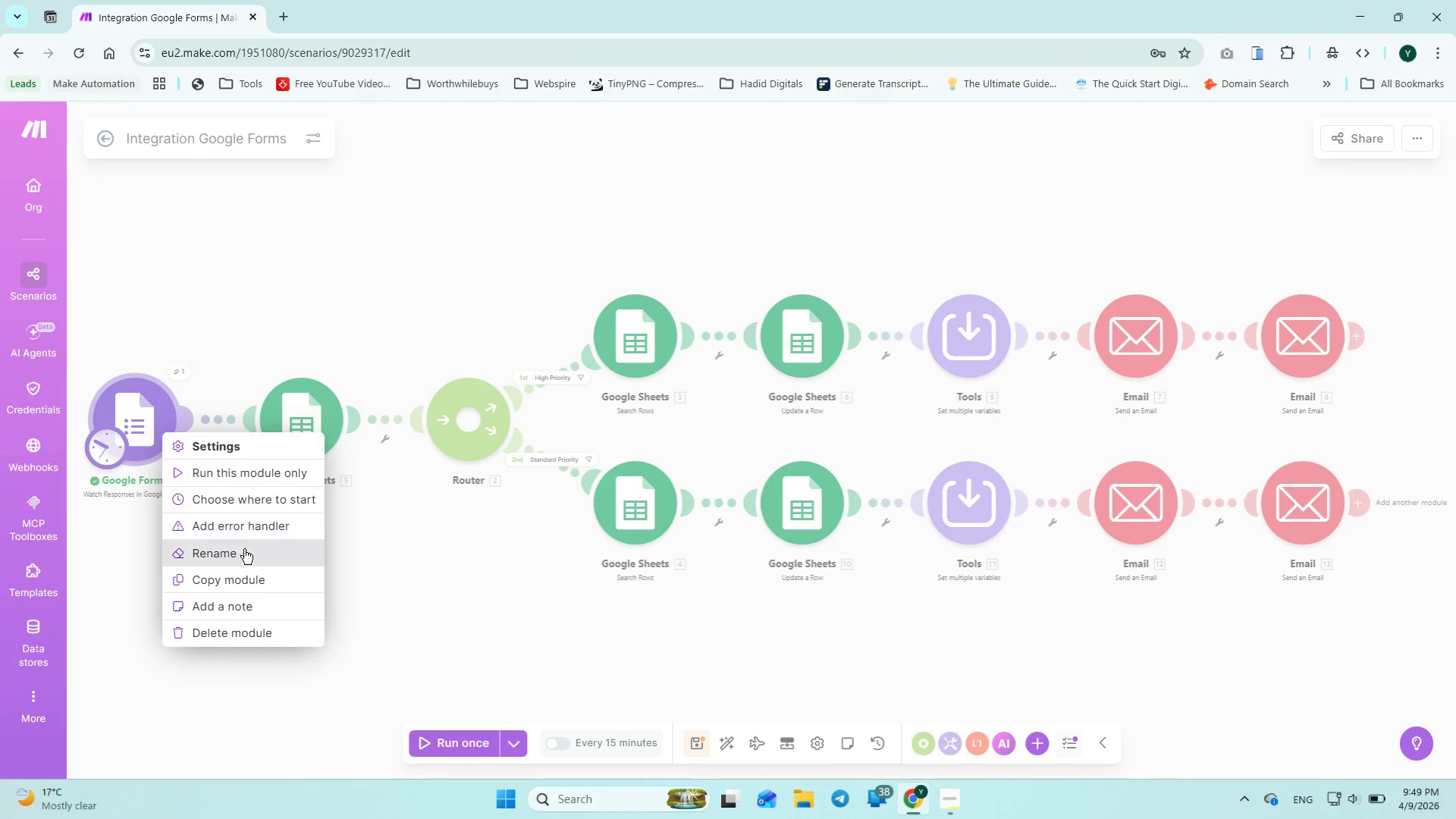 
left_click([237, 549])
 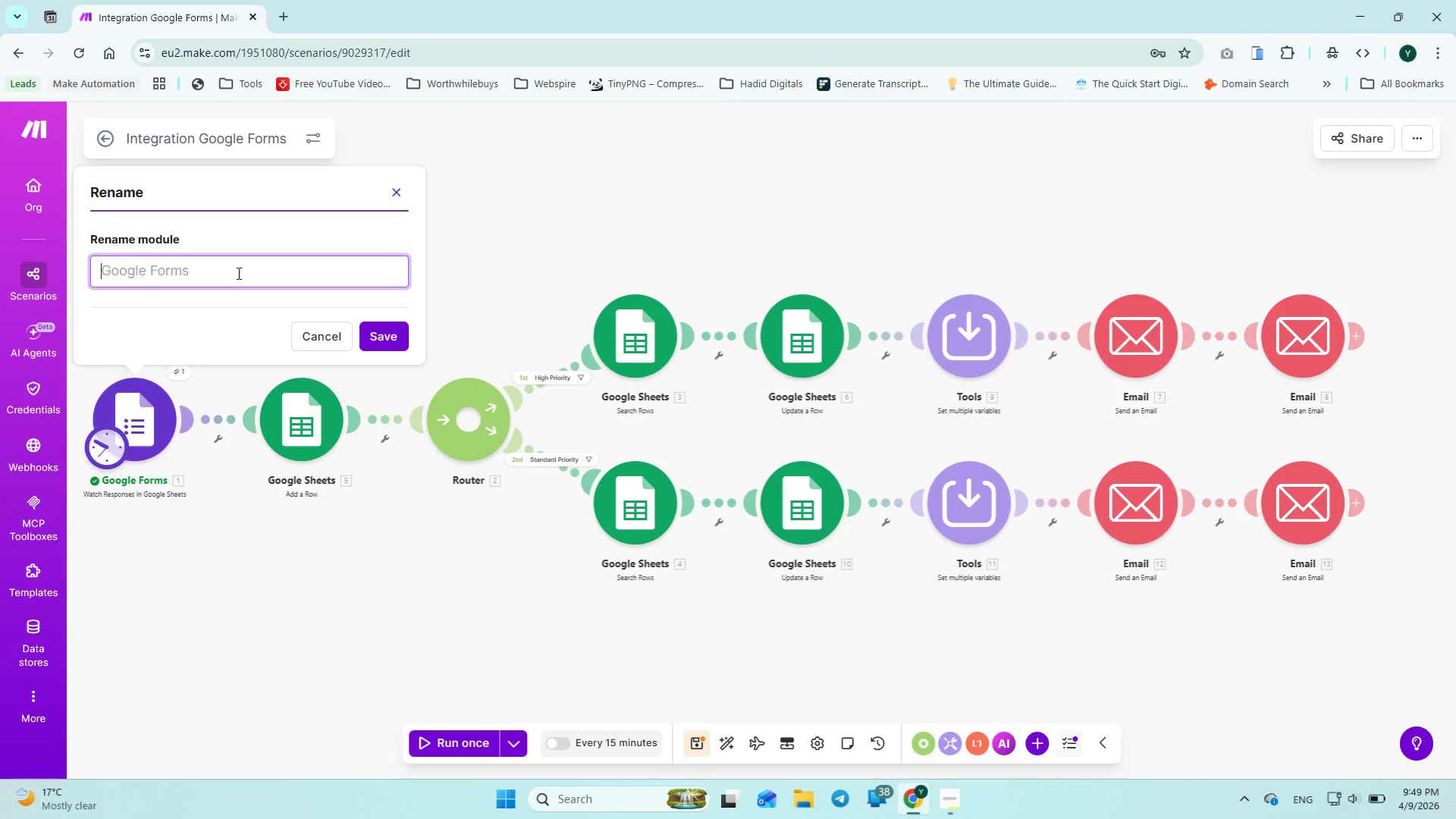 
type(Watch requests made by leads)
 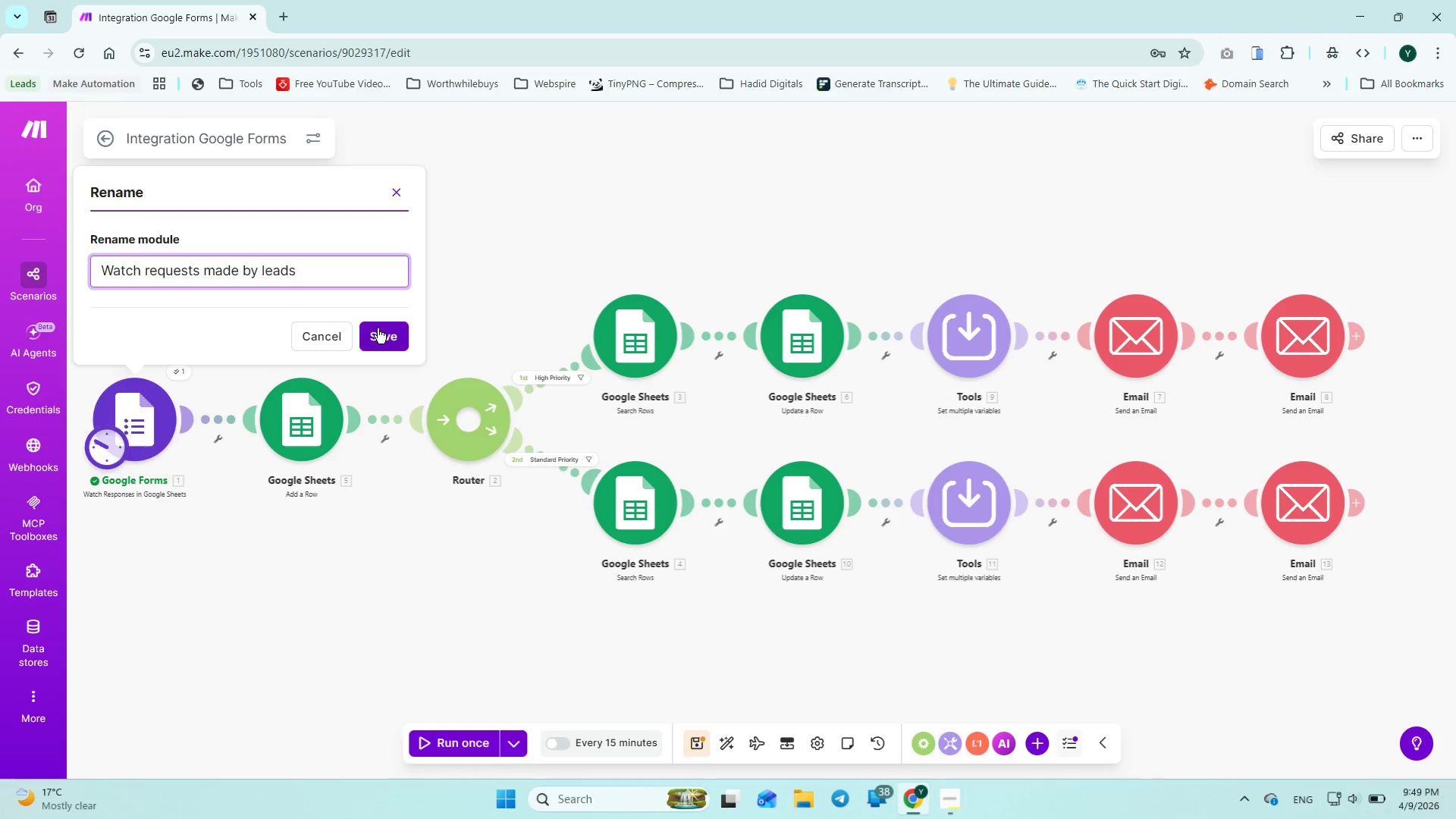 
left_click([378, 328])
 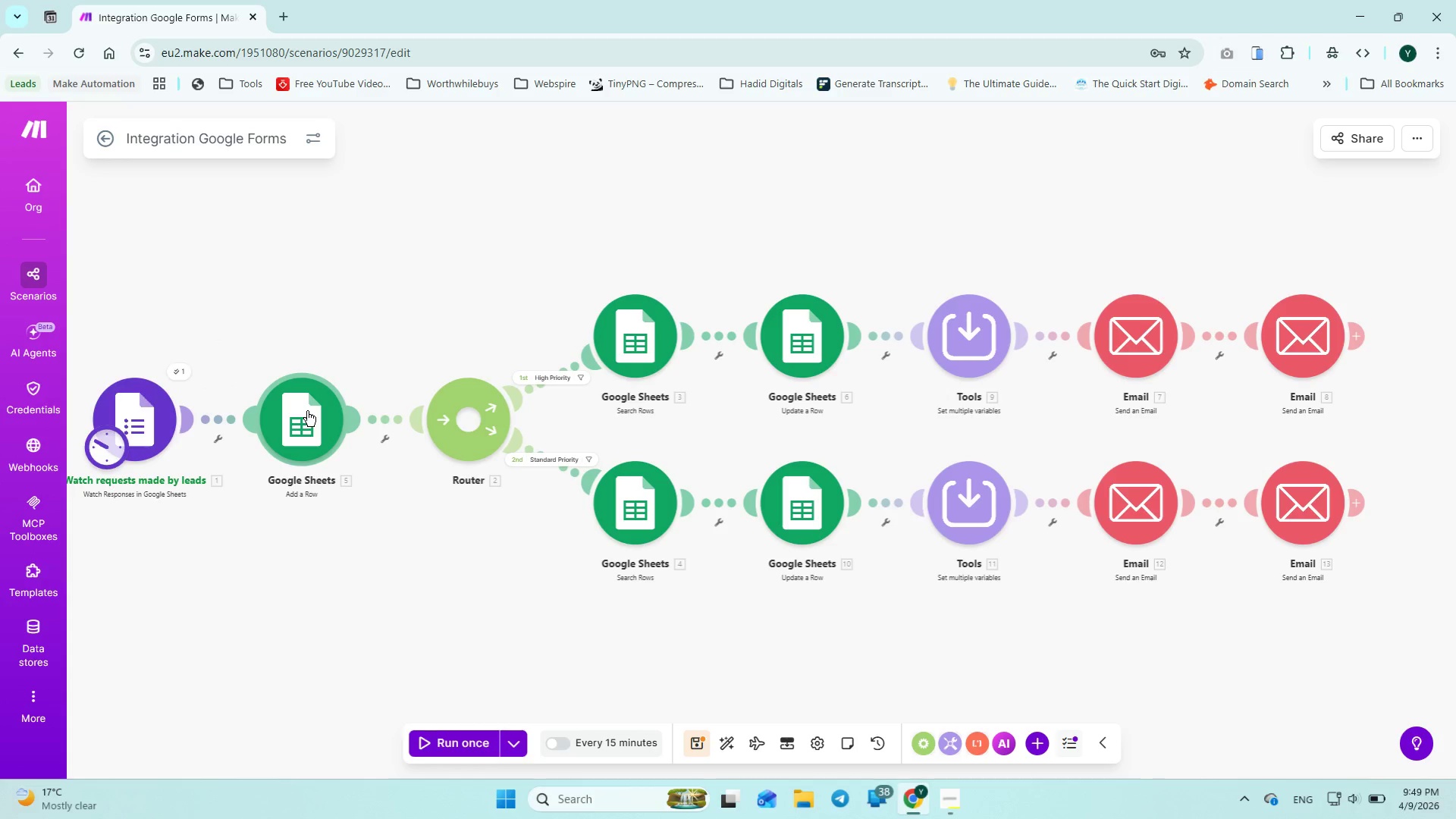 
right_click([307, 411])
 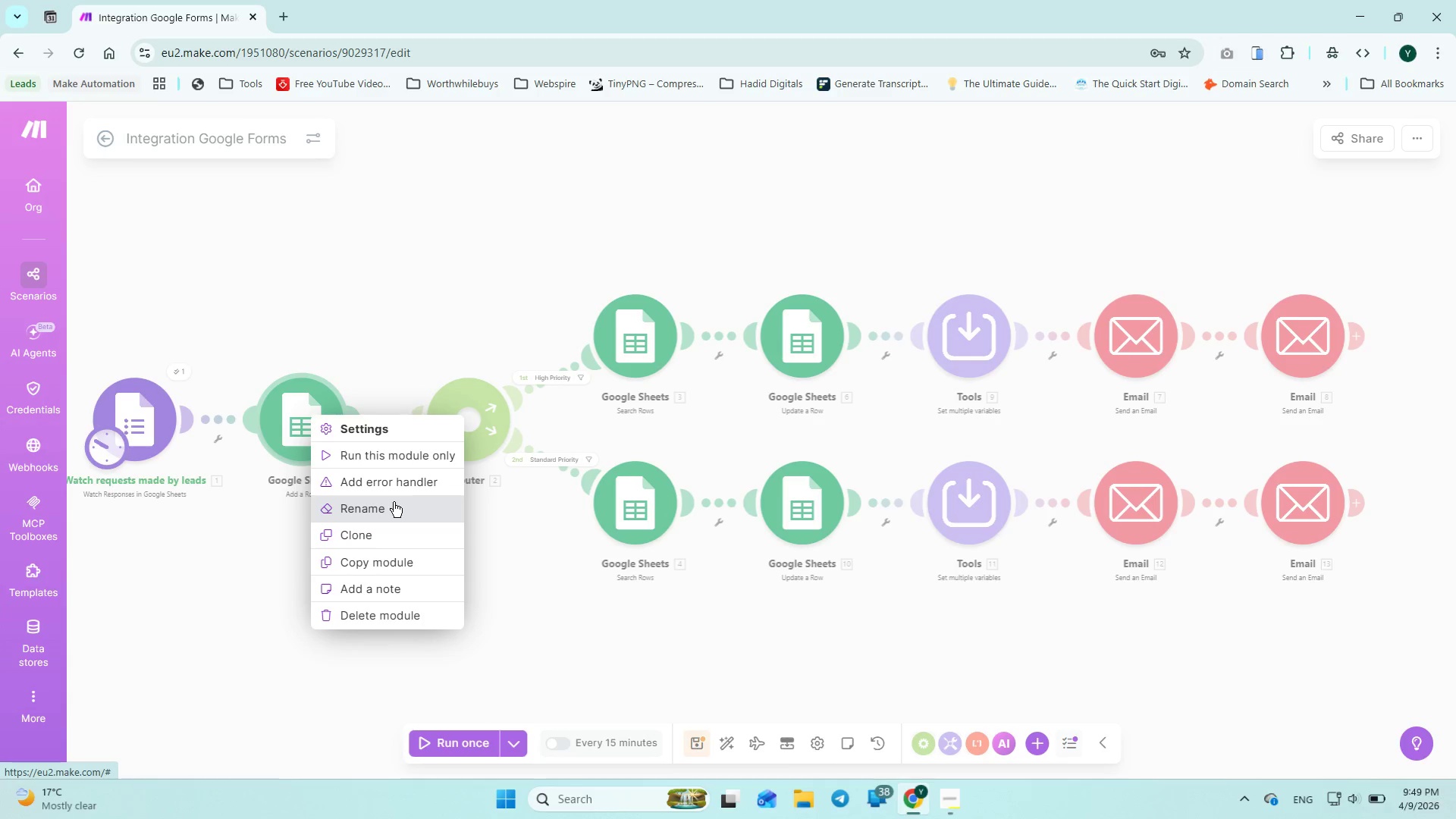 
left_click([385, 506])
 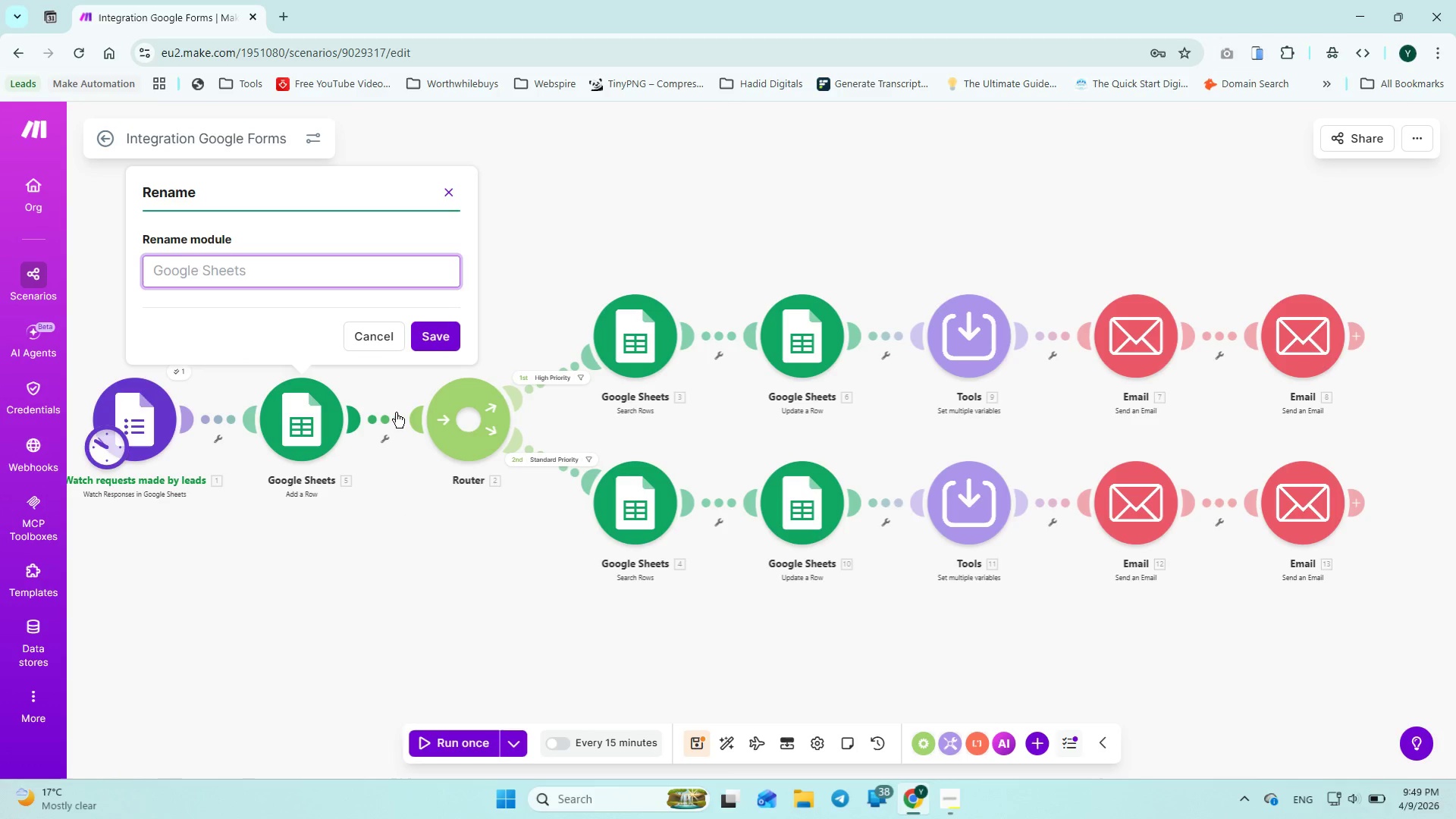 
type(Add the request to a tracker sheet)
 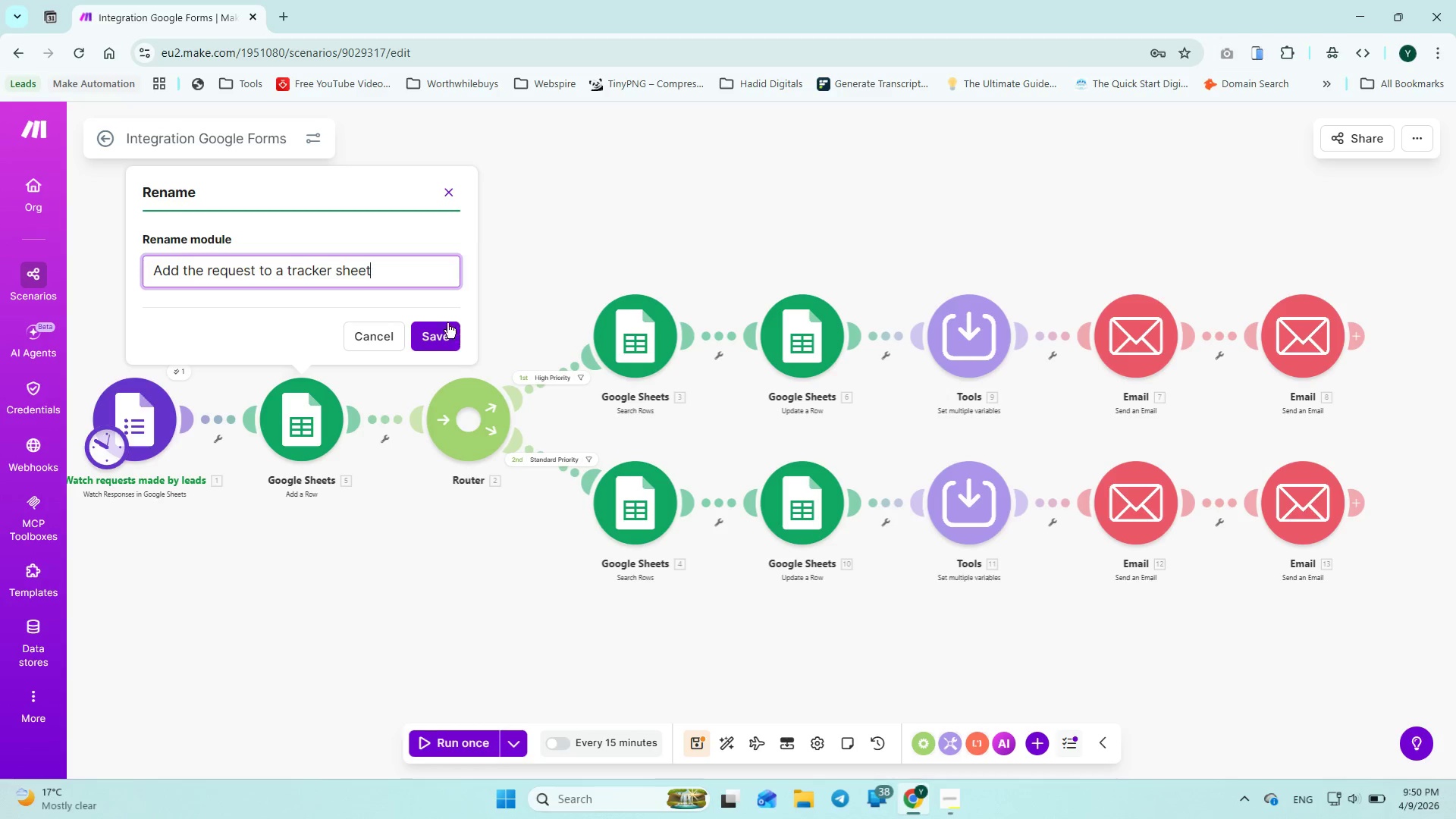 
left_click([435, 337])
 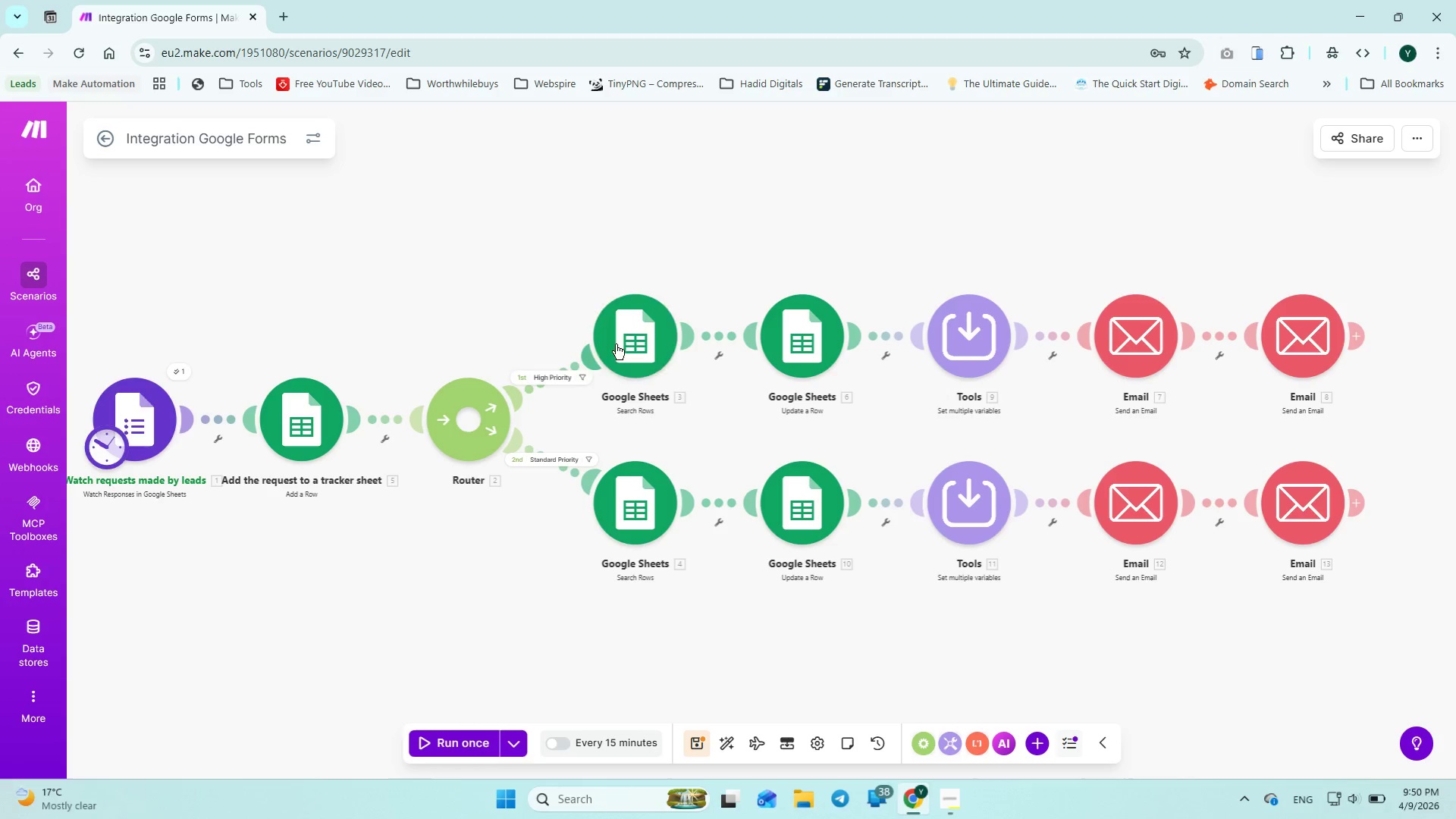 
wait(5.45)
 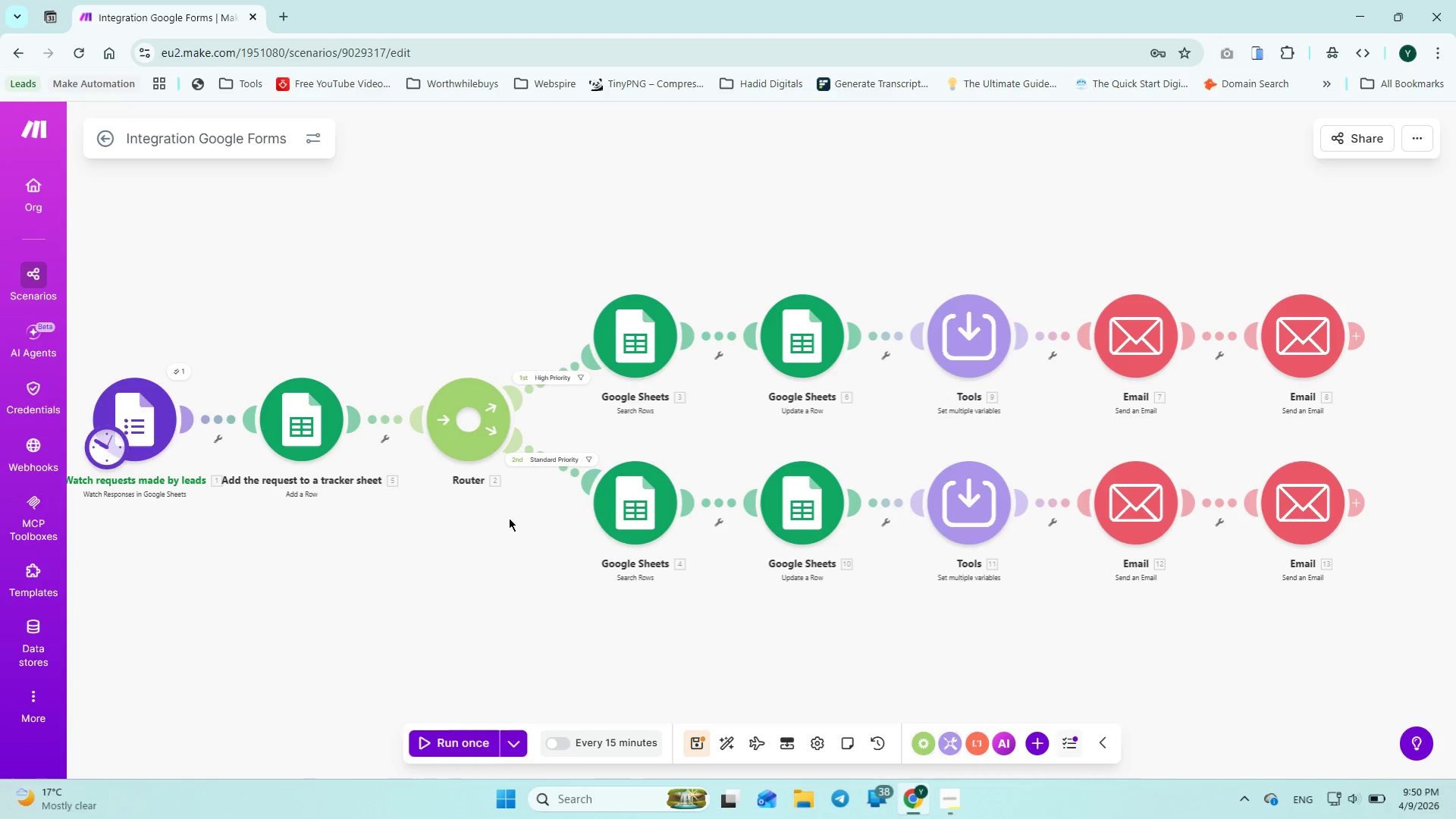 
right_click([635, 344])
 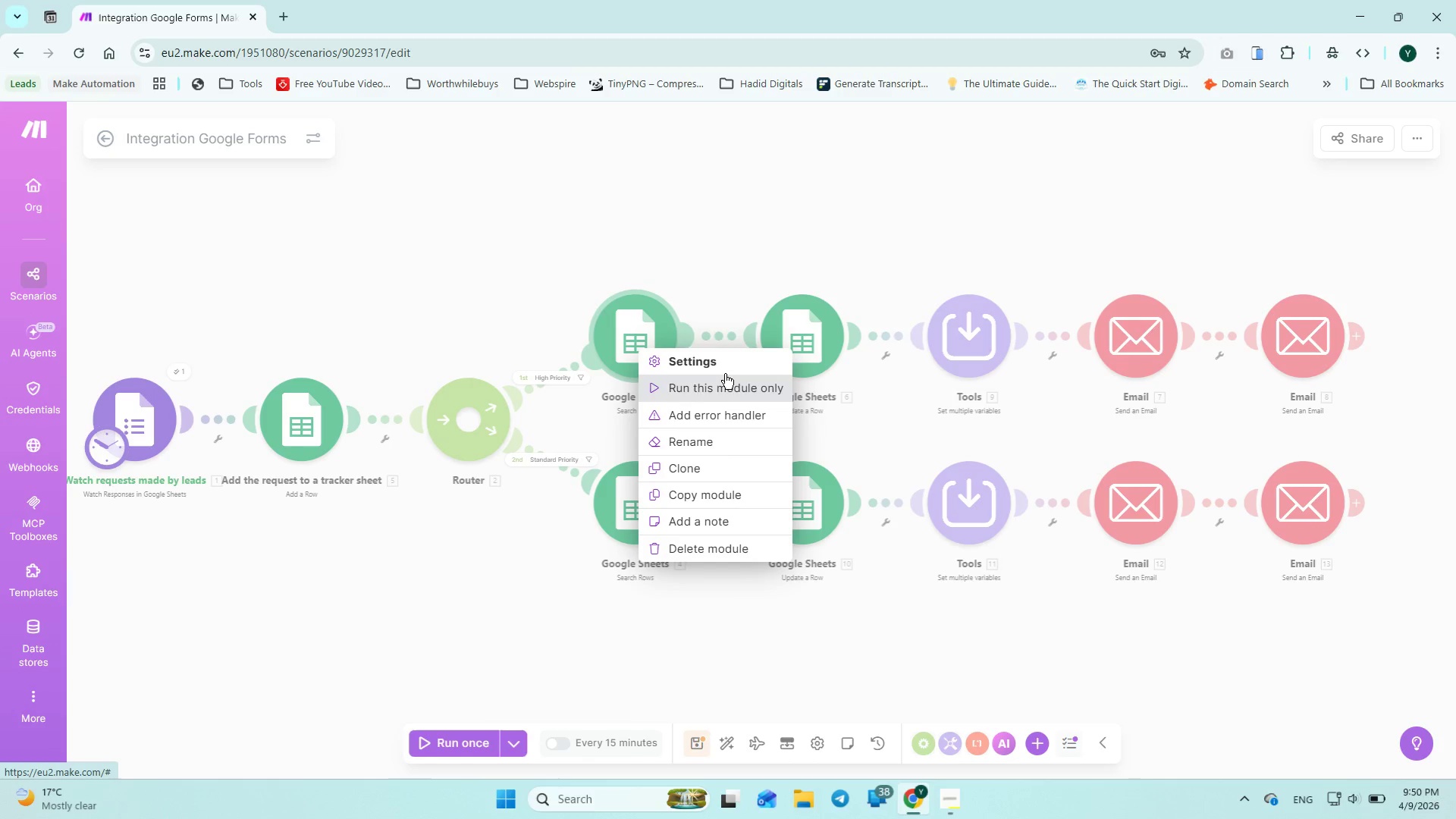 
left_click([514, 252])
 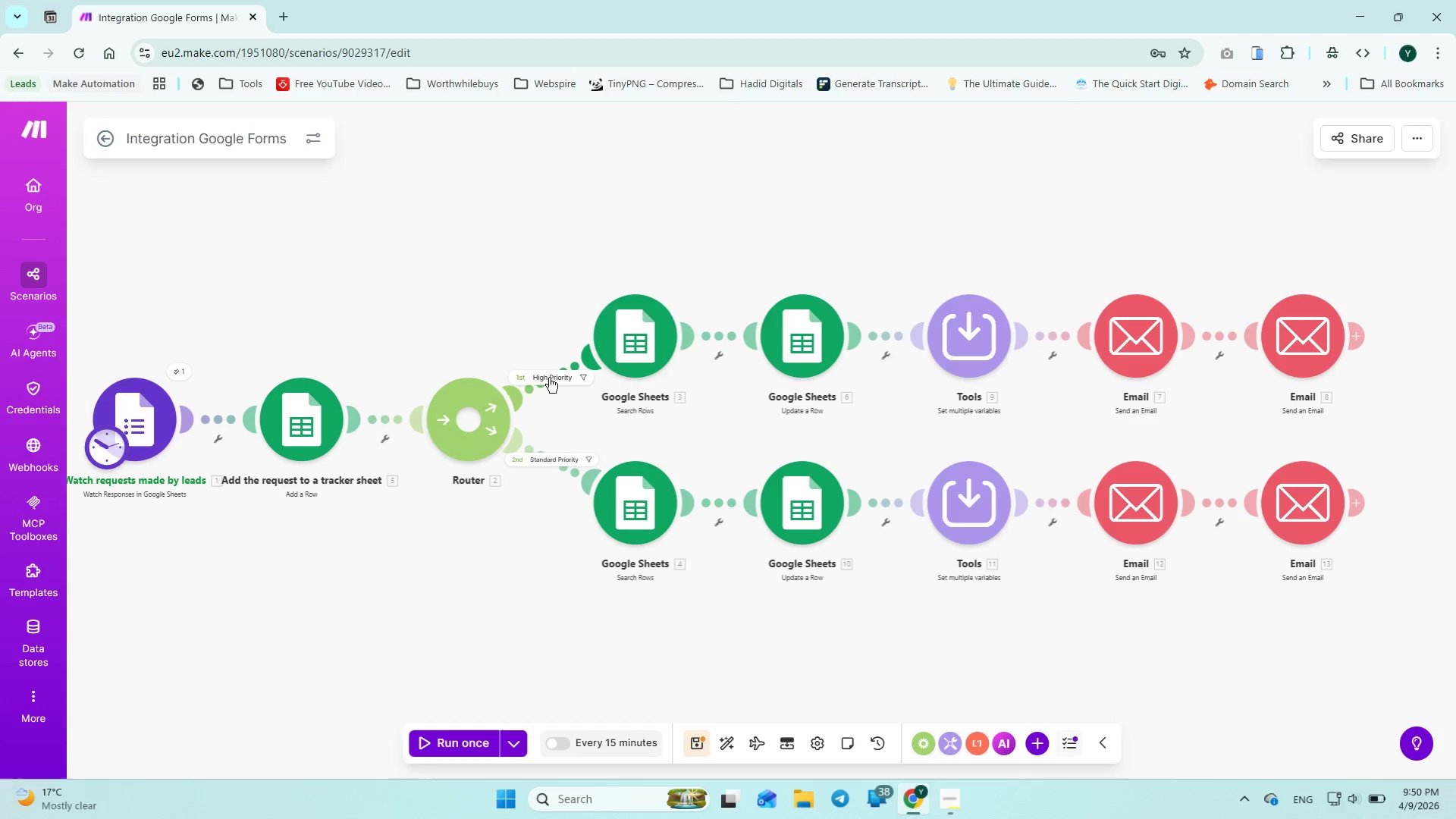 
right_click([470, 427])
 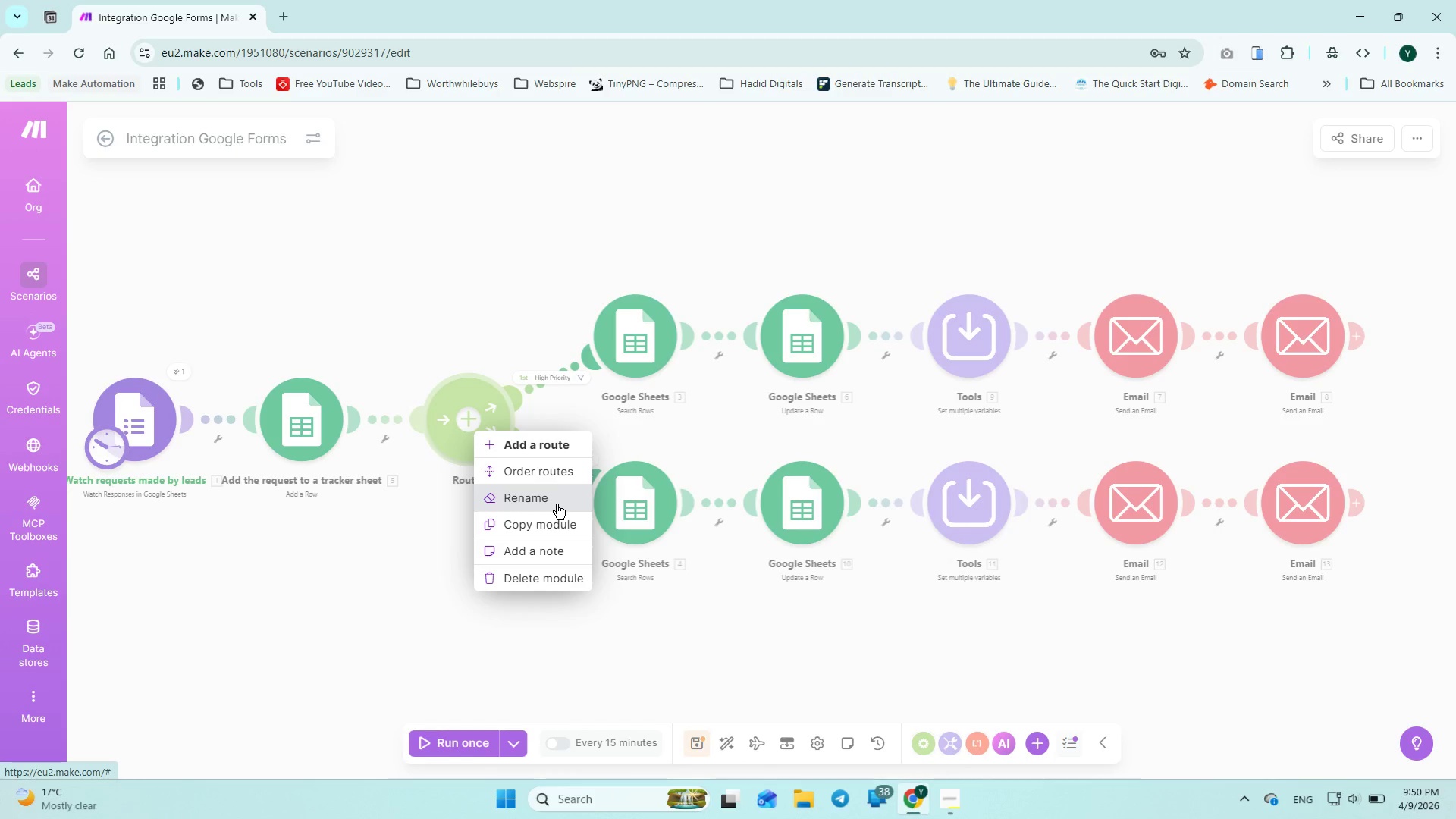 
left_click([557, 504])
 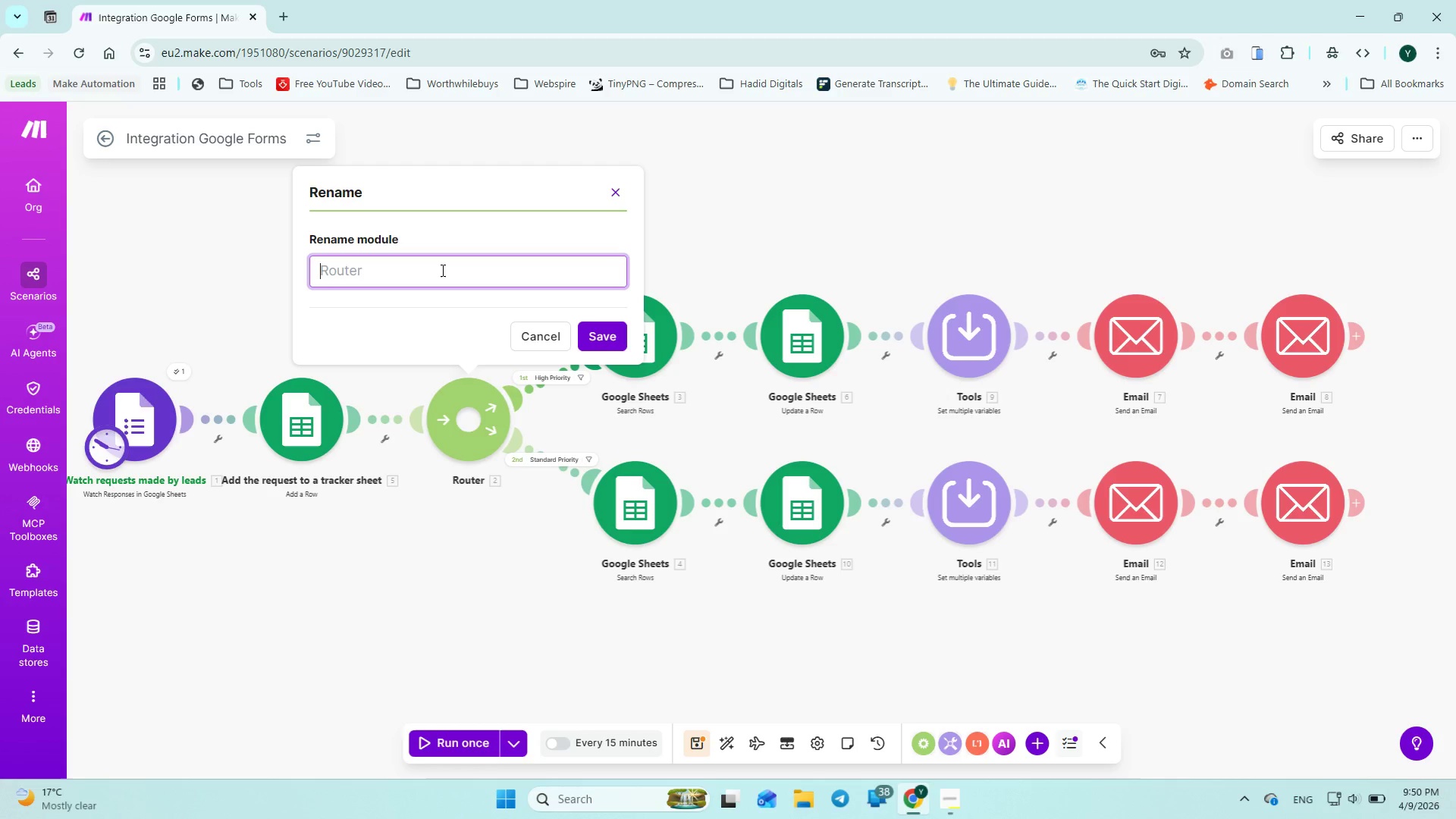 
hold_key(key=ShiftLeft, duration=1.53)
 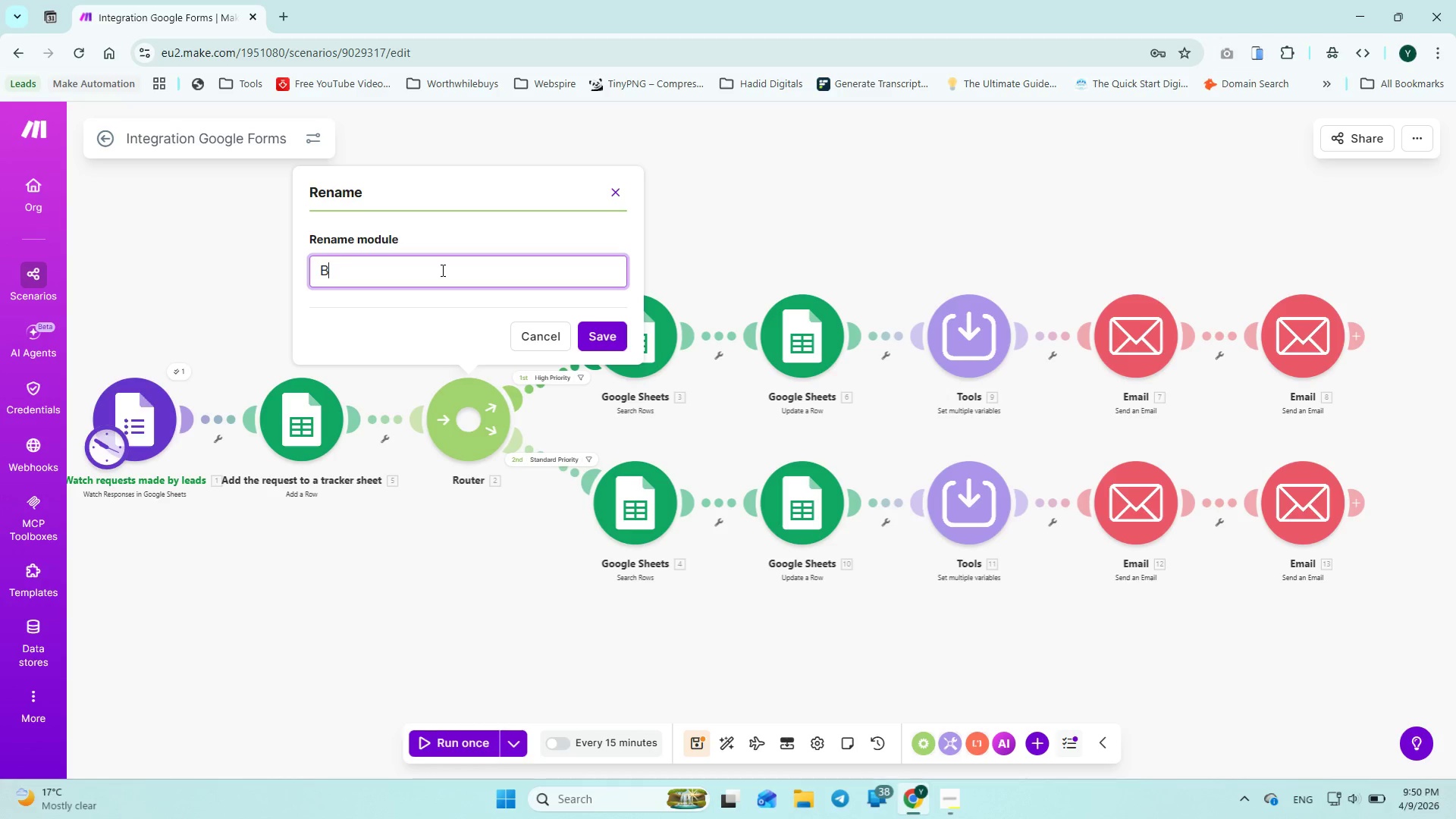 
type(Based on the budget )
 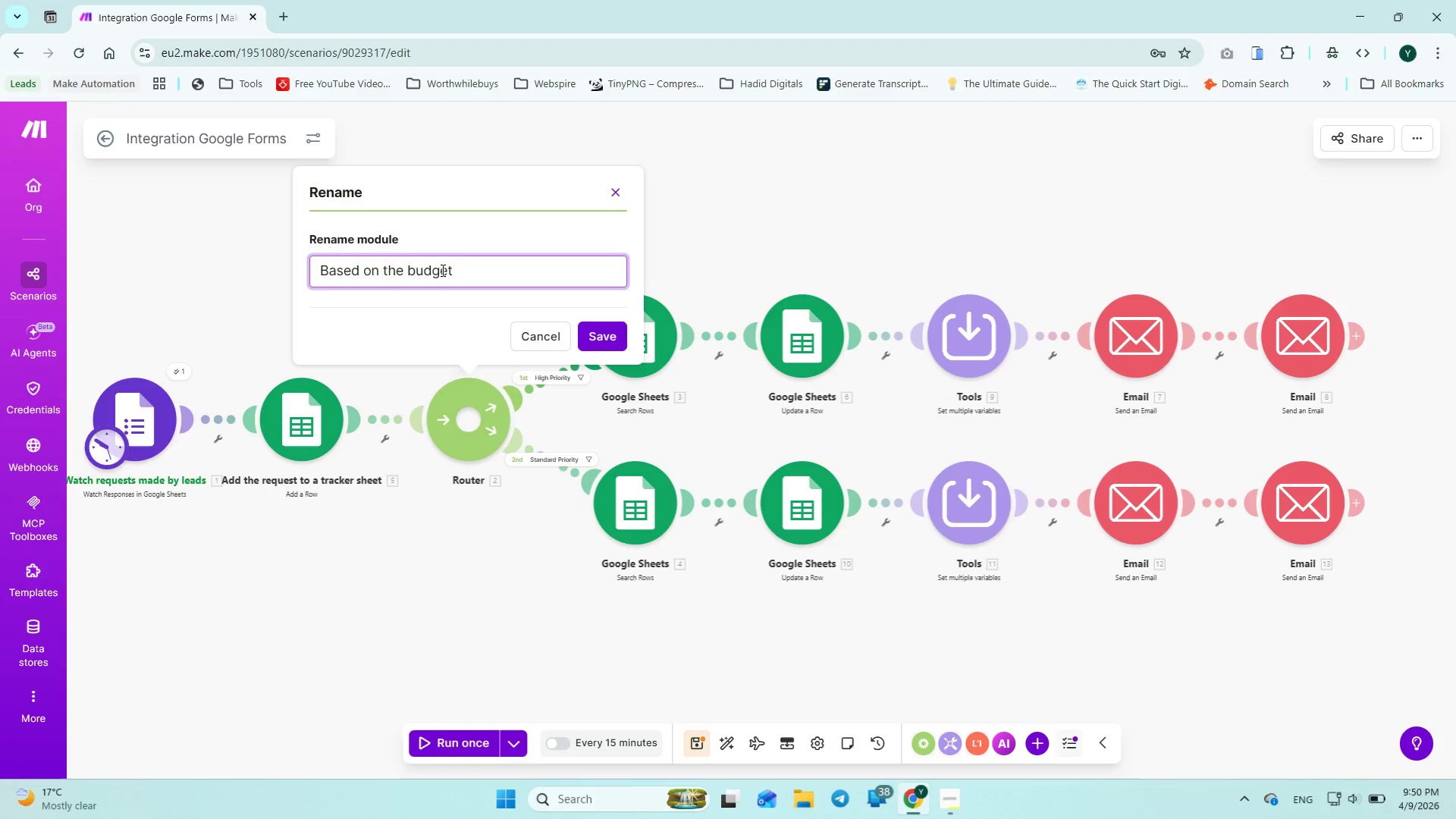 
type(assing)
key(Backspace)
key(Backspace)
type(gn )
 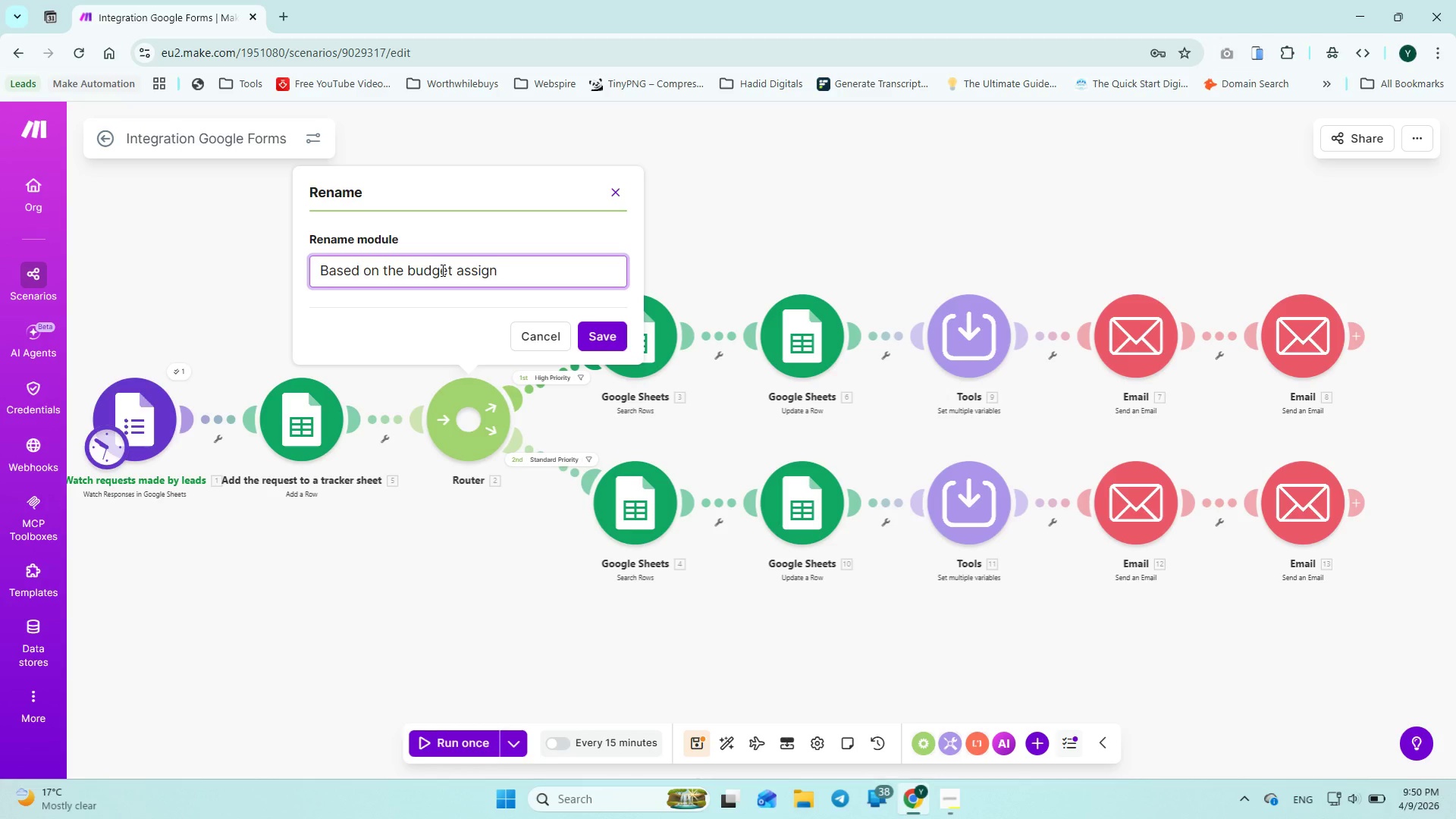 
key(Backspace)
key(Backspace)
key(Backspace)
key(Backspace)
key(Backspace)
key(Backspace)
key(Backspace)
type(request will be processed as u)
key(Backspace)
type(high priority )
key(Backspace)
key(Backspace)
key(Backspace)
key(Backspace)
key(Backspace)
 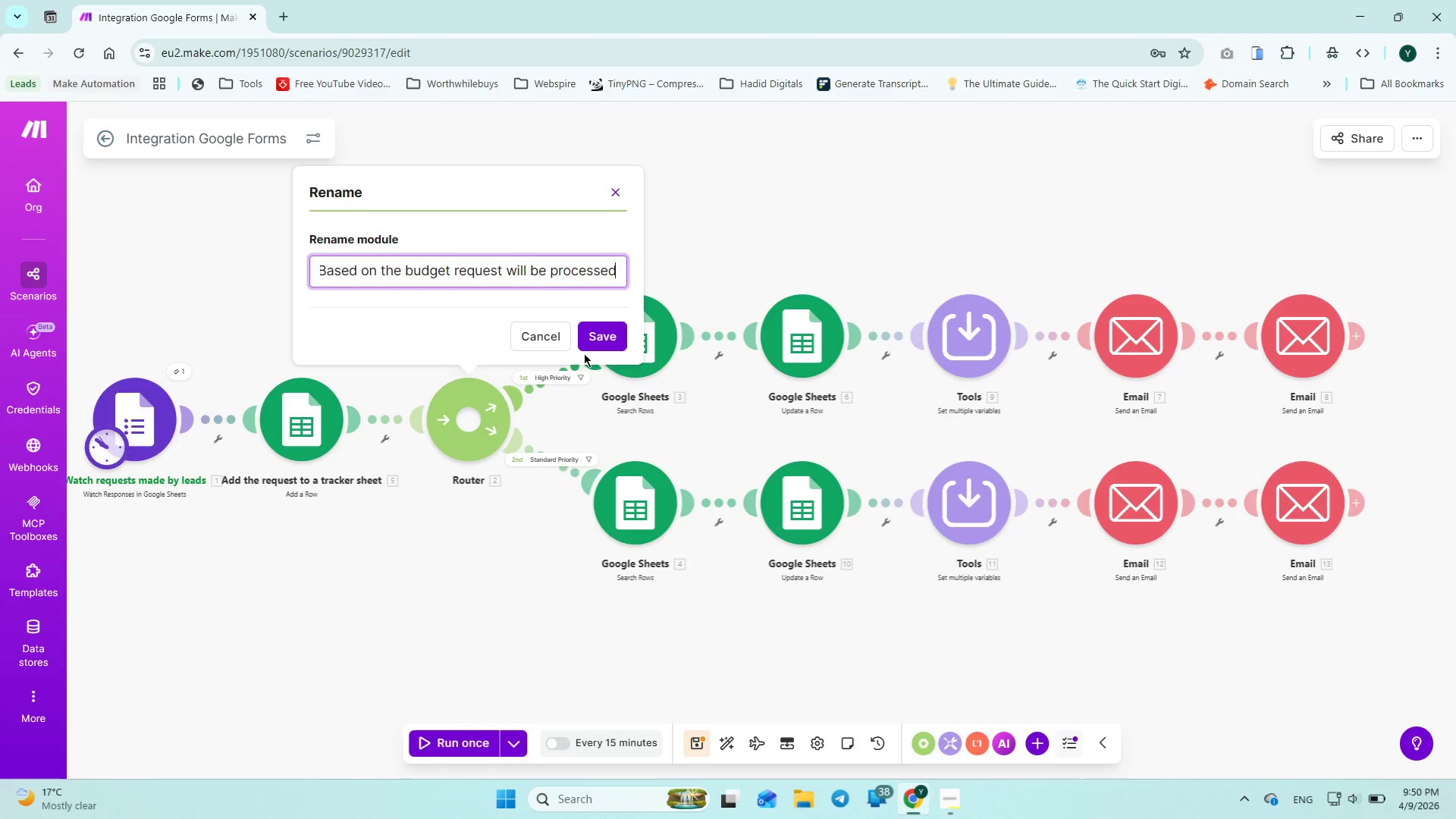 
left_click([608, 338])
 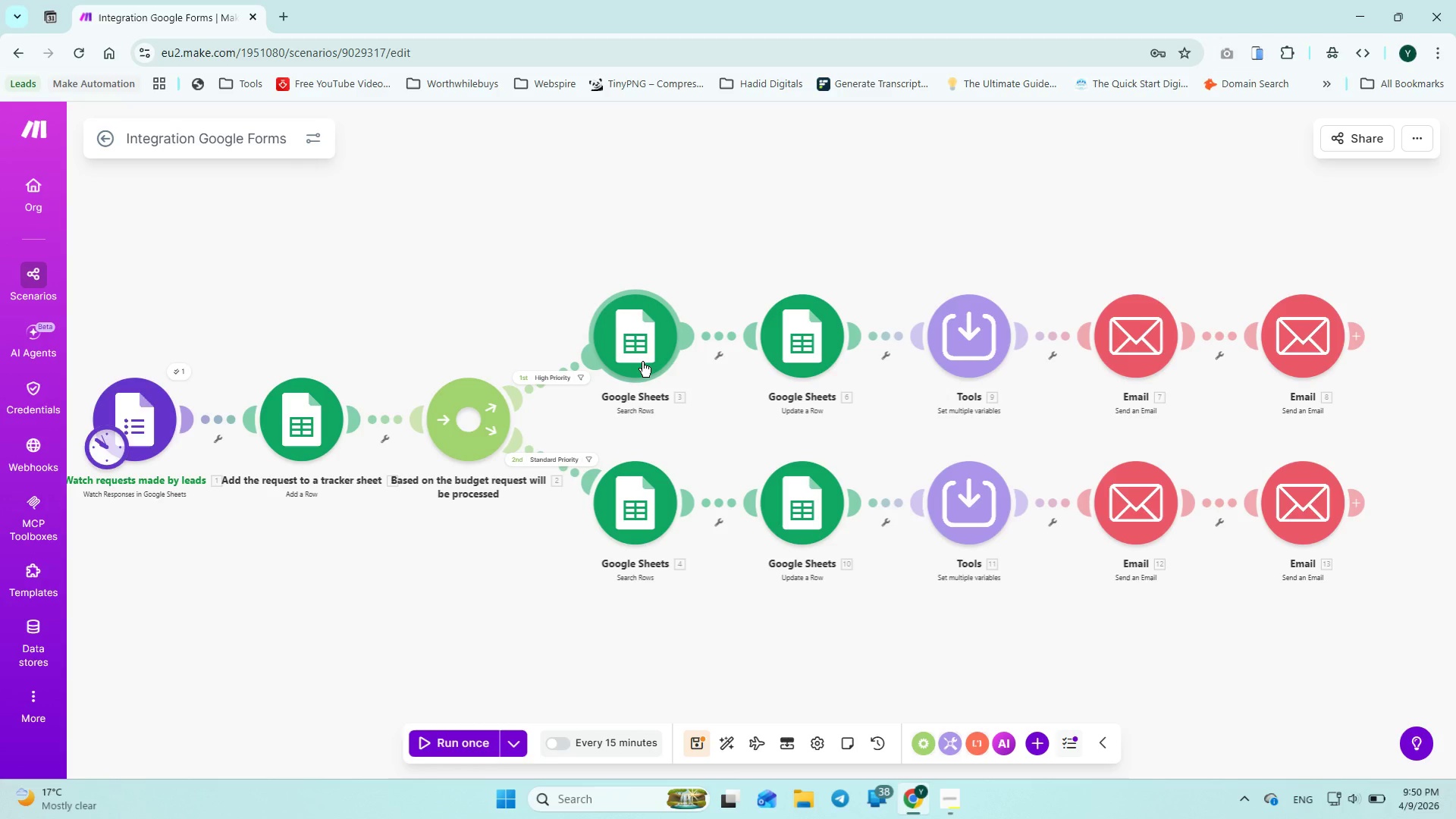 
right_click([642, 362])
 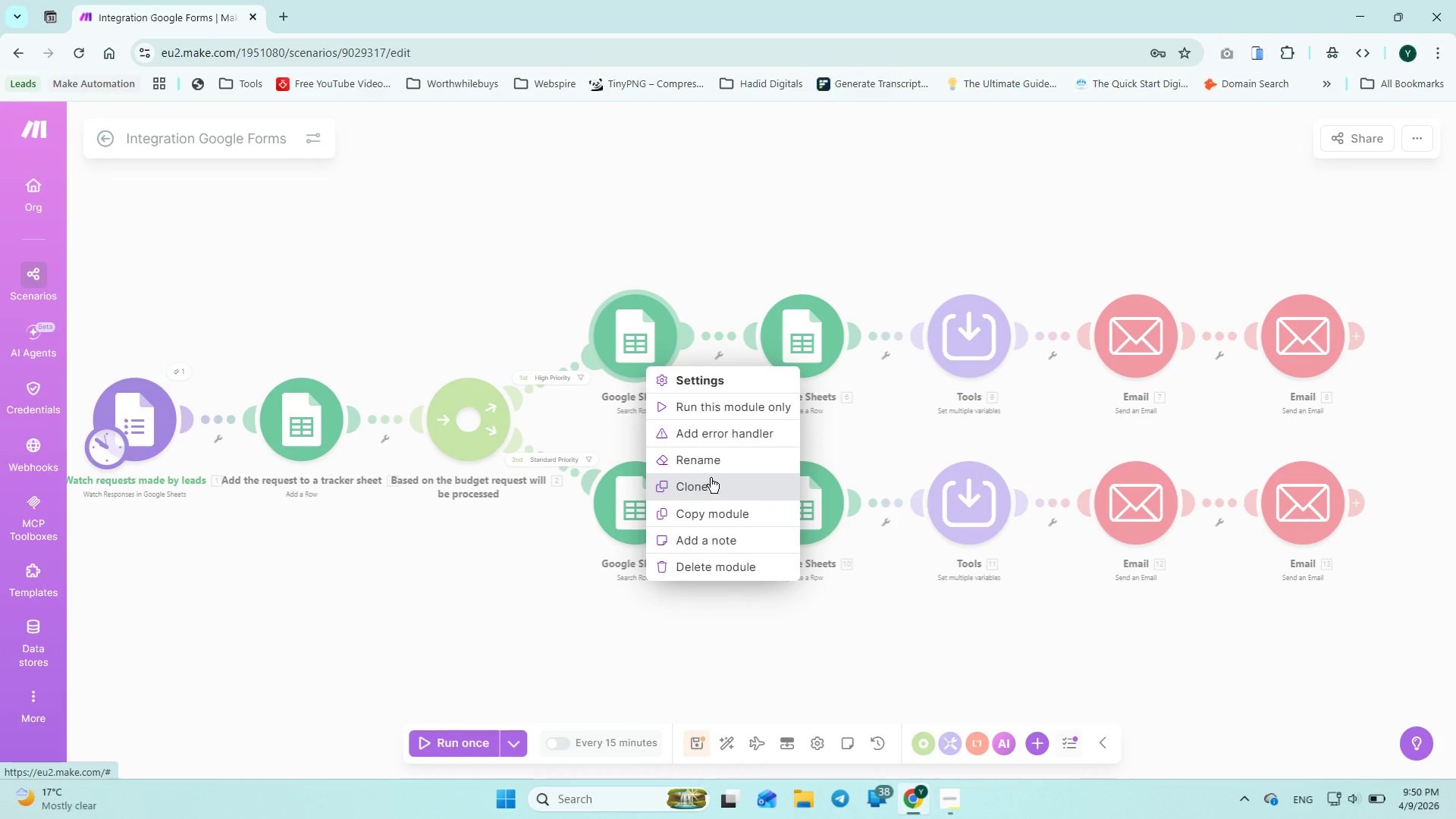 
left_click([696, 463])
 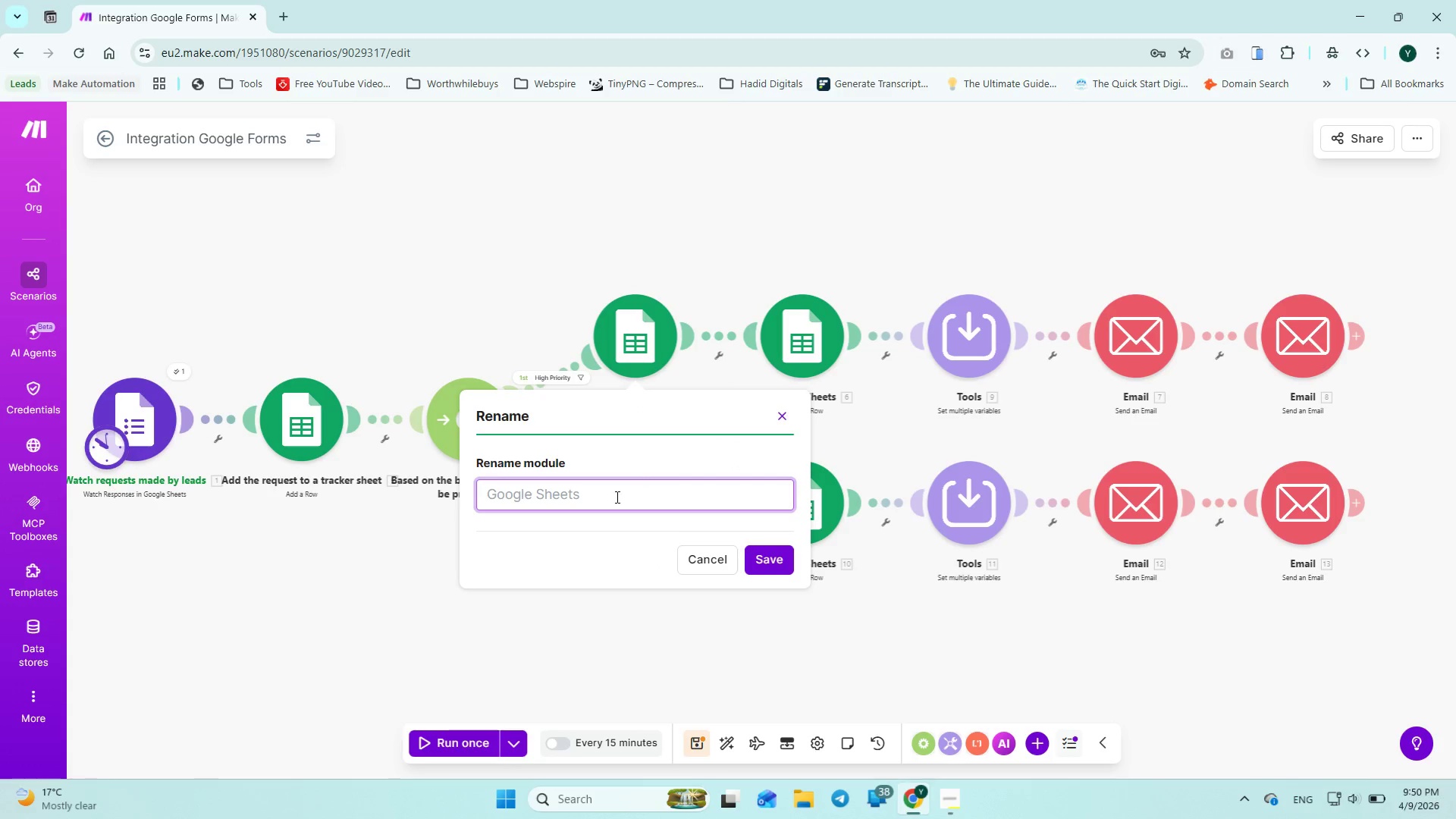 
left_click([601, 493])
 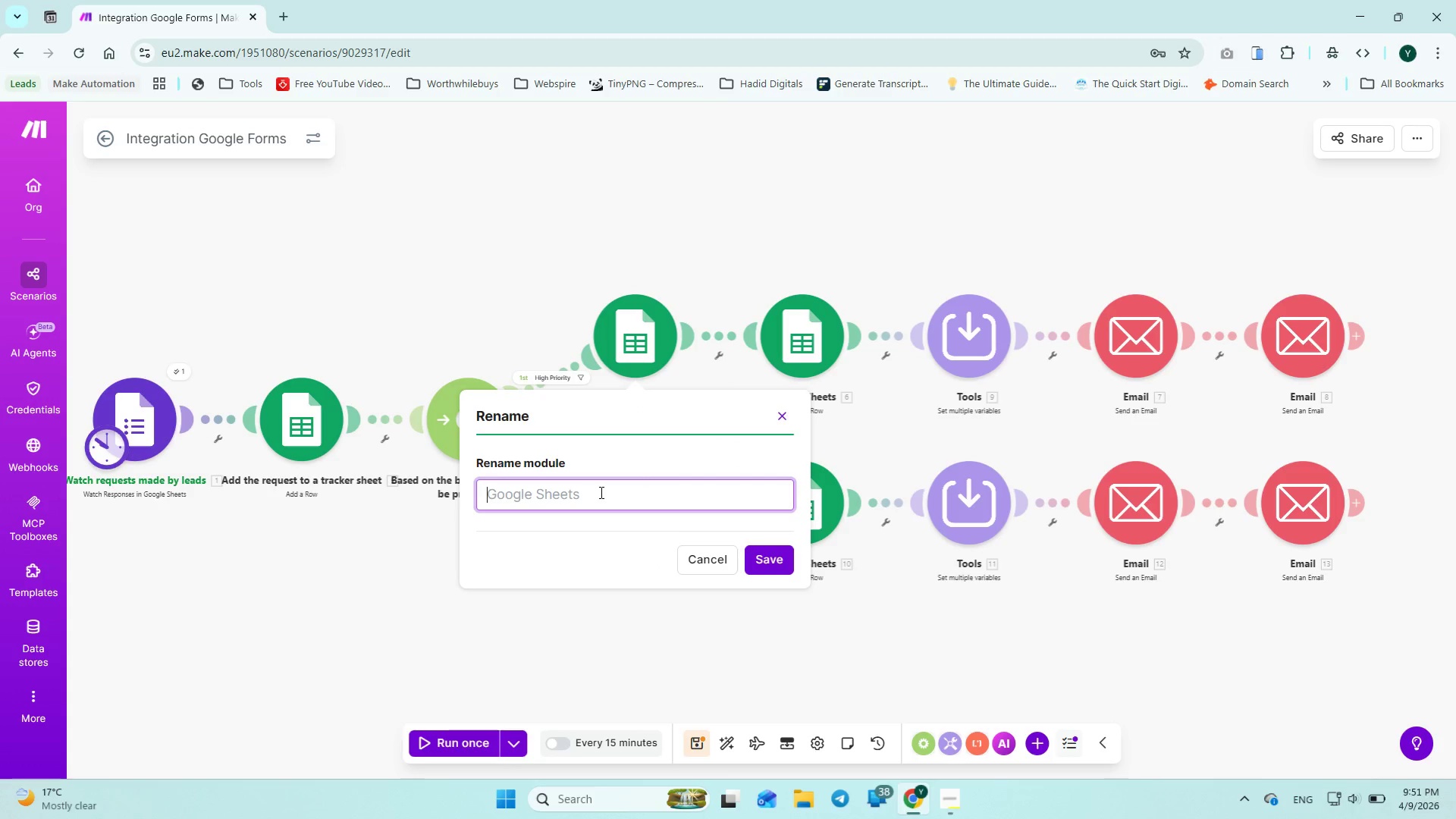 
type(Search for the )
 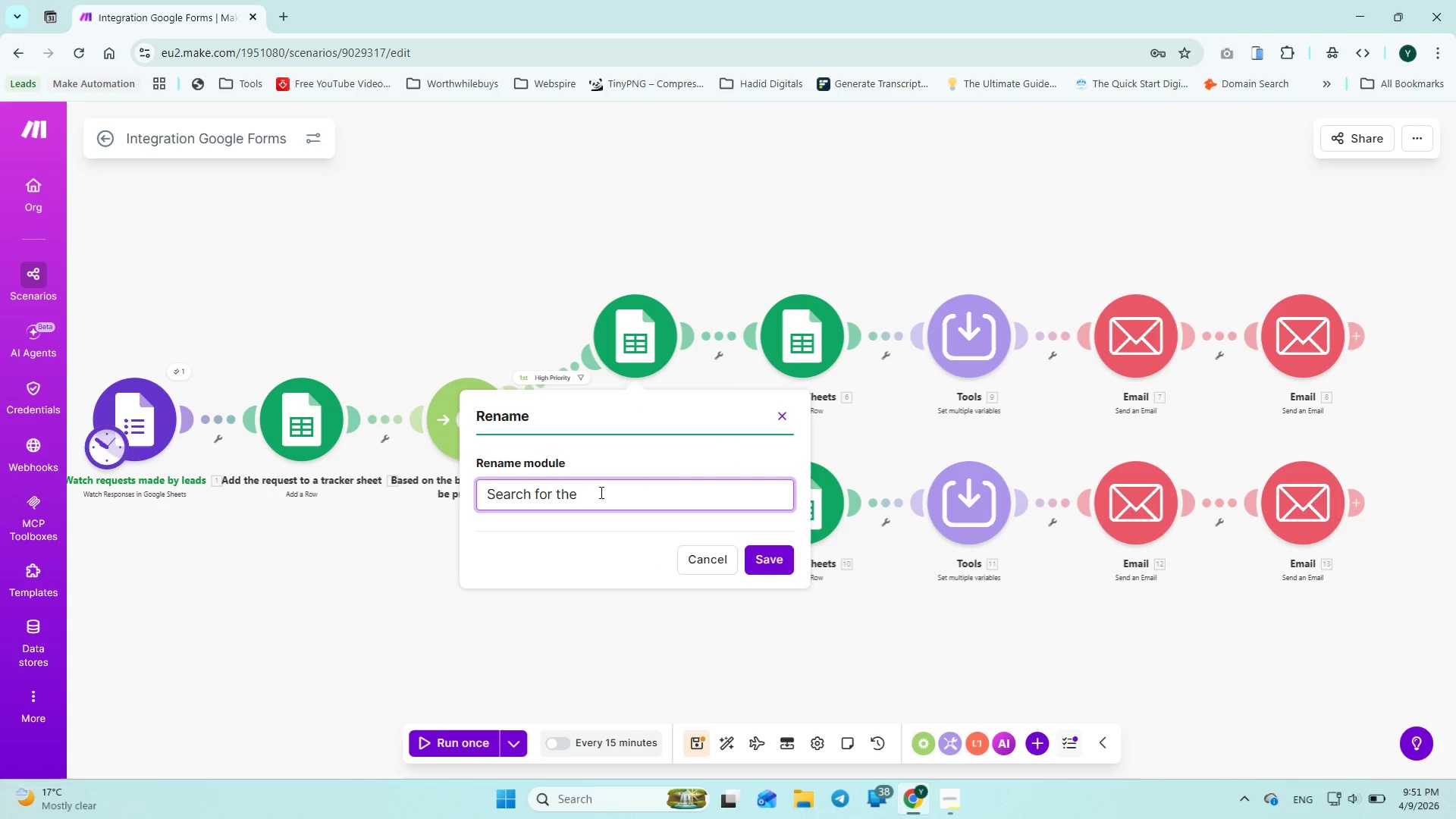 
type(request on the trakcer sheet)
 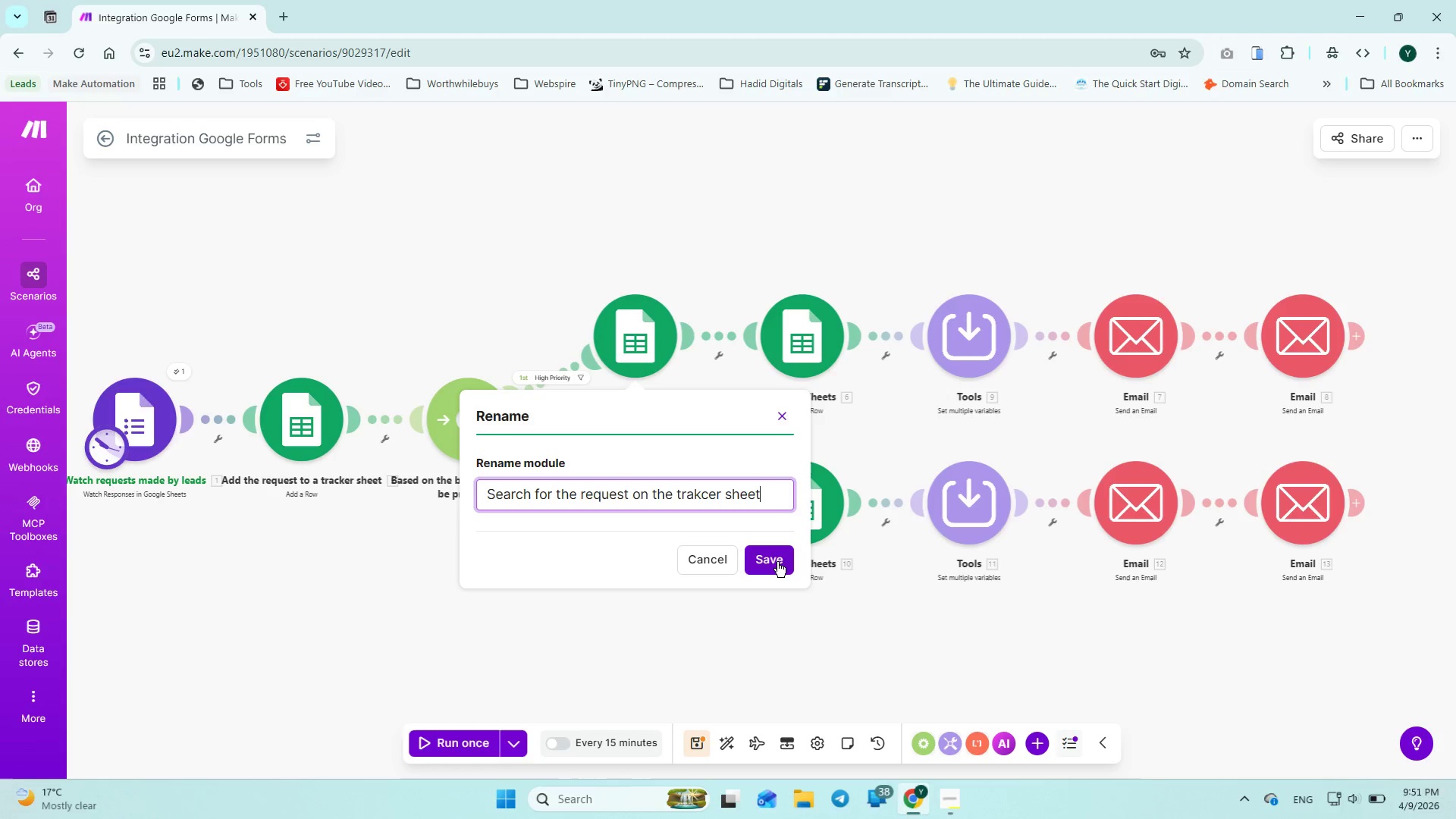 
left_click([775, 560])
 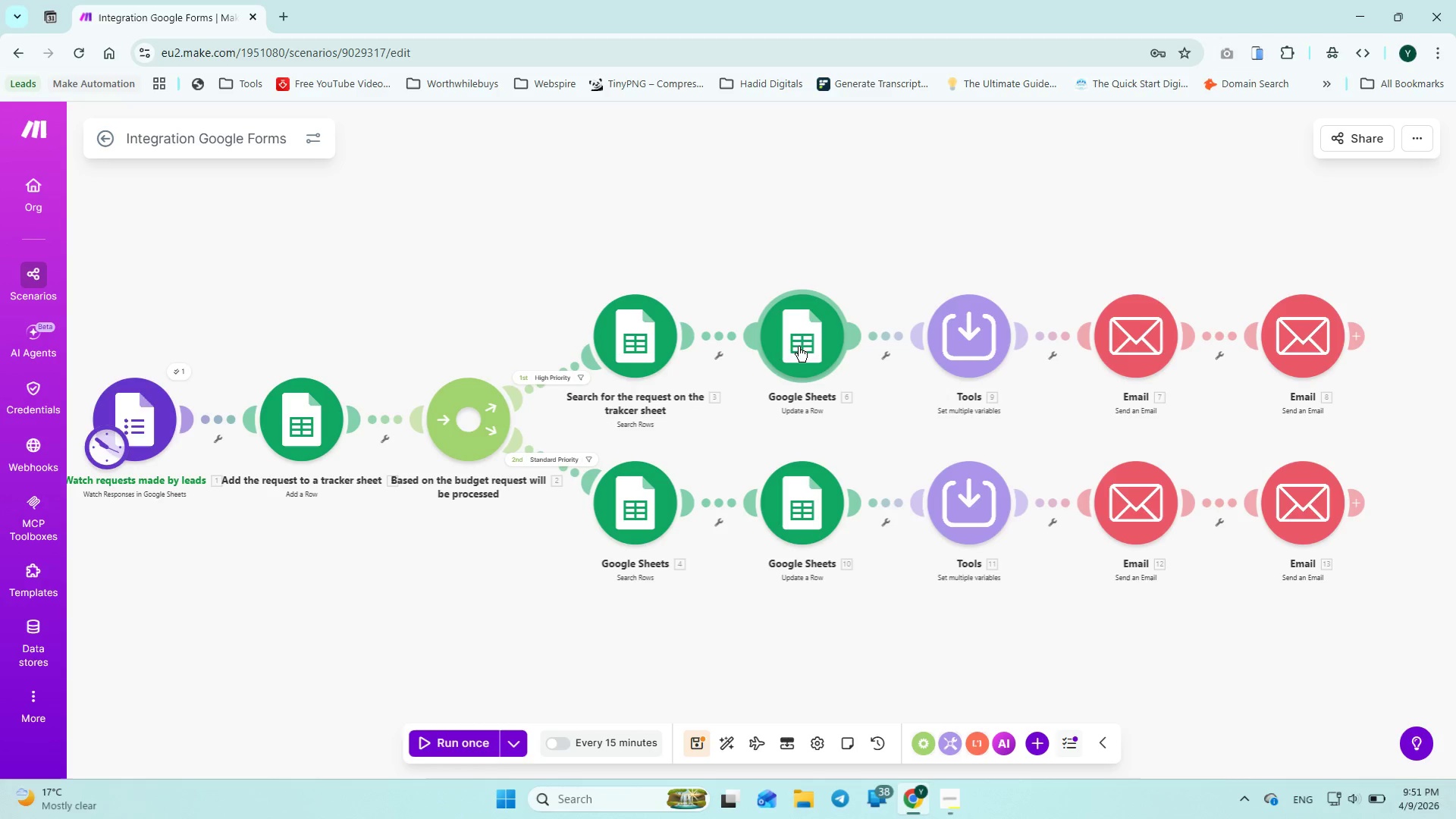 
right_click([797, 336])
 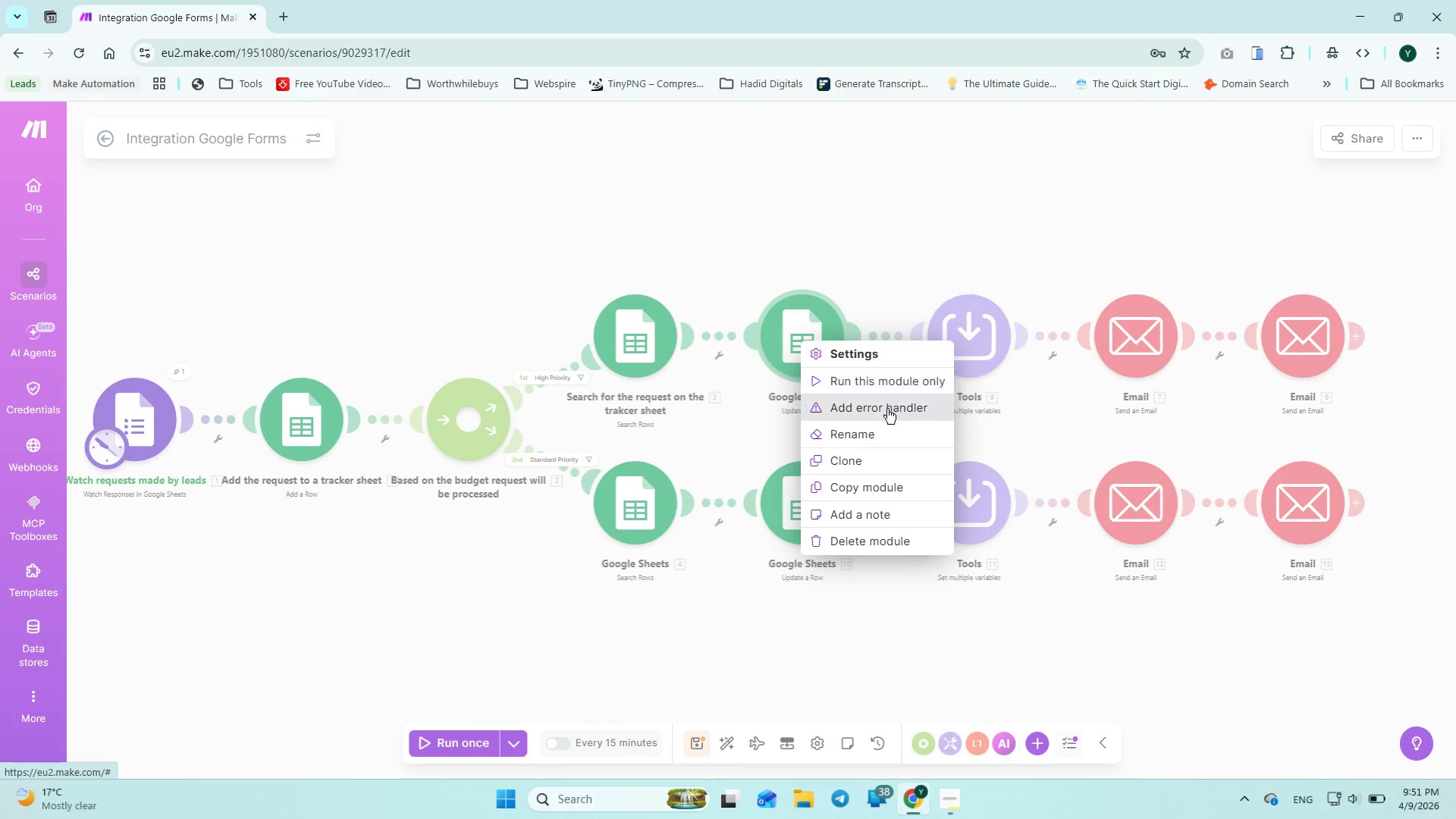 
left_click([879, 435])
 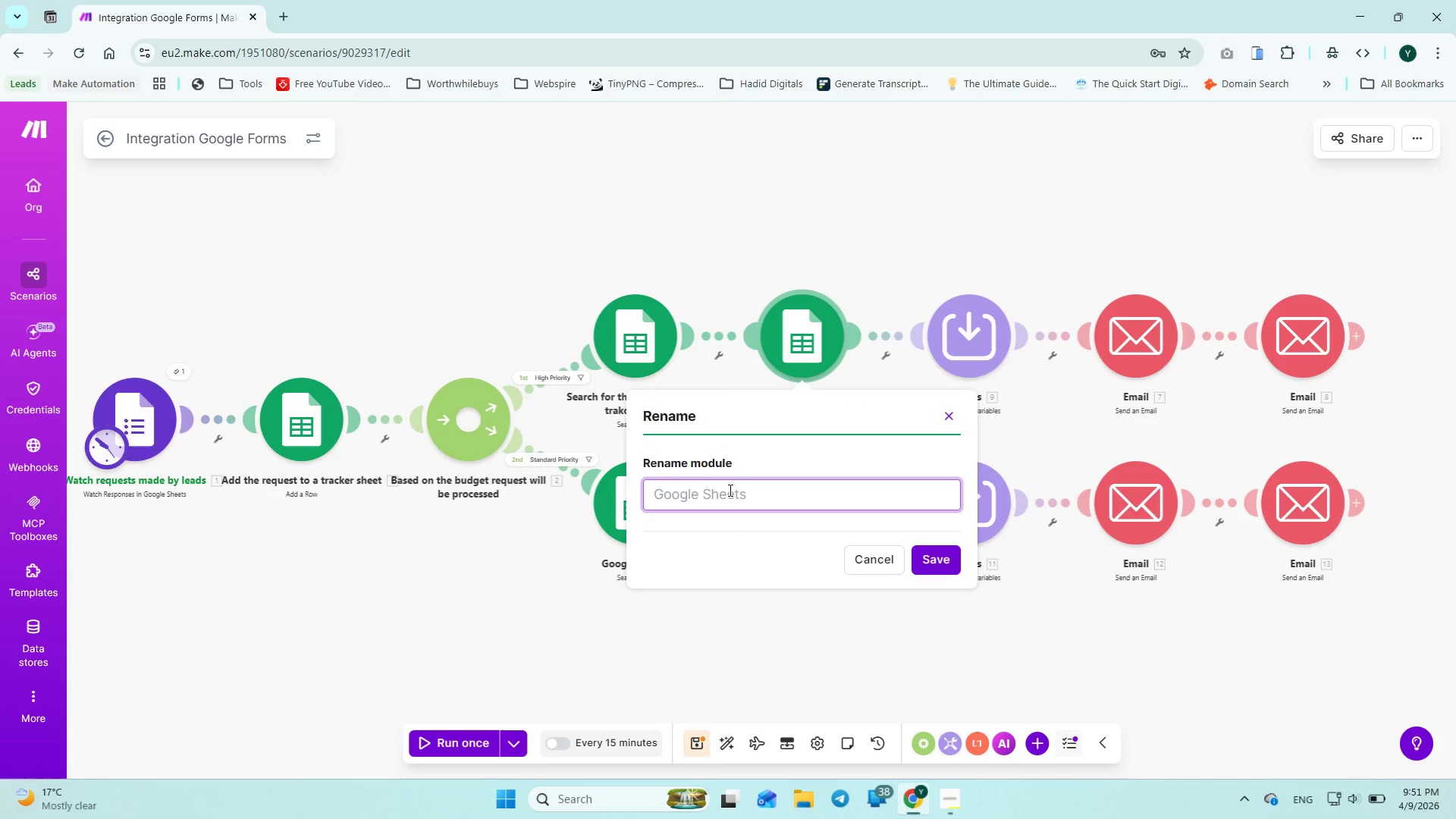 
left_click([723, 493])
 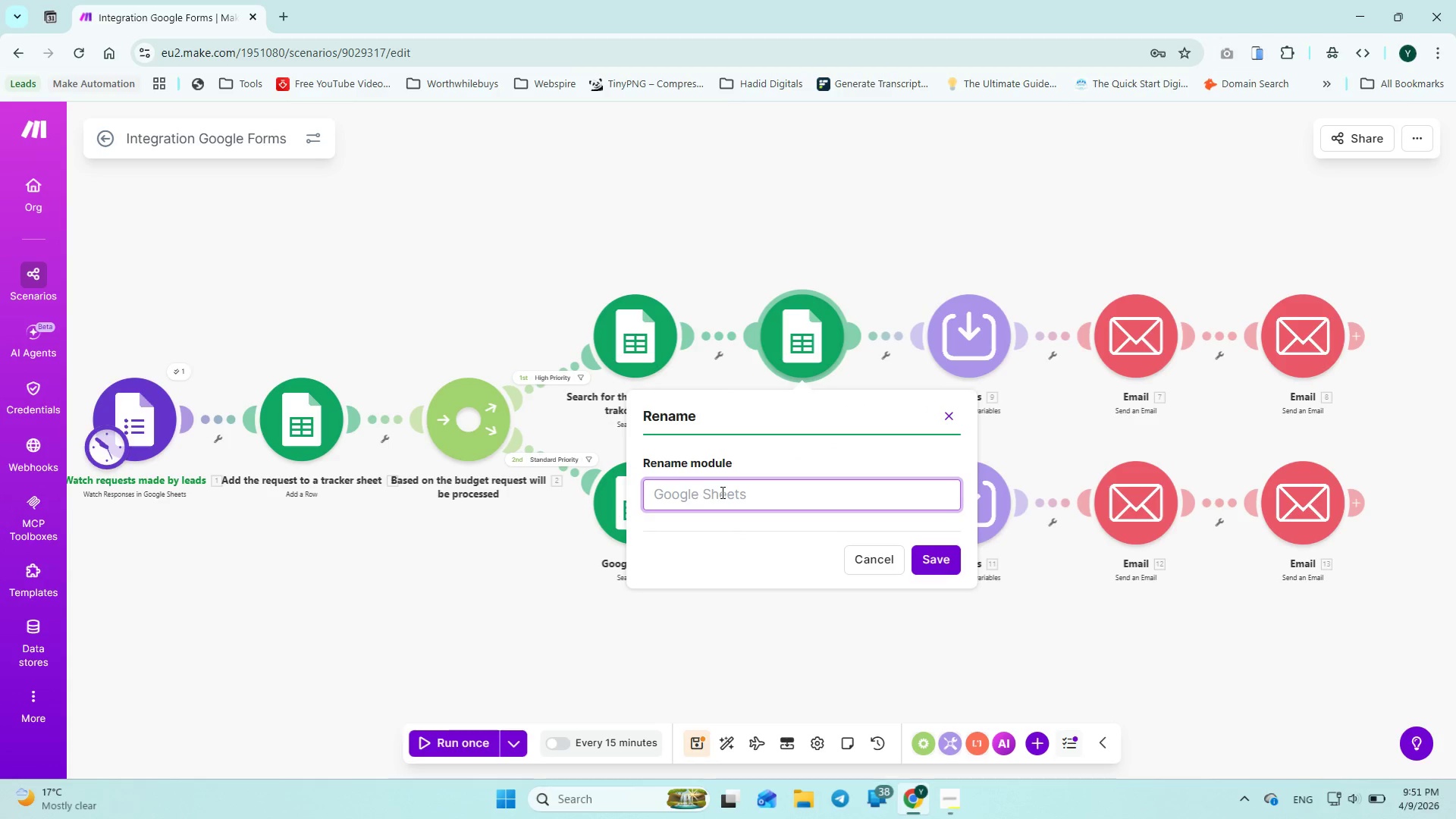 
type(Update the re)
key(Backspace)
key(Backspace)
 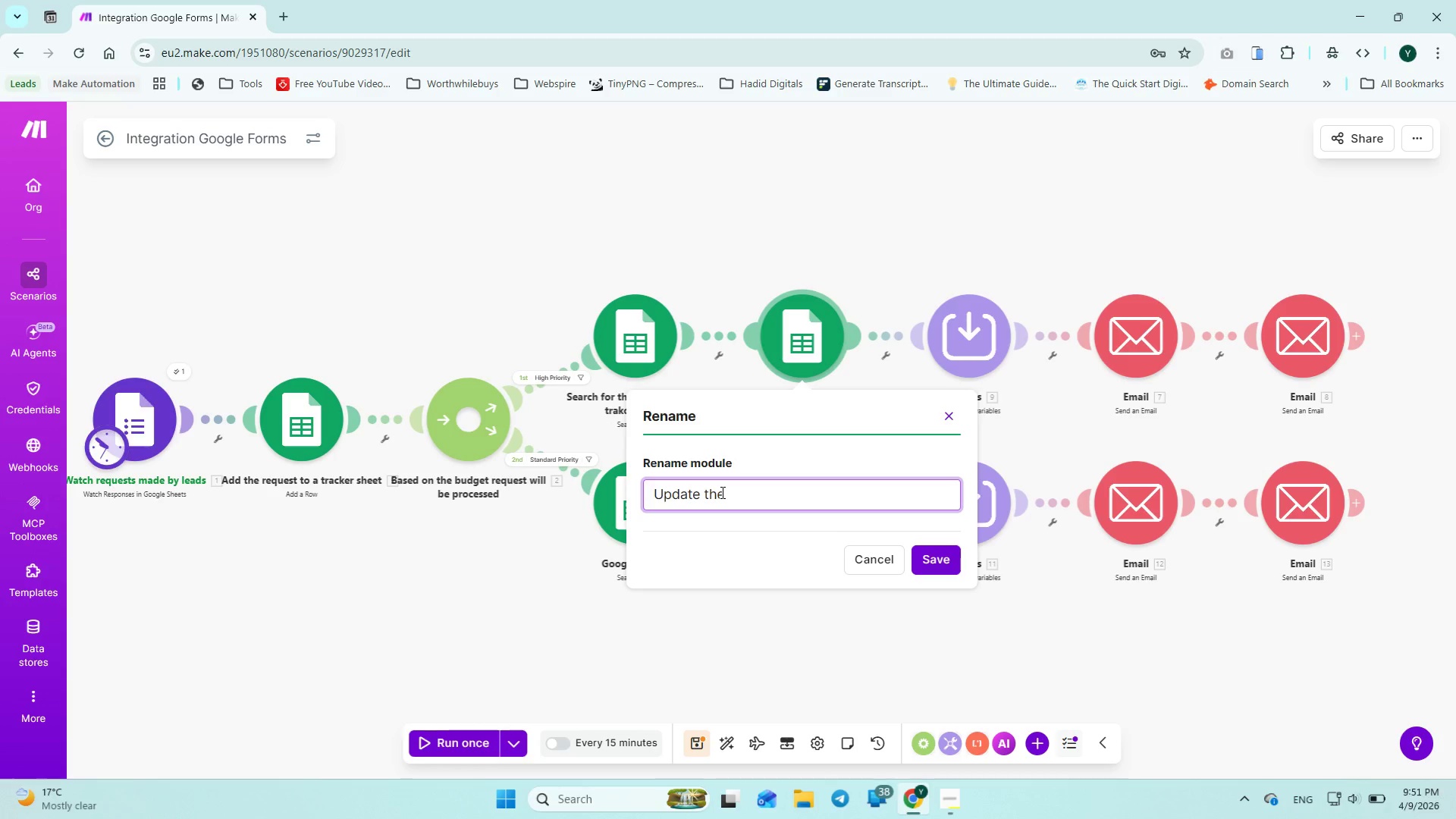 
type(row )
 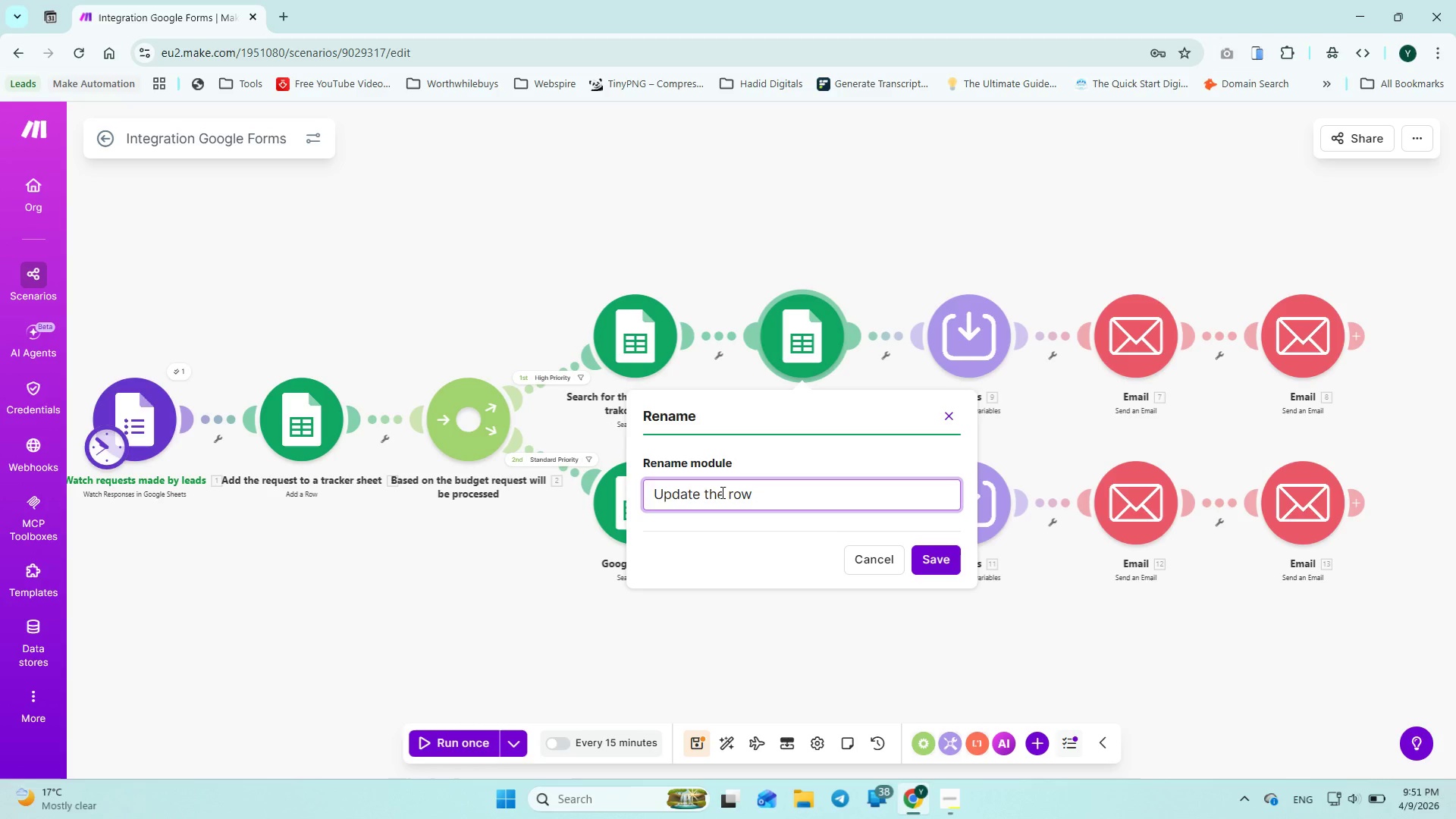 
type(with request ro )
key(Backspace)
key(Backspace)
key(Backspace)
type(to high priority ad )
key(Backspace)
key(Backspace)
type(nd lo)
 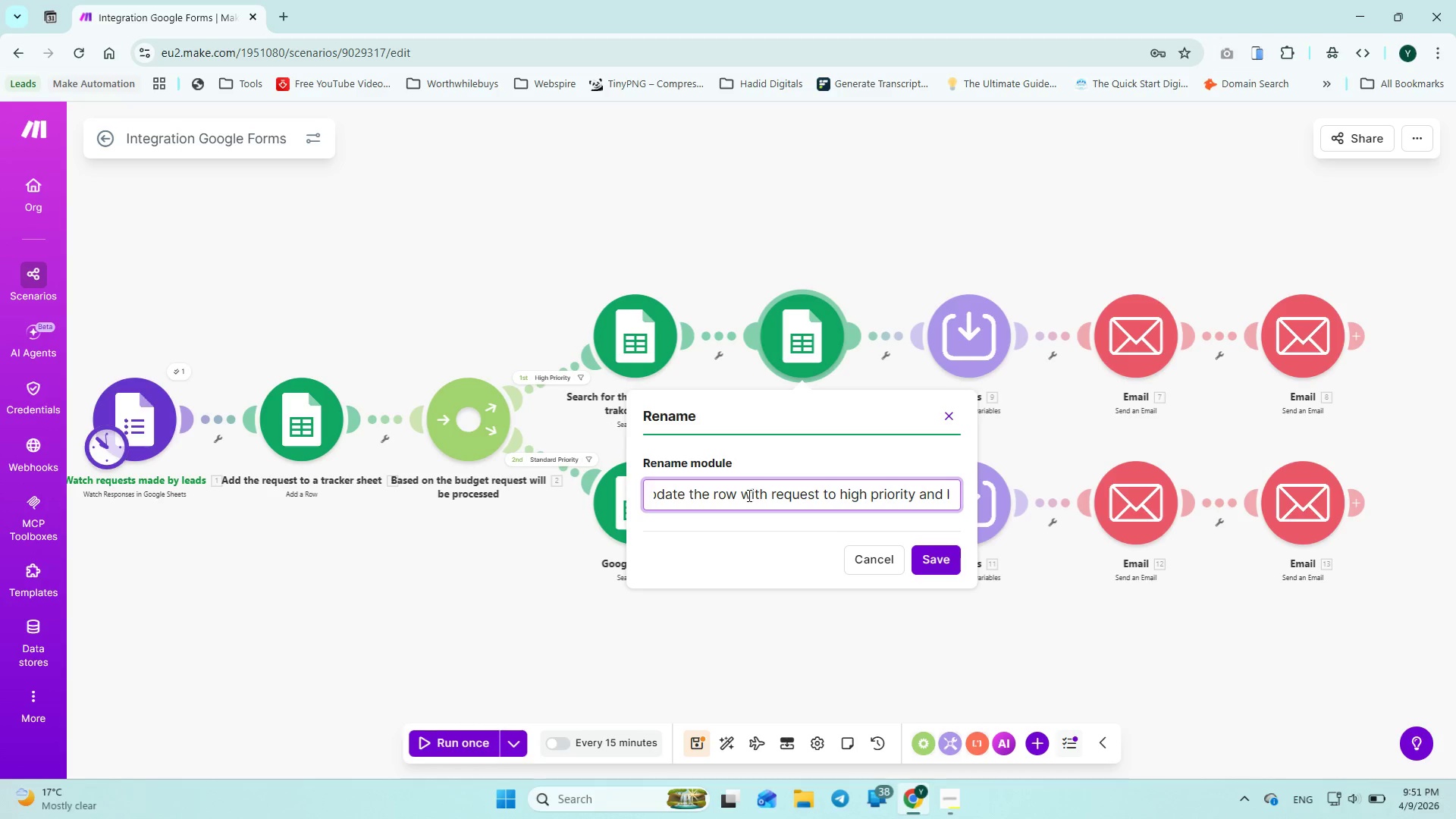 
wait(7.48)
 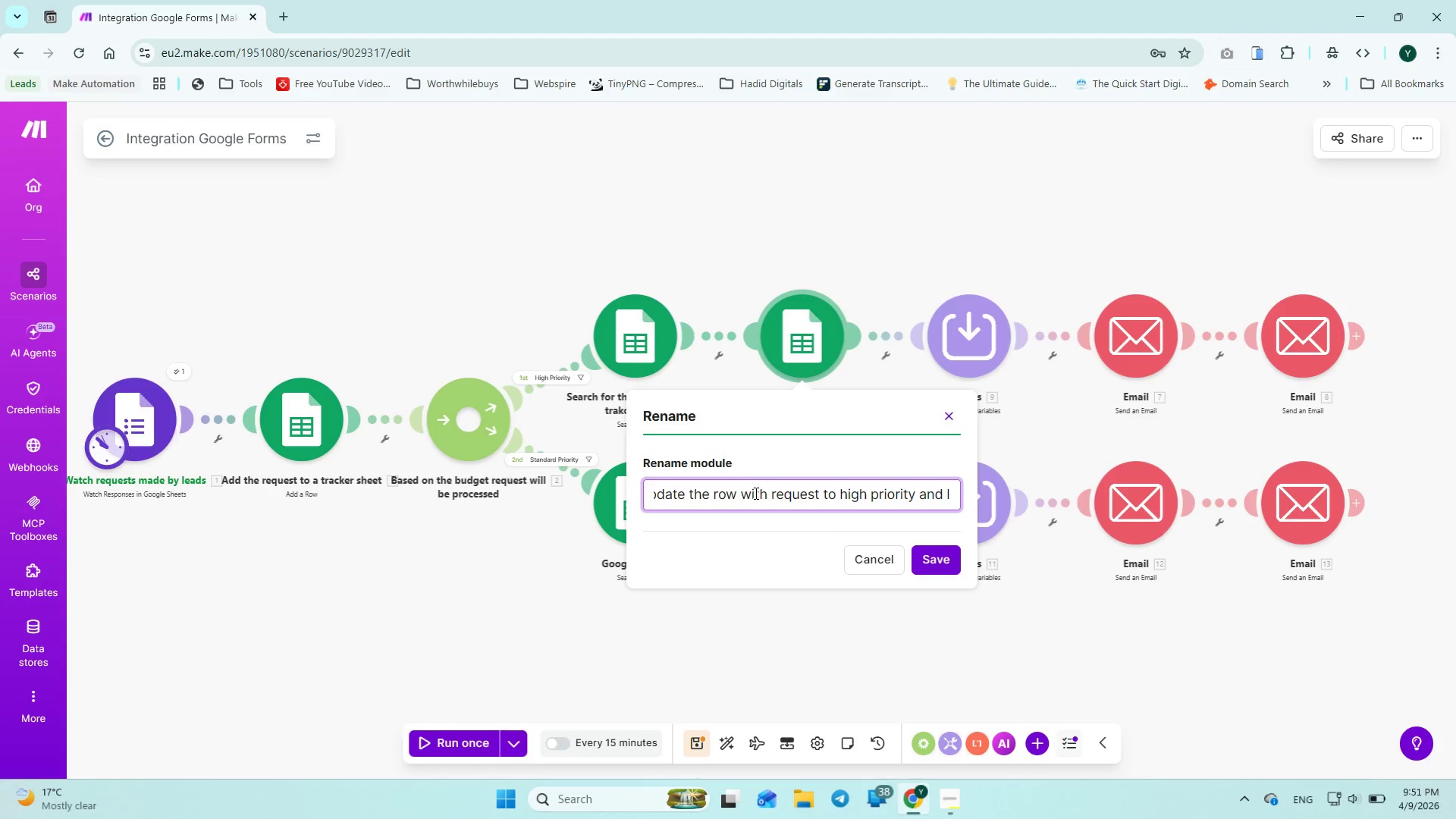 
left_click_drag(start_coordinate=[772, 496], to_coordinate=[752, 497])
 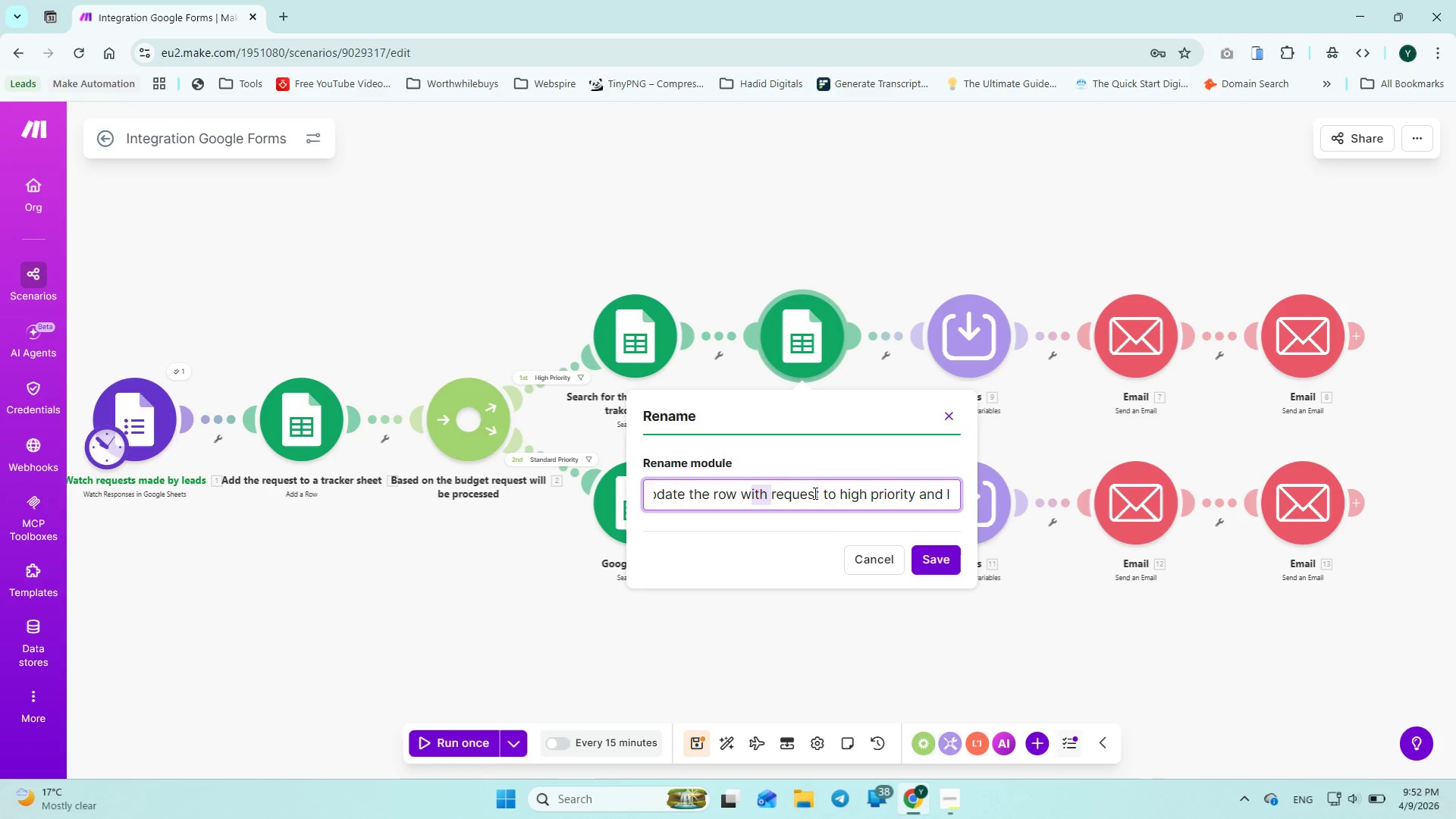 
left_click_drag(start_coordinate=[817, 495], to_coordinate=[744, 496])
 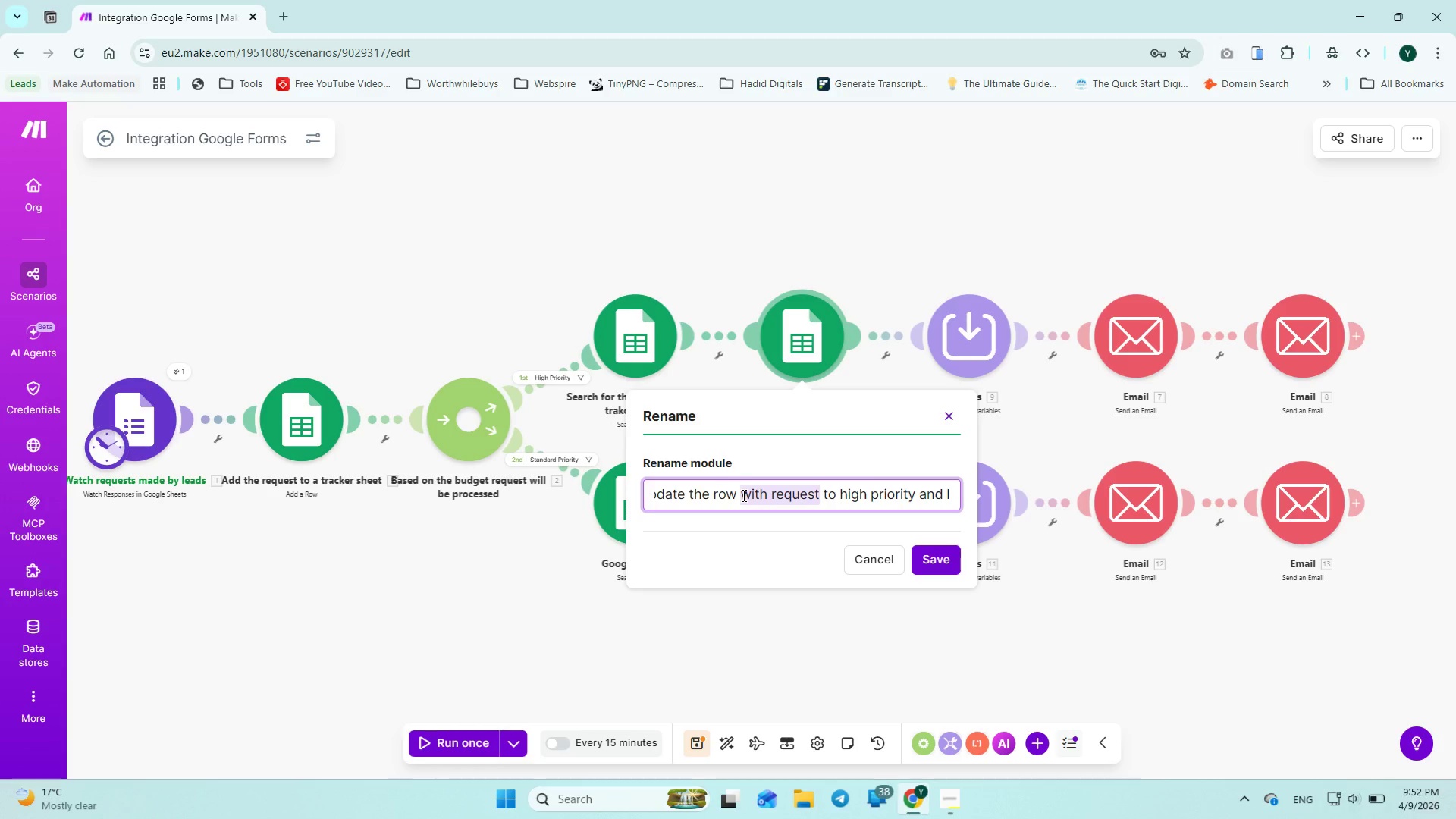 
key(Backspace)
 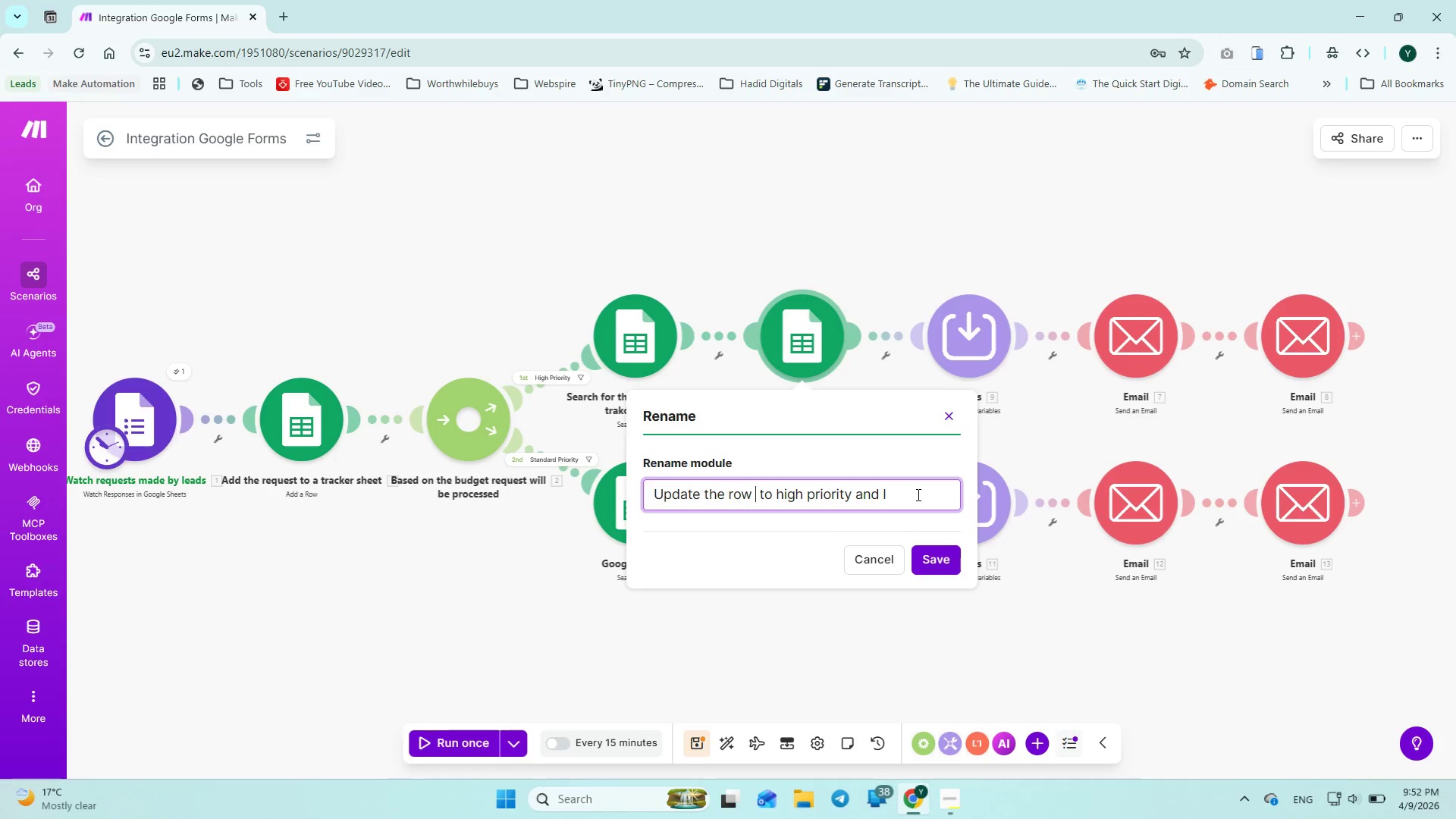 
key(Backspace)
 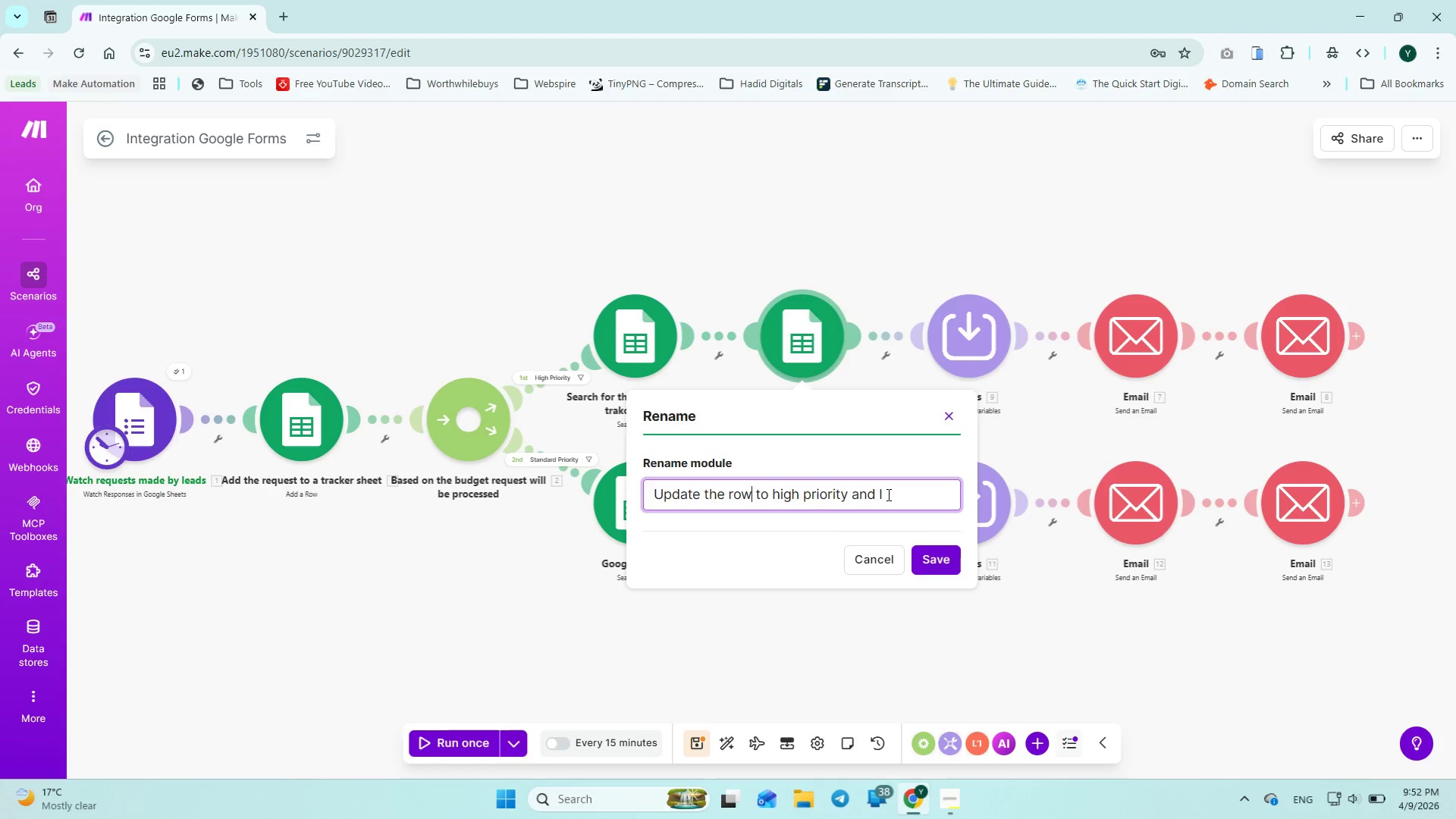 
left_click([889, 495])
 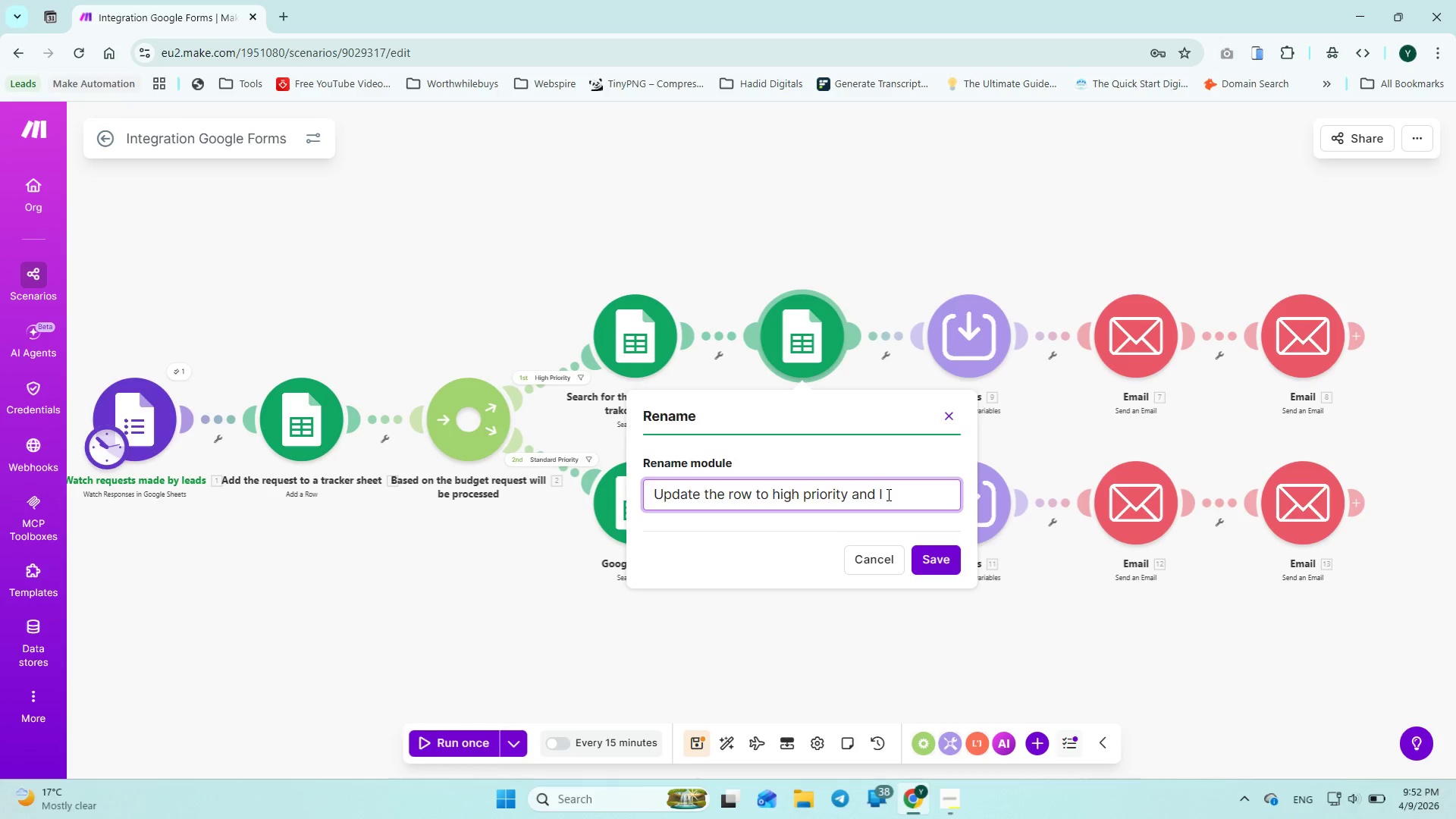 
type(og assigne)
 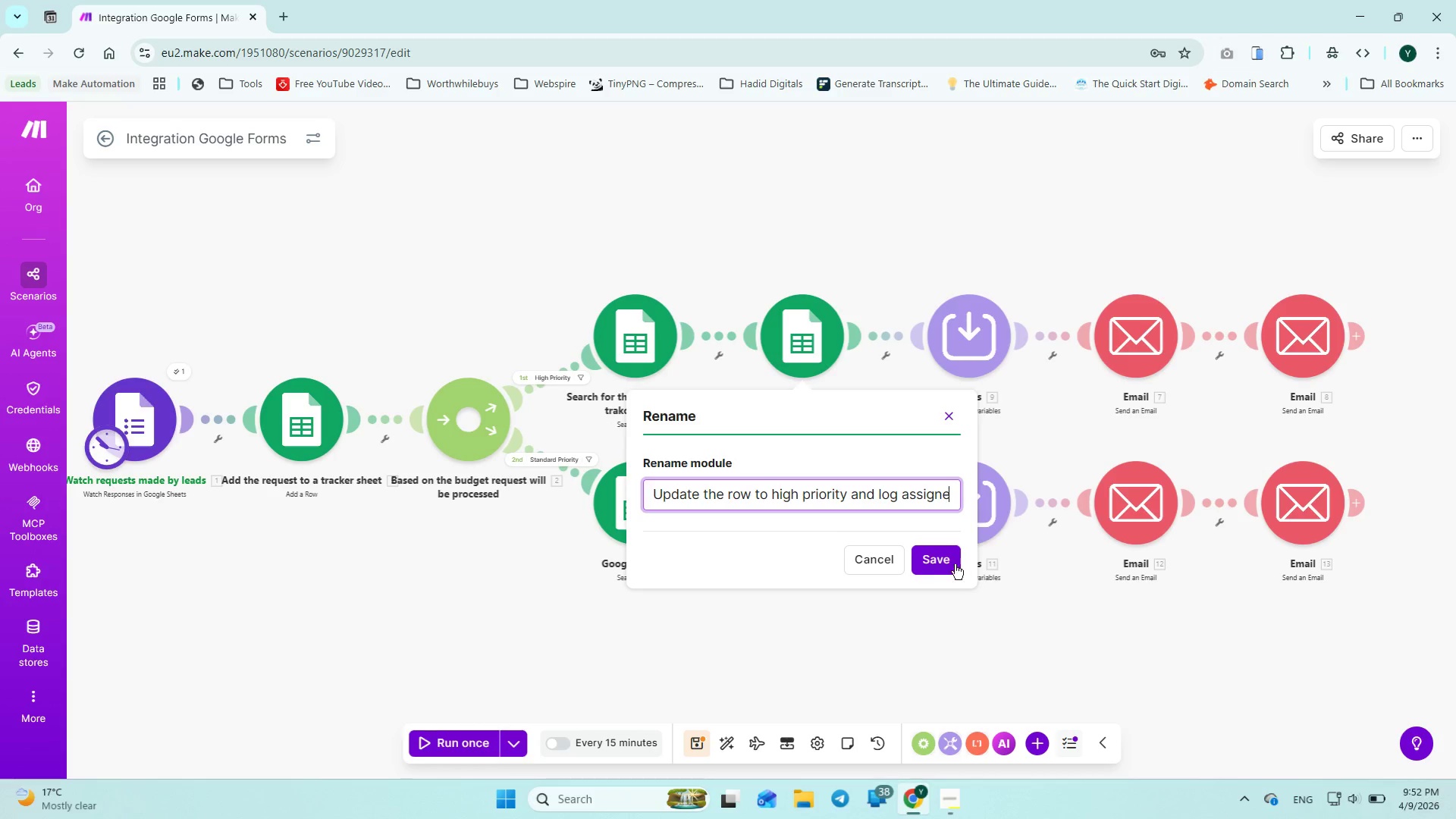 
left_click([926, 572])
 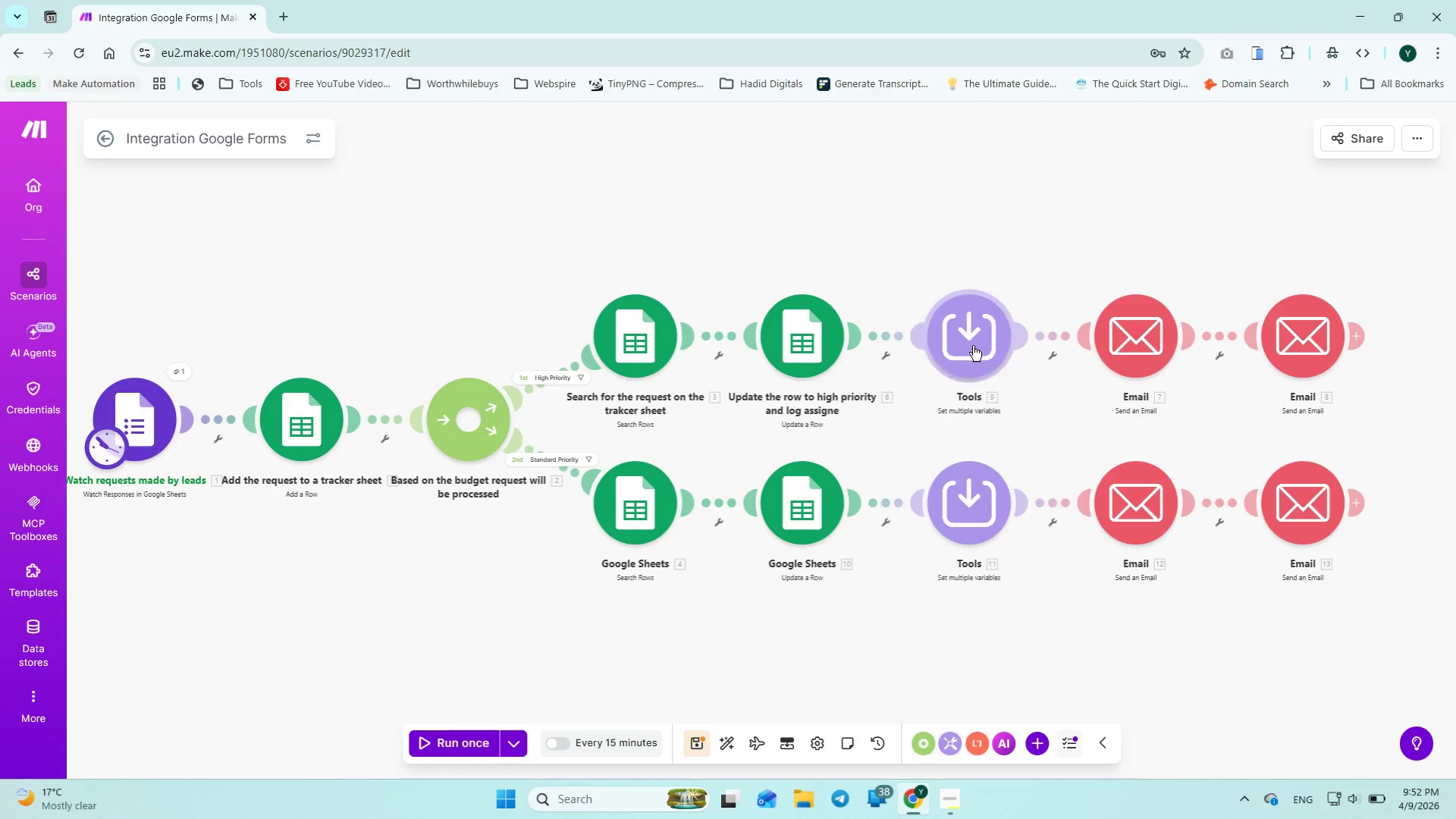 
right_click([968, 329])
 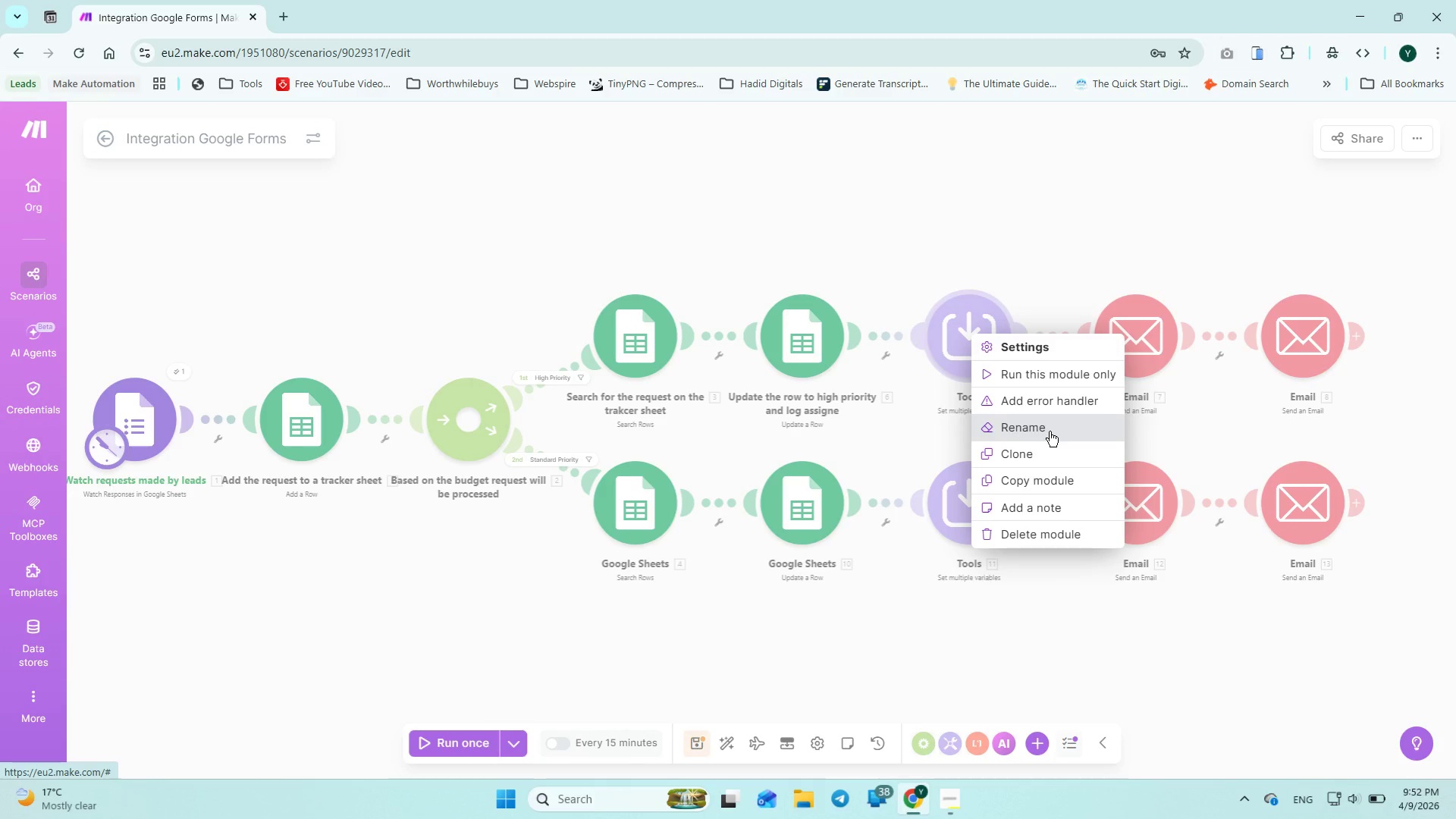 
left_click([1050, 431])
 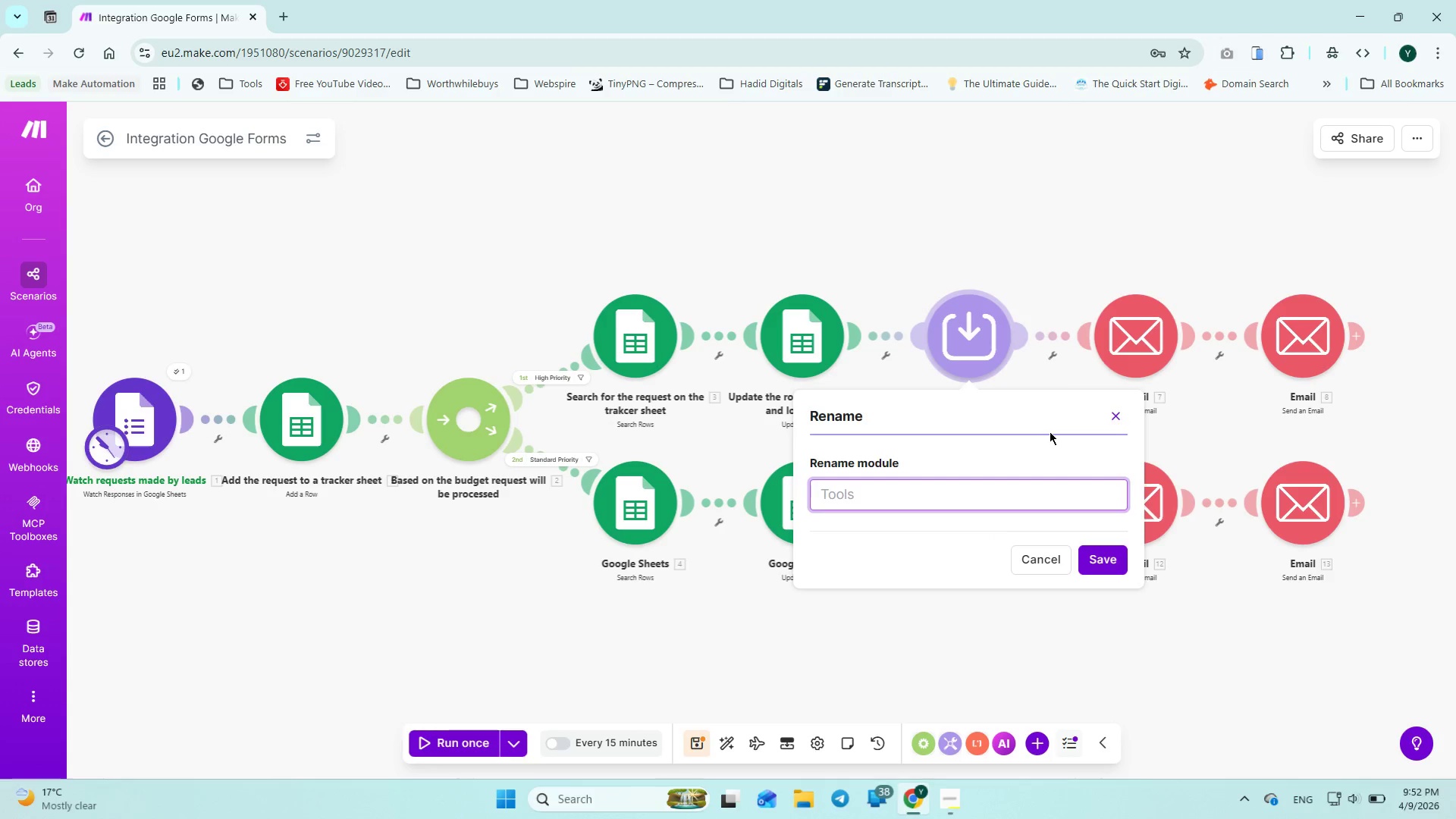 
type(Set the email of assignee)
 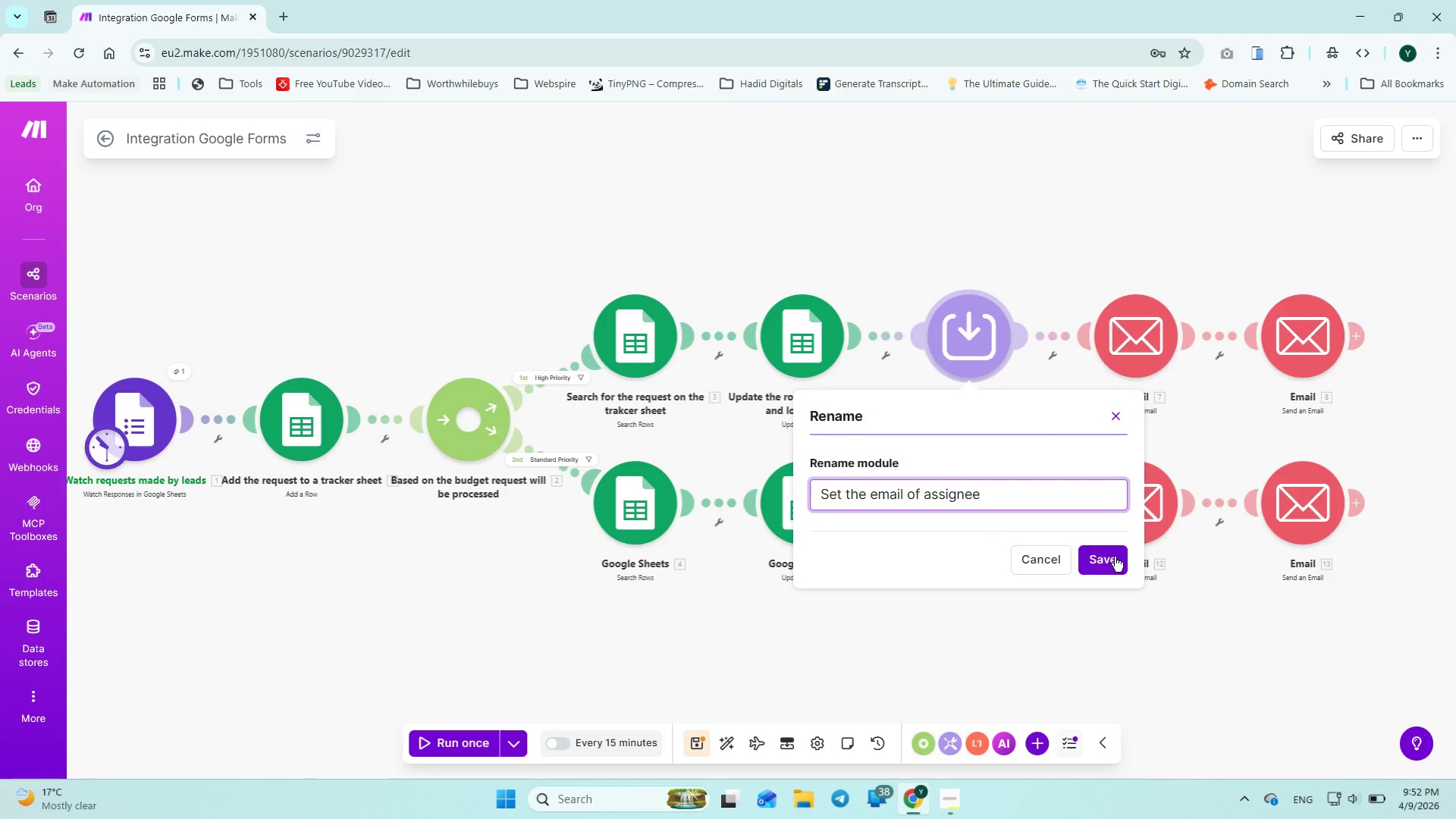 
left_click([1115, 557])
 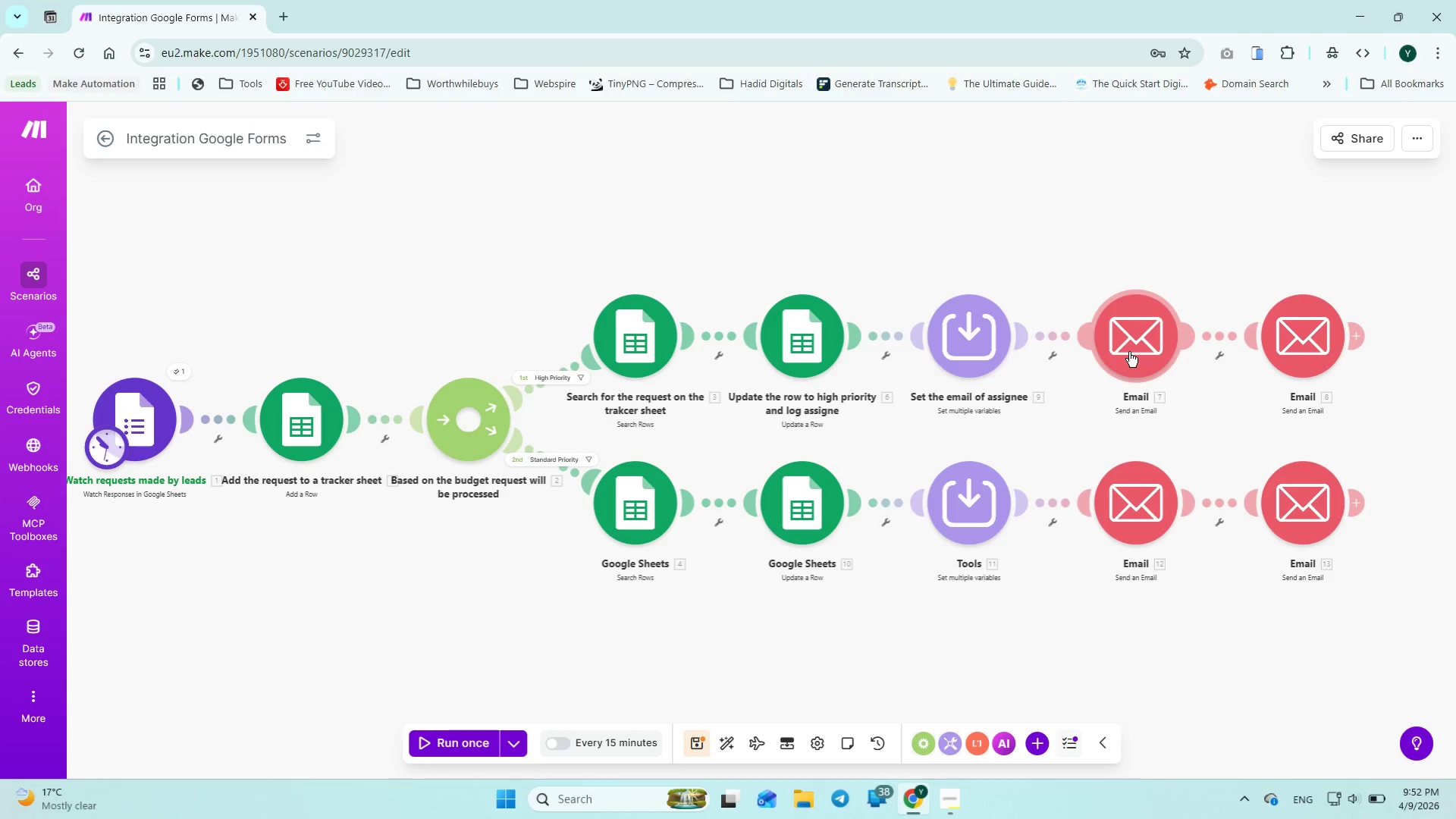 
right_click([1129, 352])
 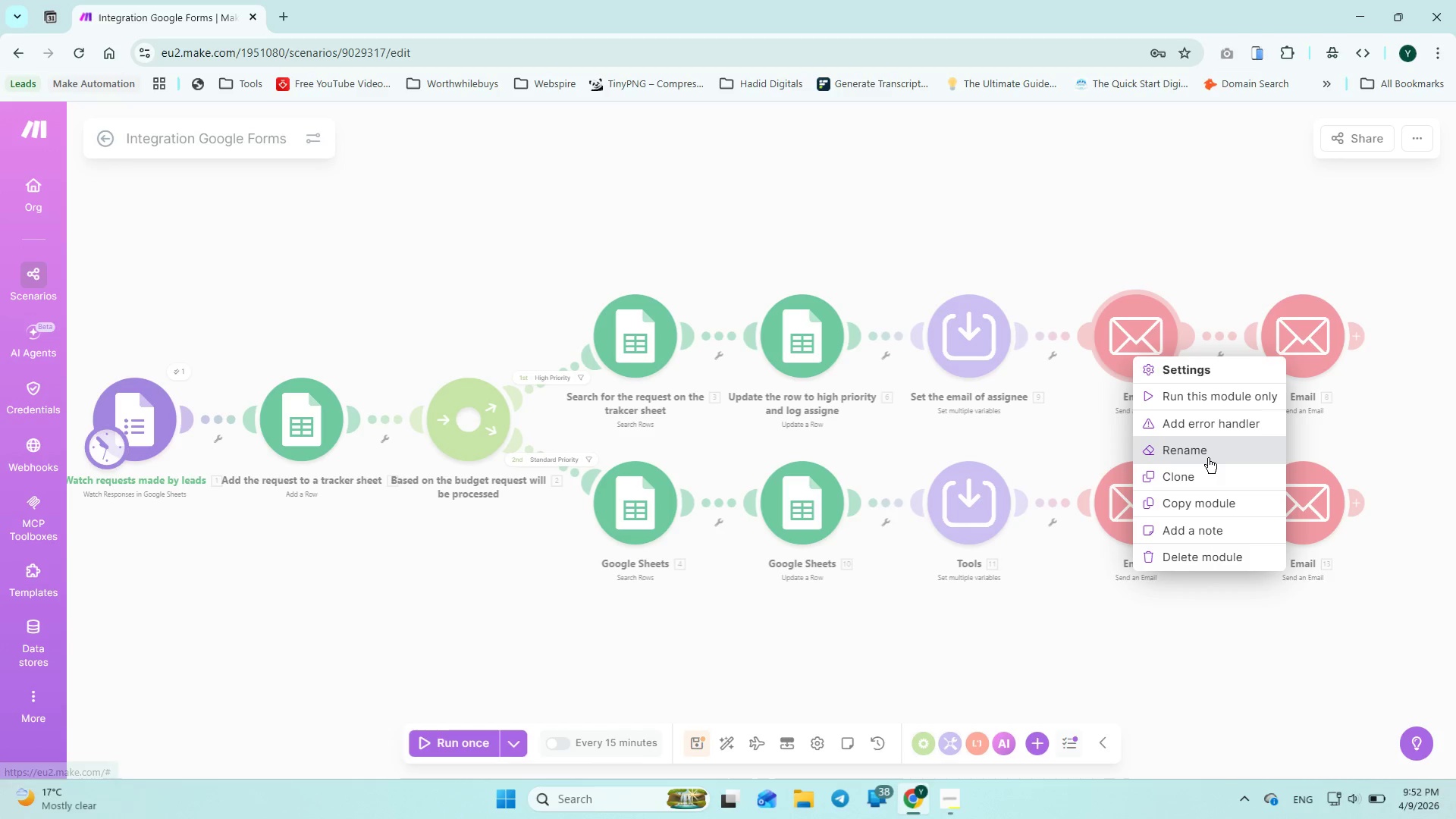 
left_click([1208, 458])
 